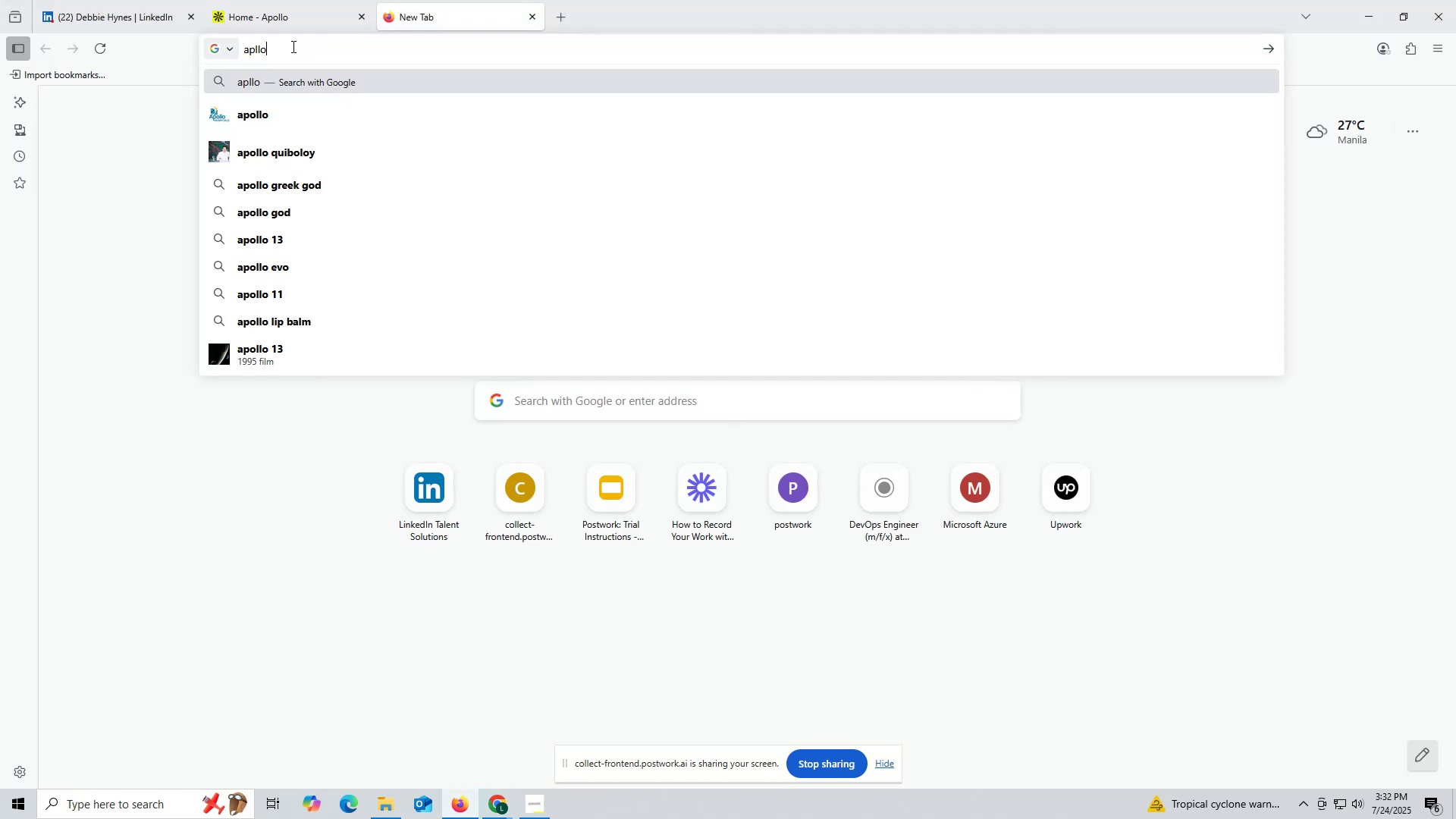 
left_click_drag(start_coordinate=[292, 46], to_coordinate=[199, 46])
 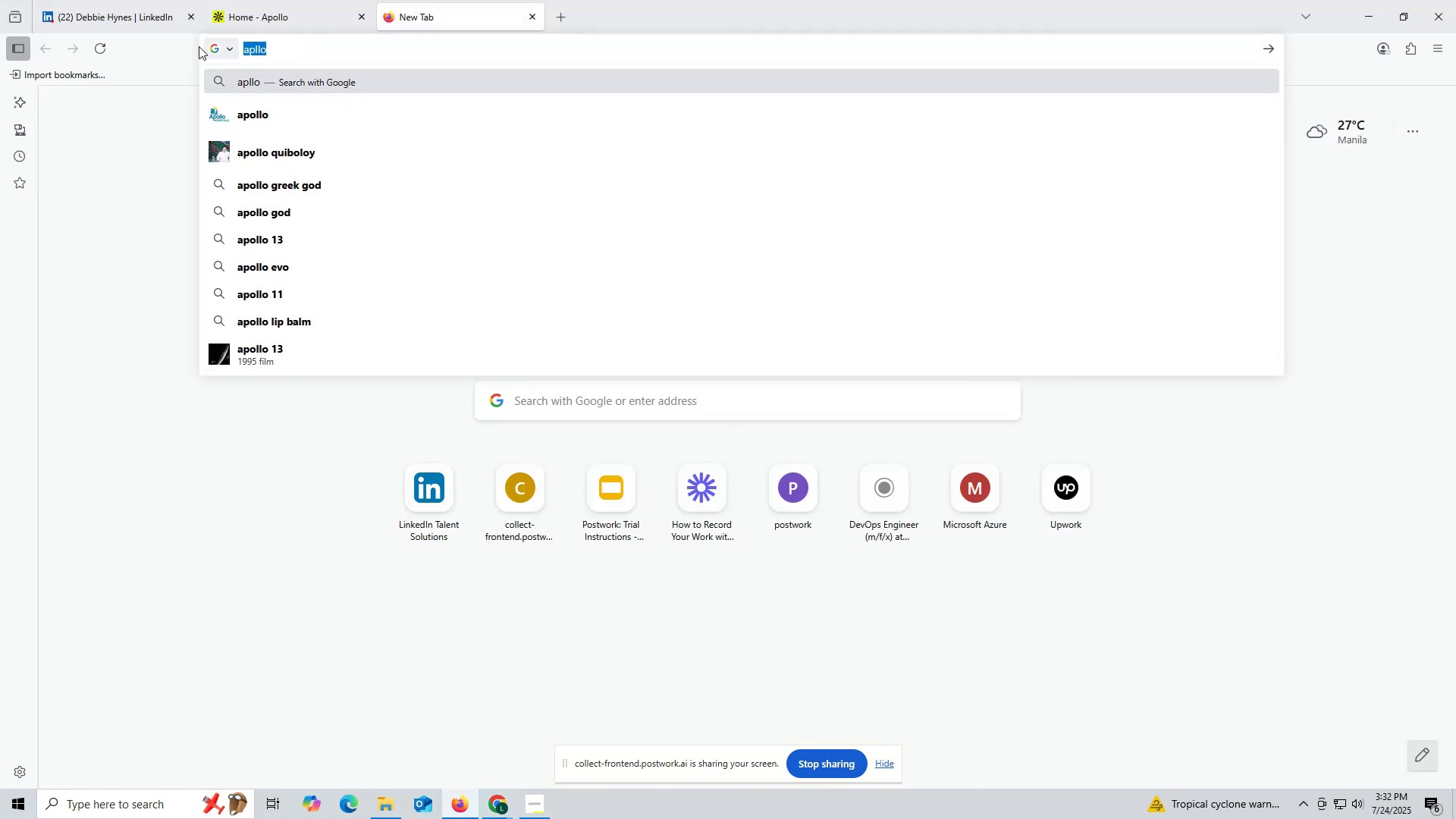 
key(Control+ControlLeft)
 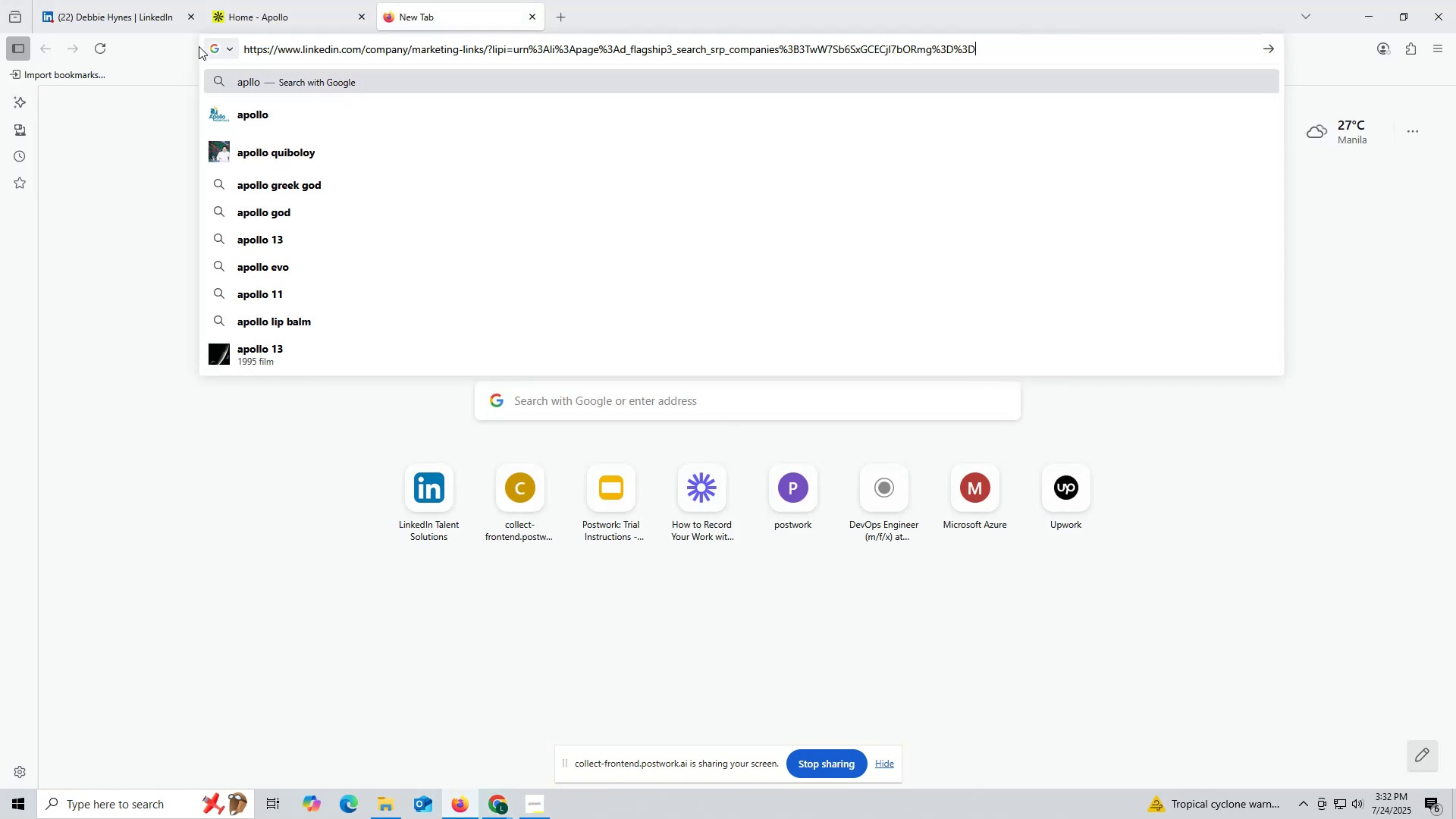 
key(Control+V)
 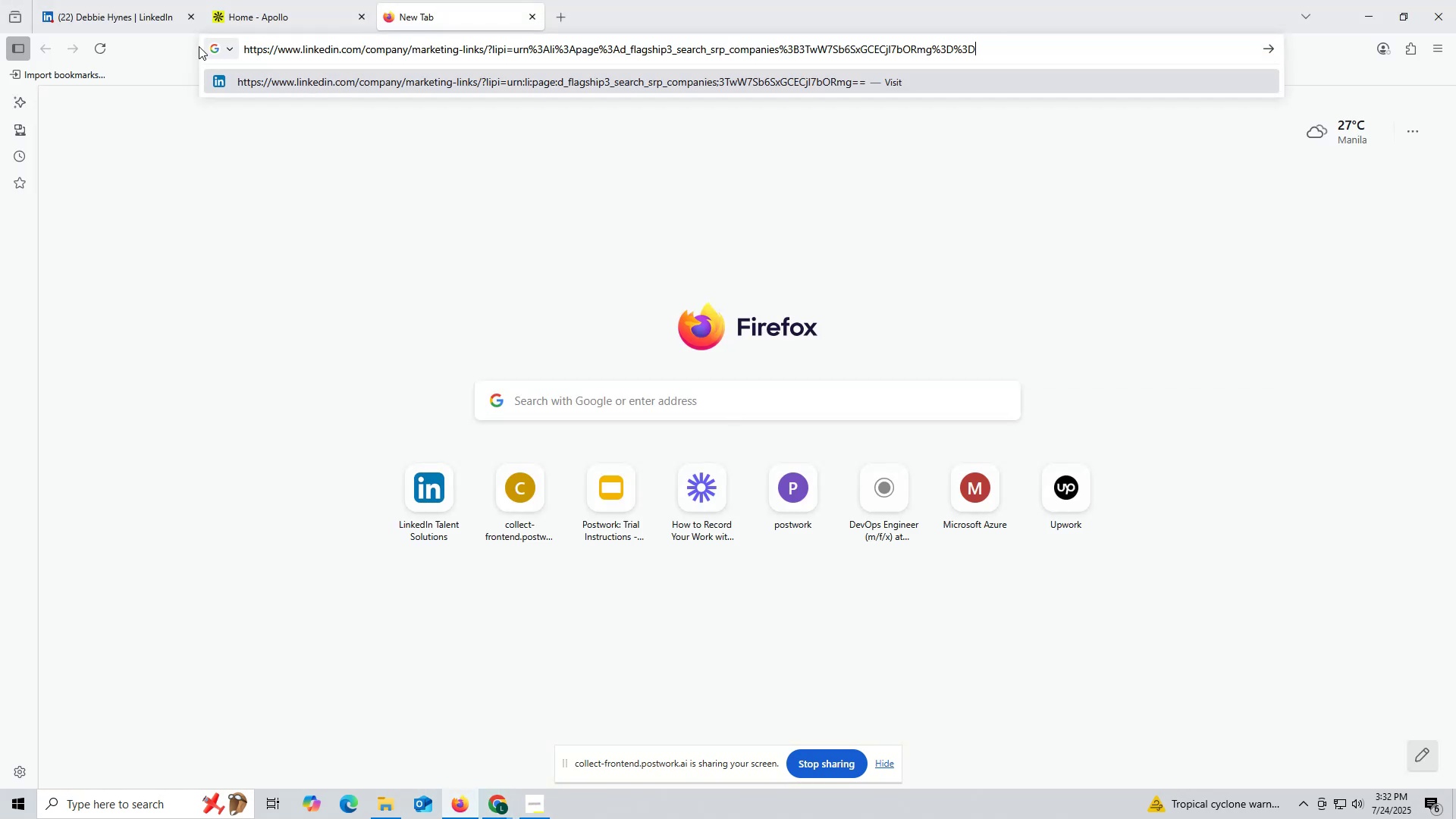 
key(Enter)
 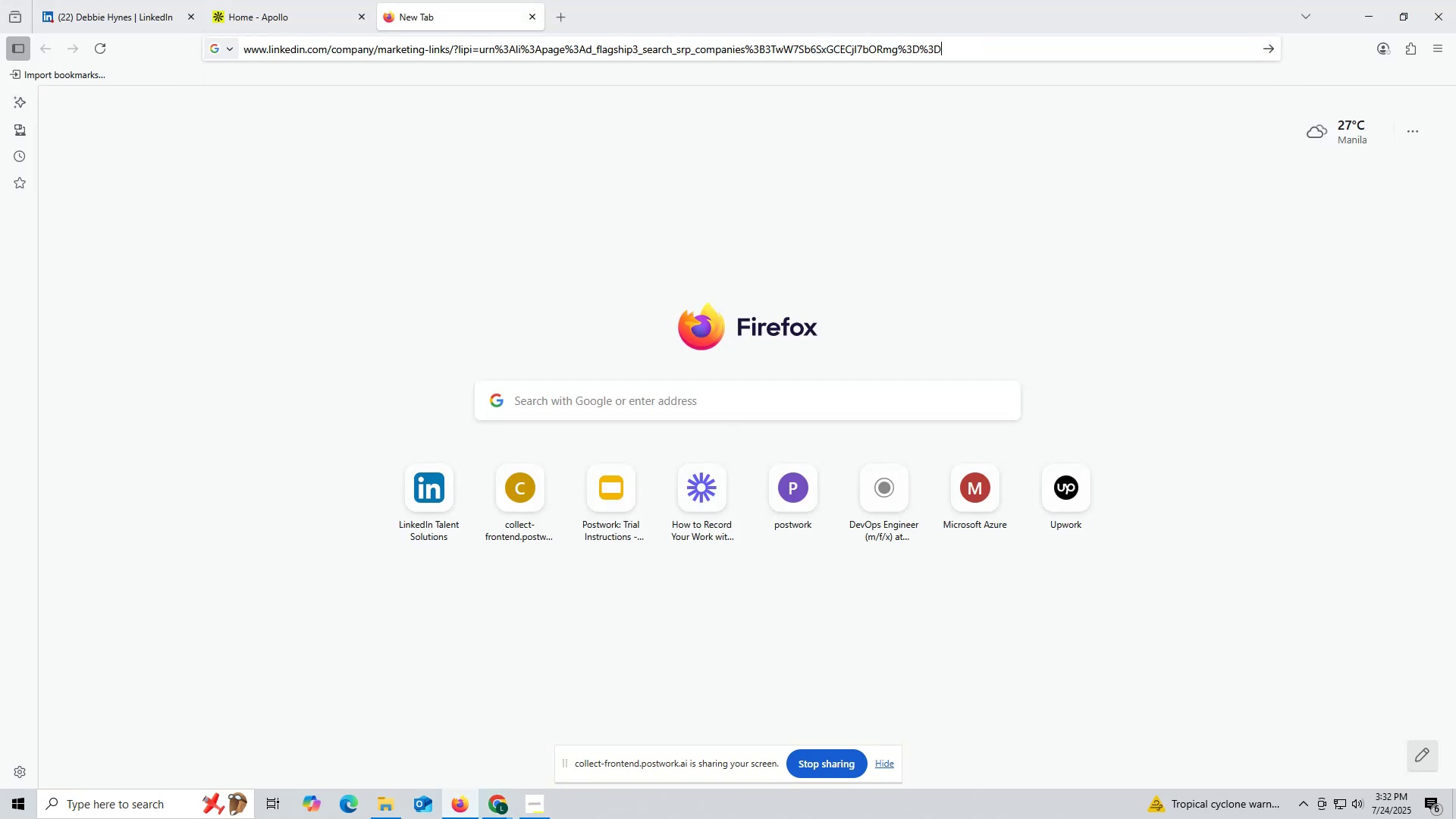 
key(Backslash)
 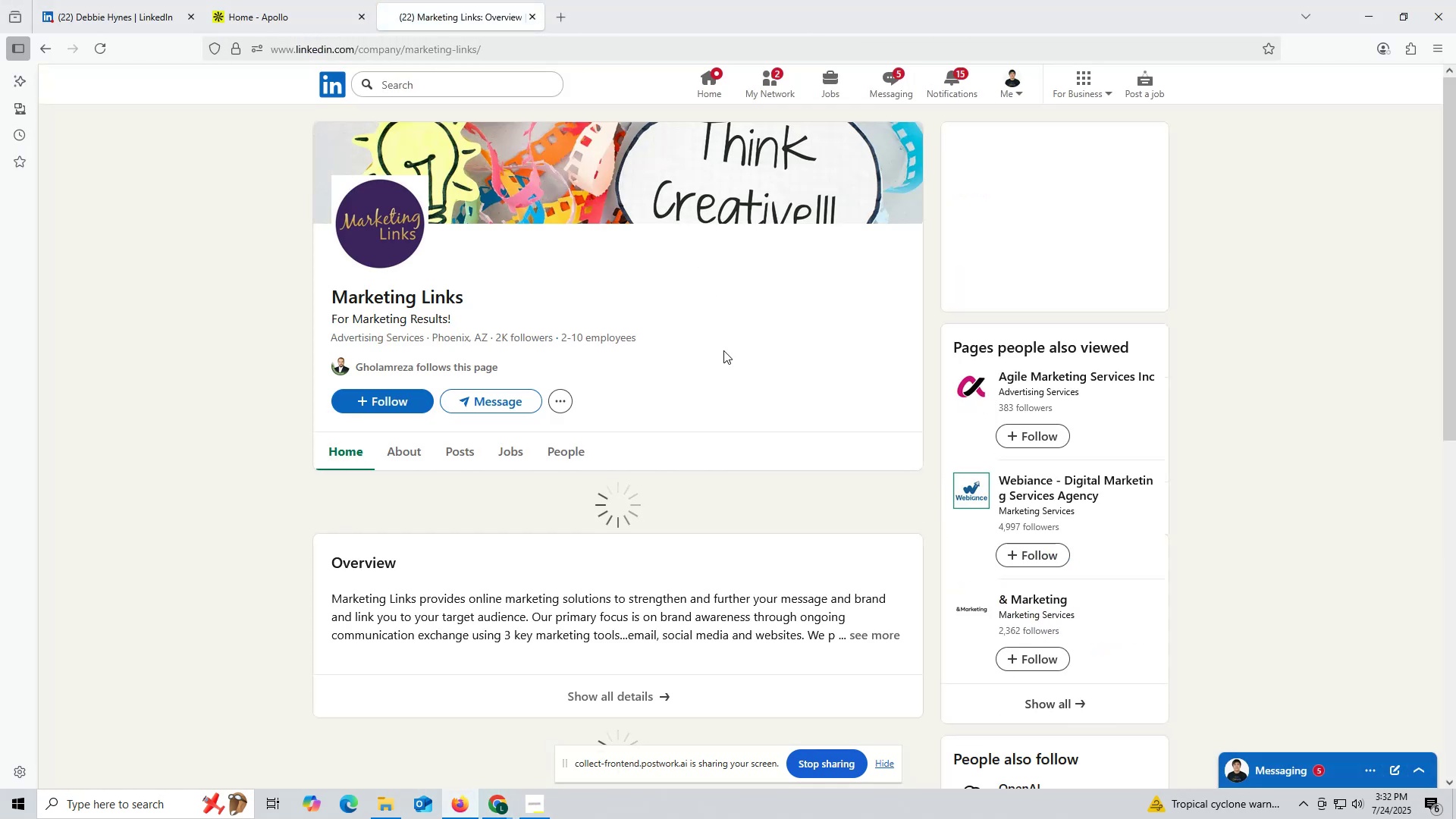 
wait(5.93)
 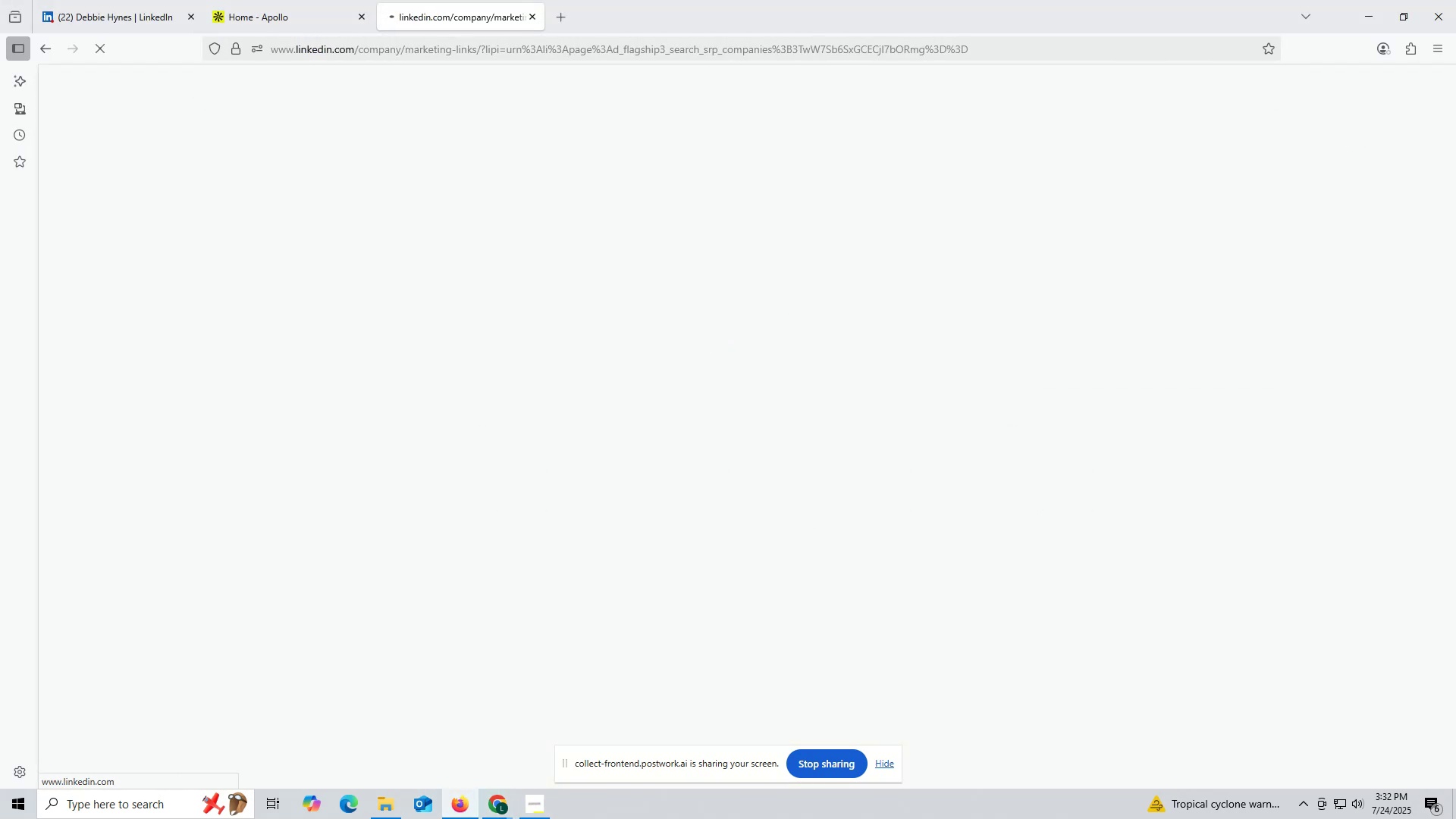 
left_click([457, 450])
 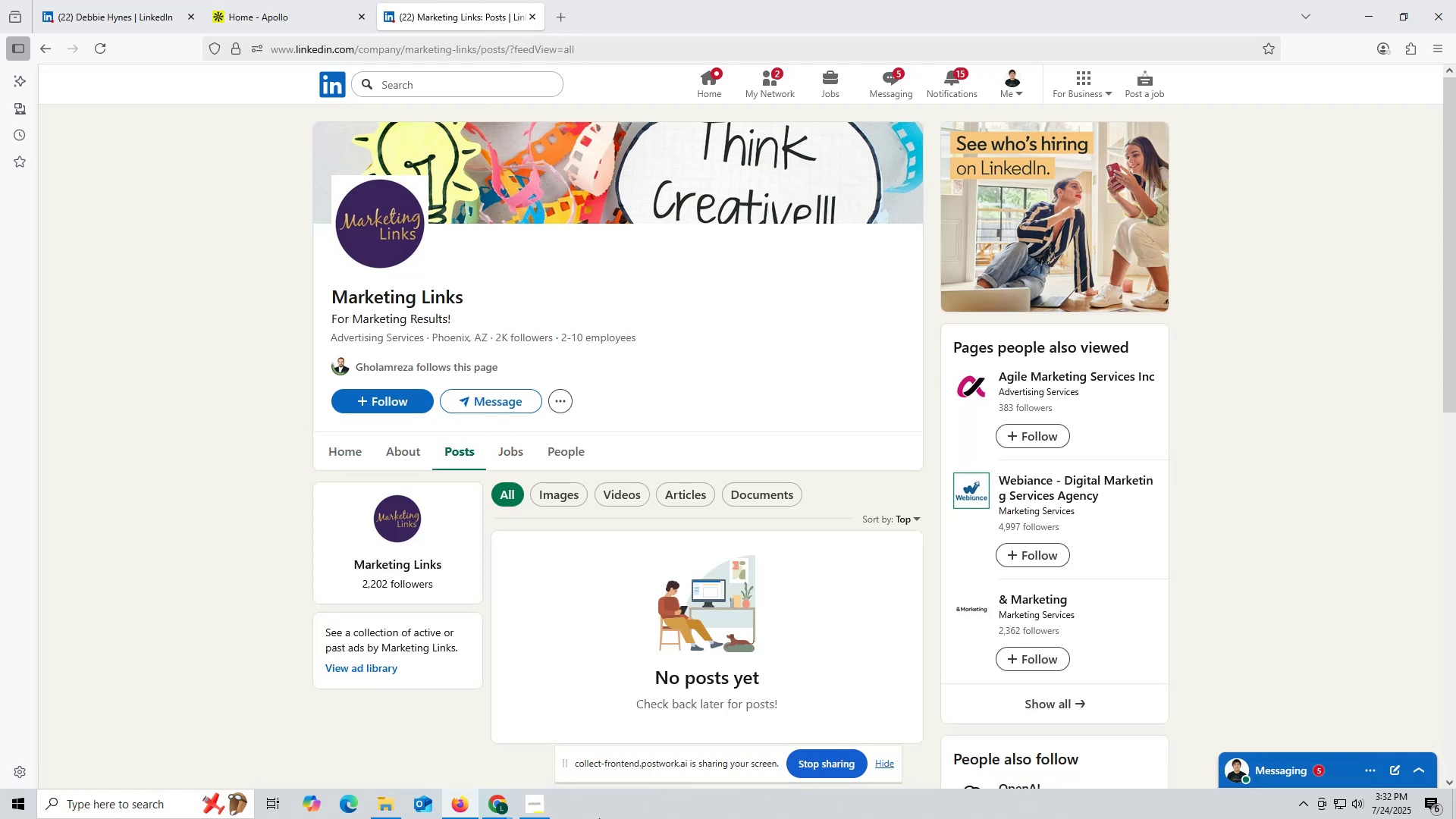 
left_click([503, 807])
 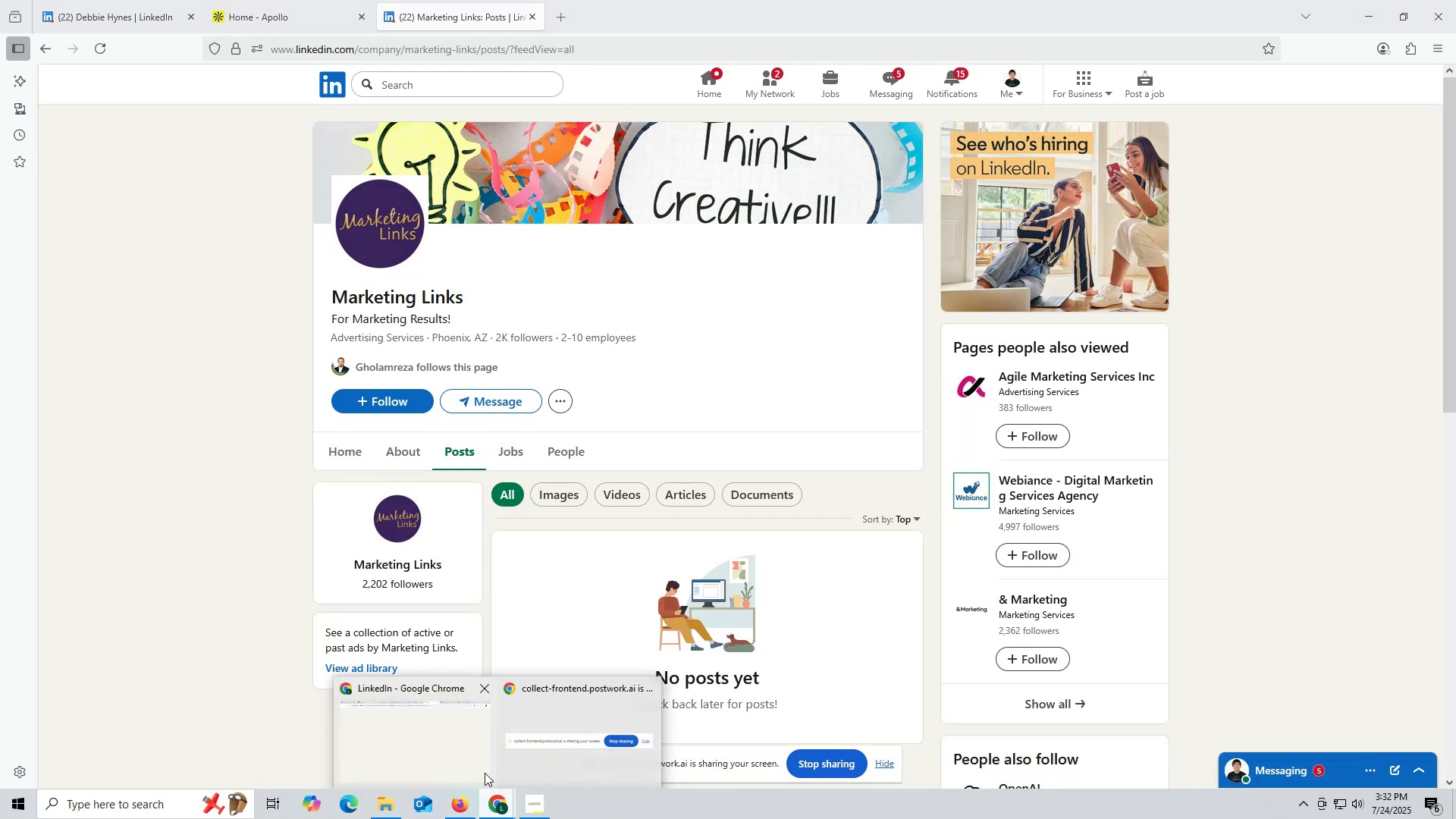 
left_click([460, 739])
 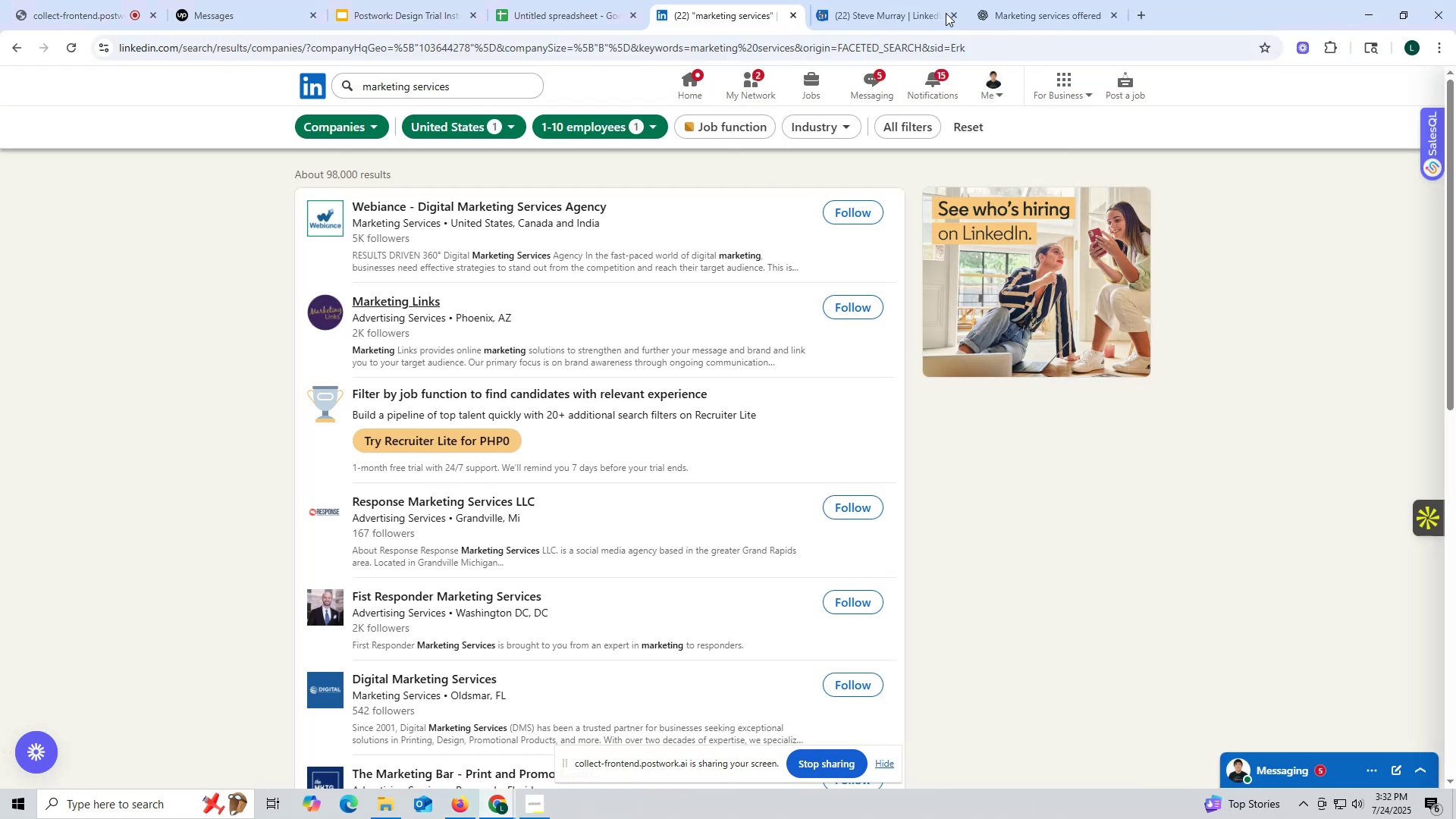 
scroll: coordinate [475, 391], scroll_direction: down, amount: 2.0
 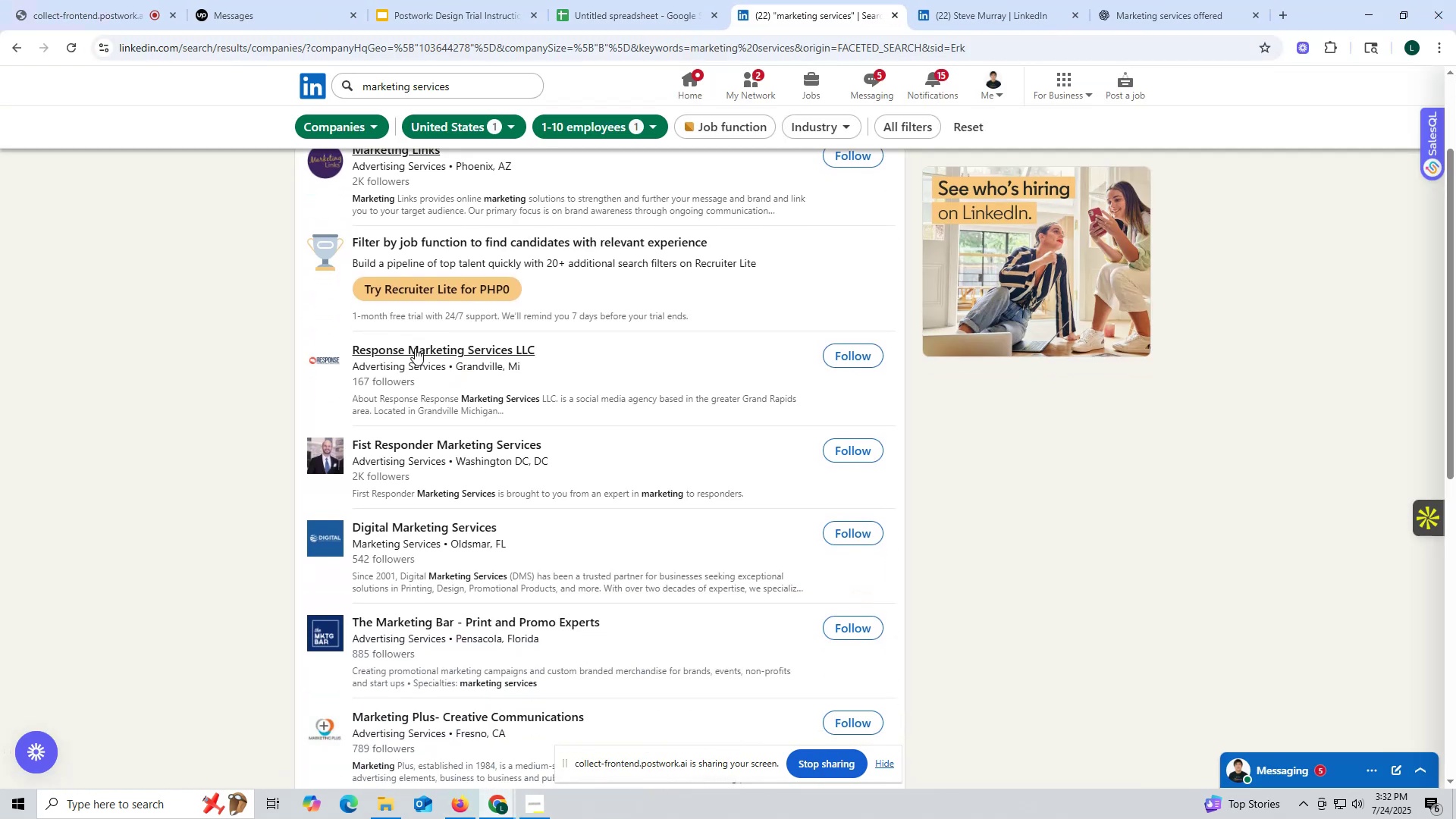 
right_click([415, 348])
 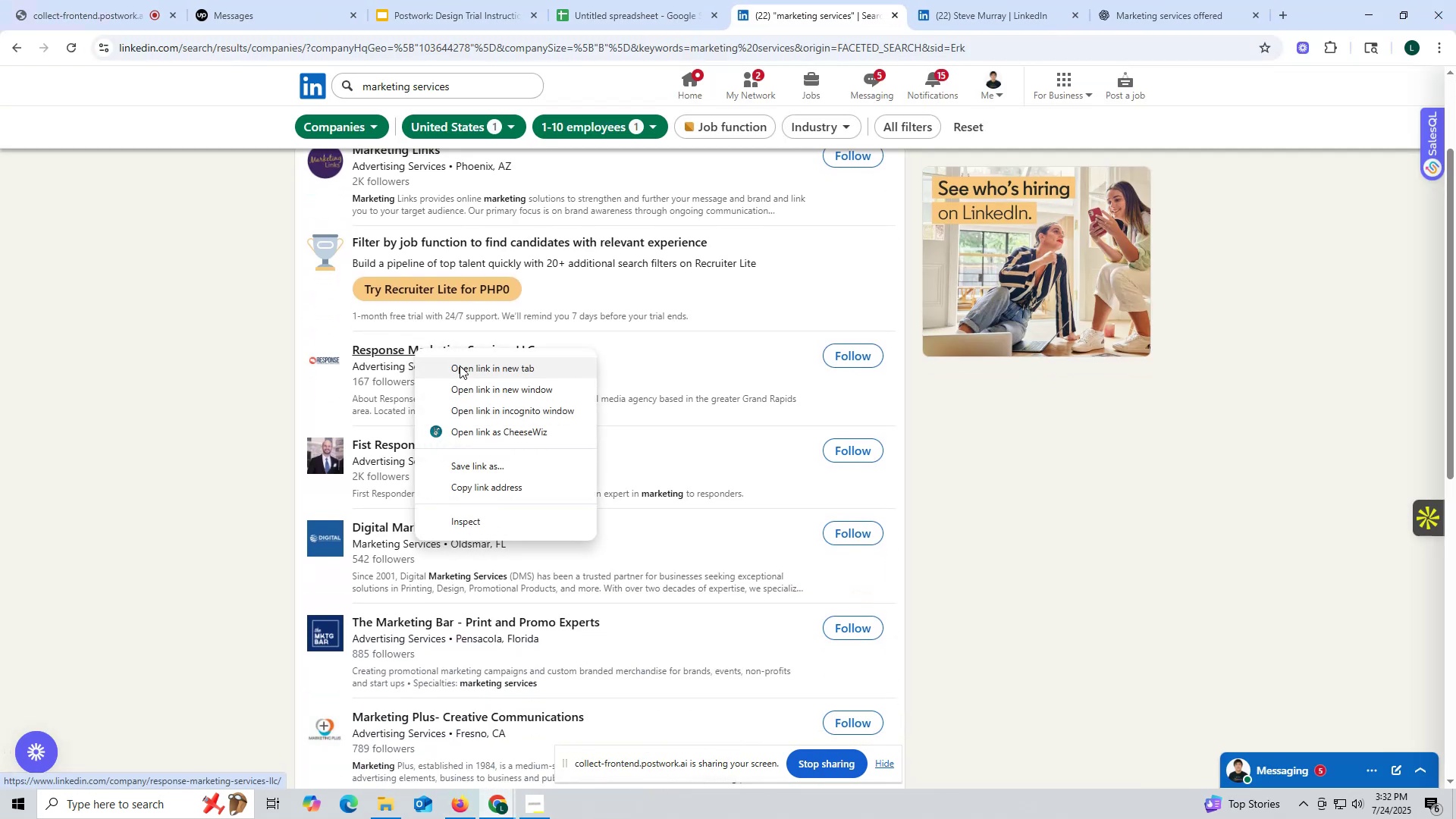 
left_click([460, 366])
 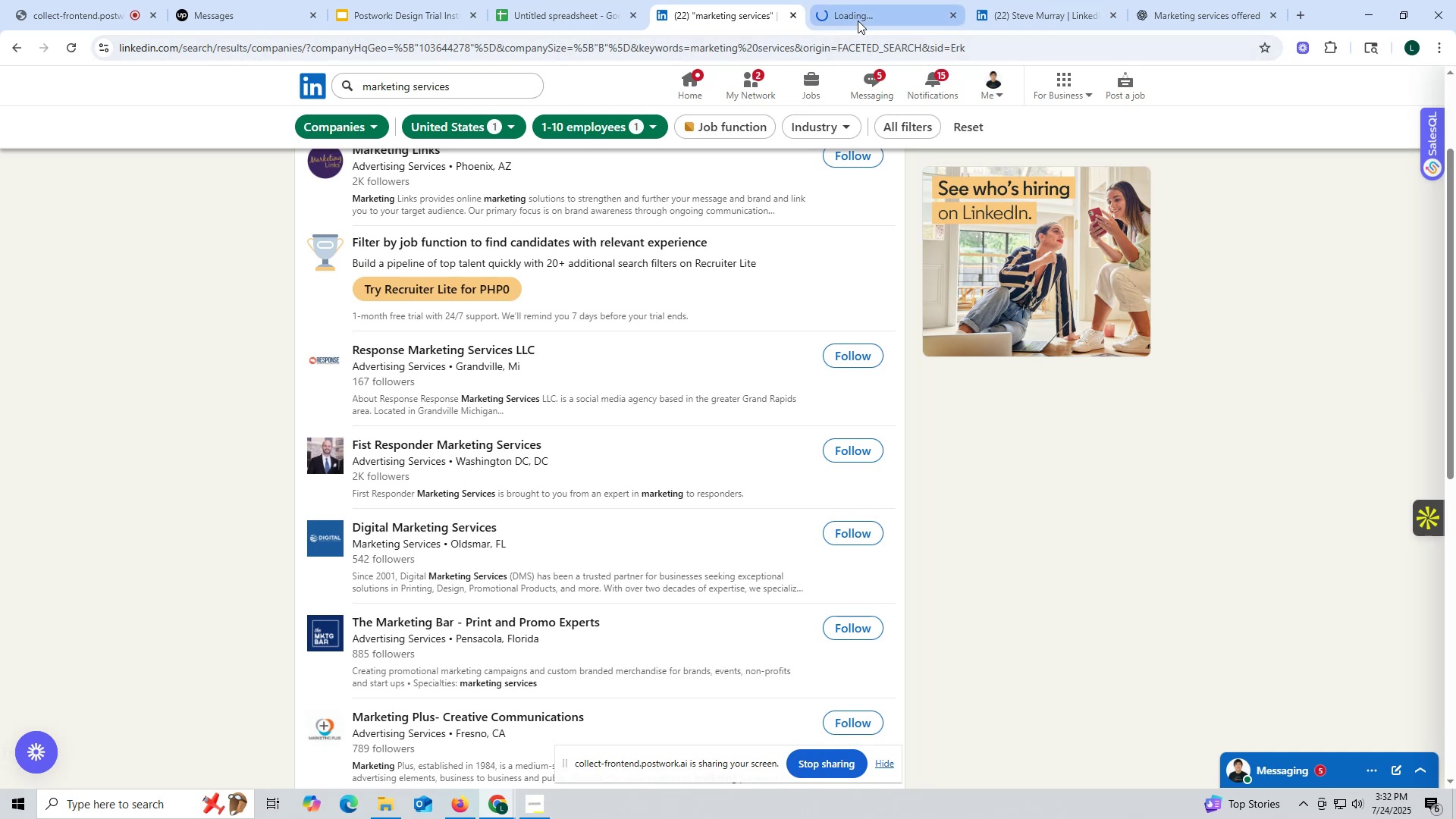 
left_click([272, 50])
 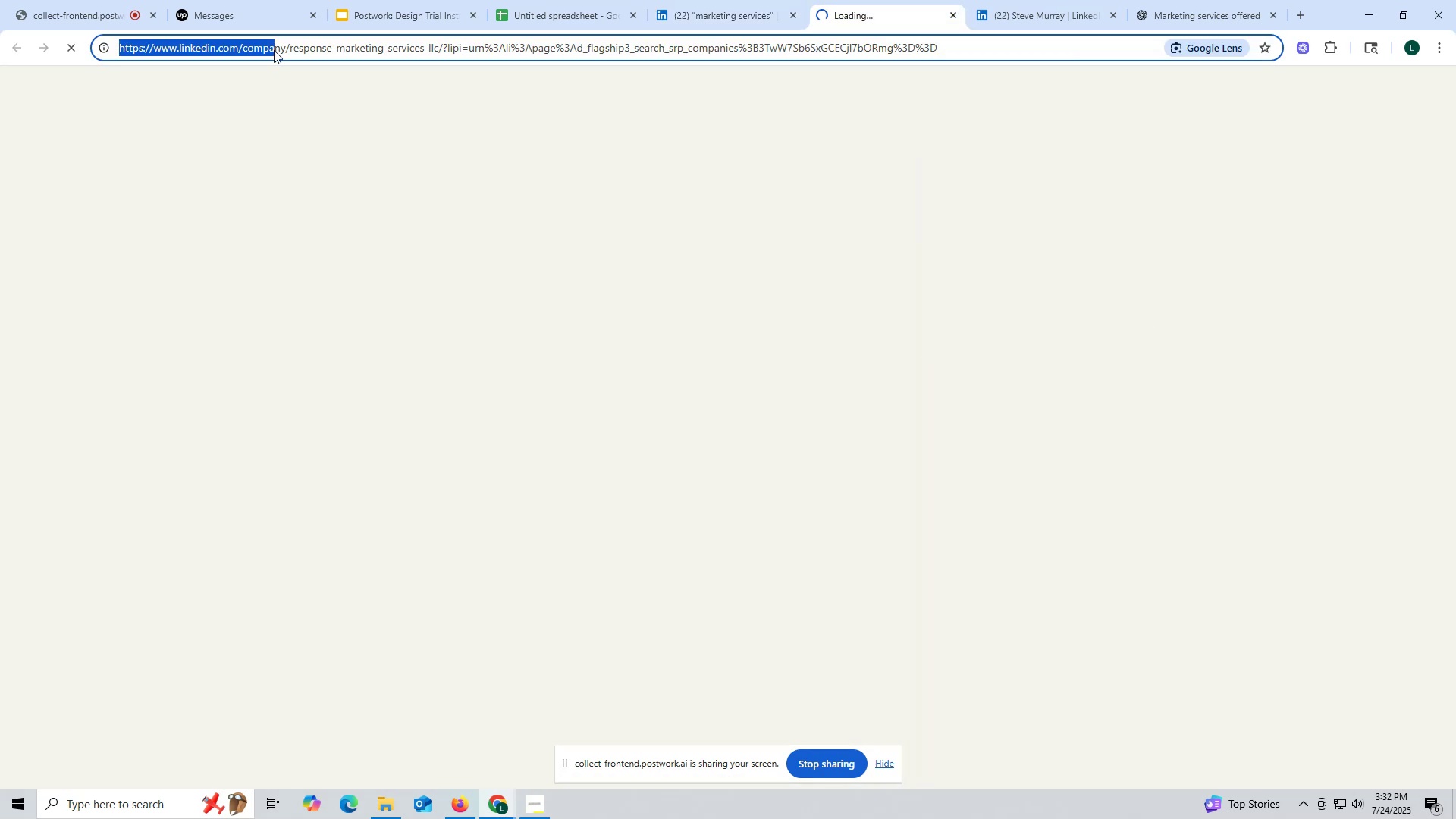 
key(Control+ControlLeft)
 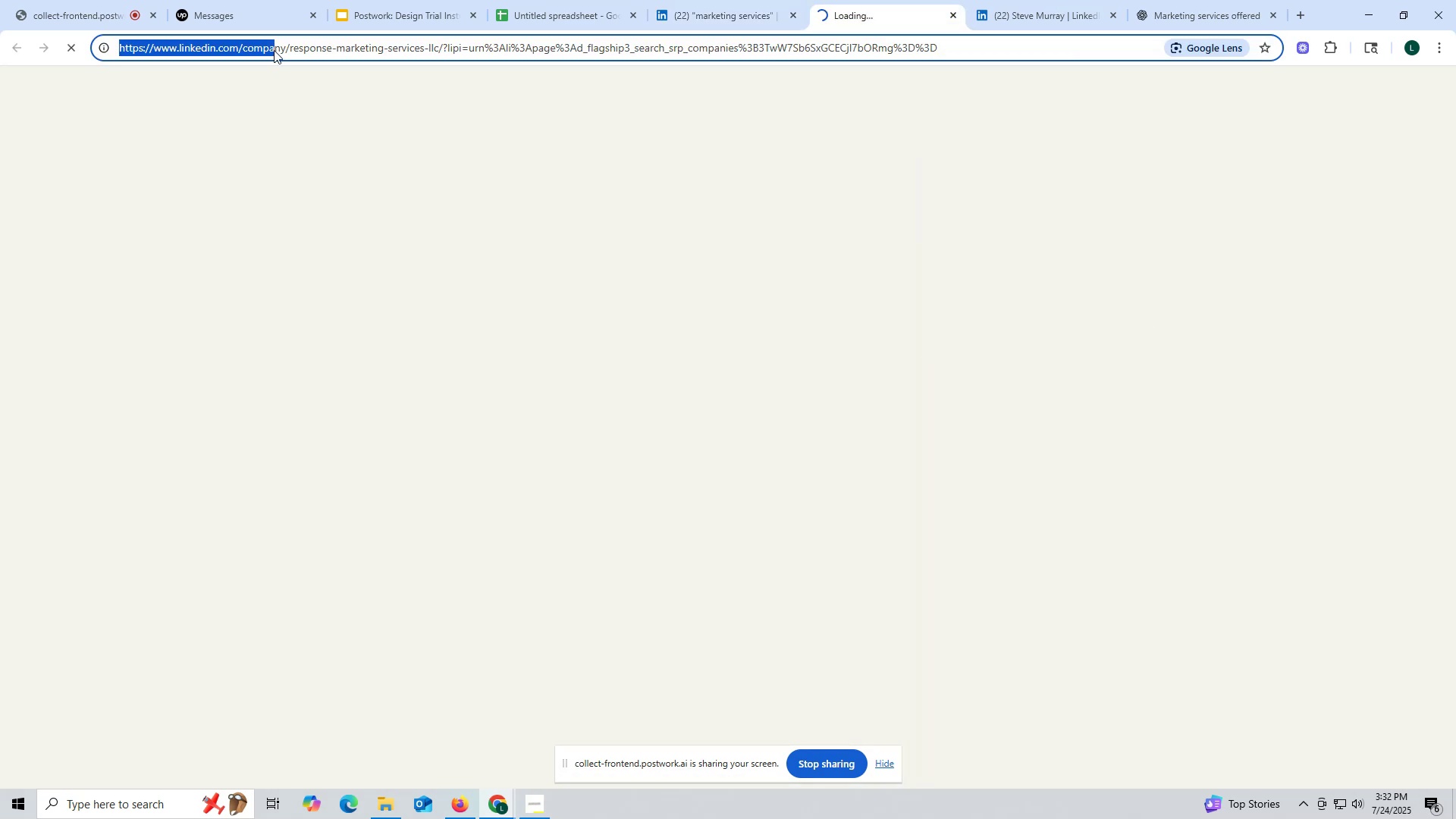 
key(Control+C)
 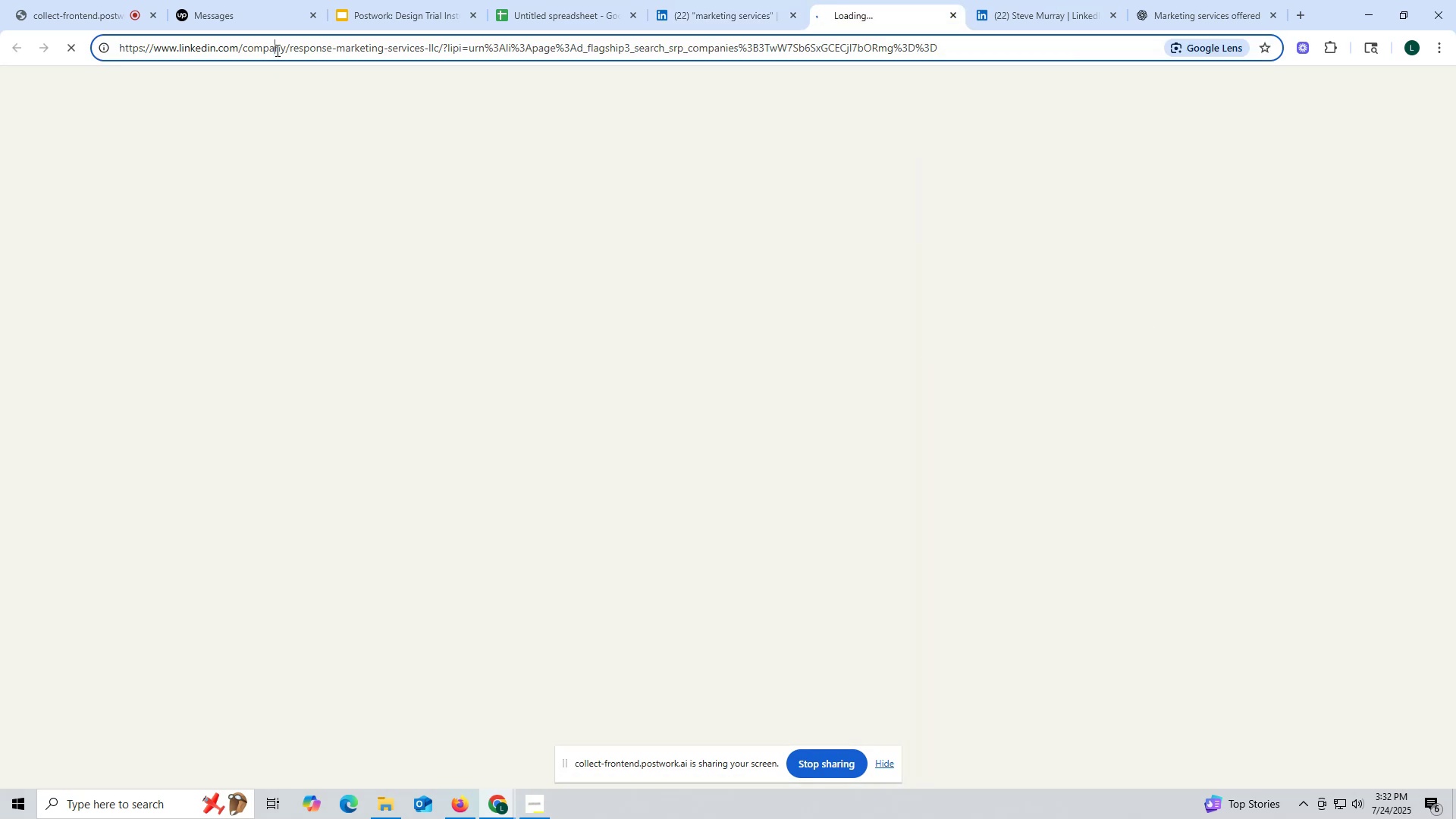 
double_click([276, 50])
 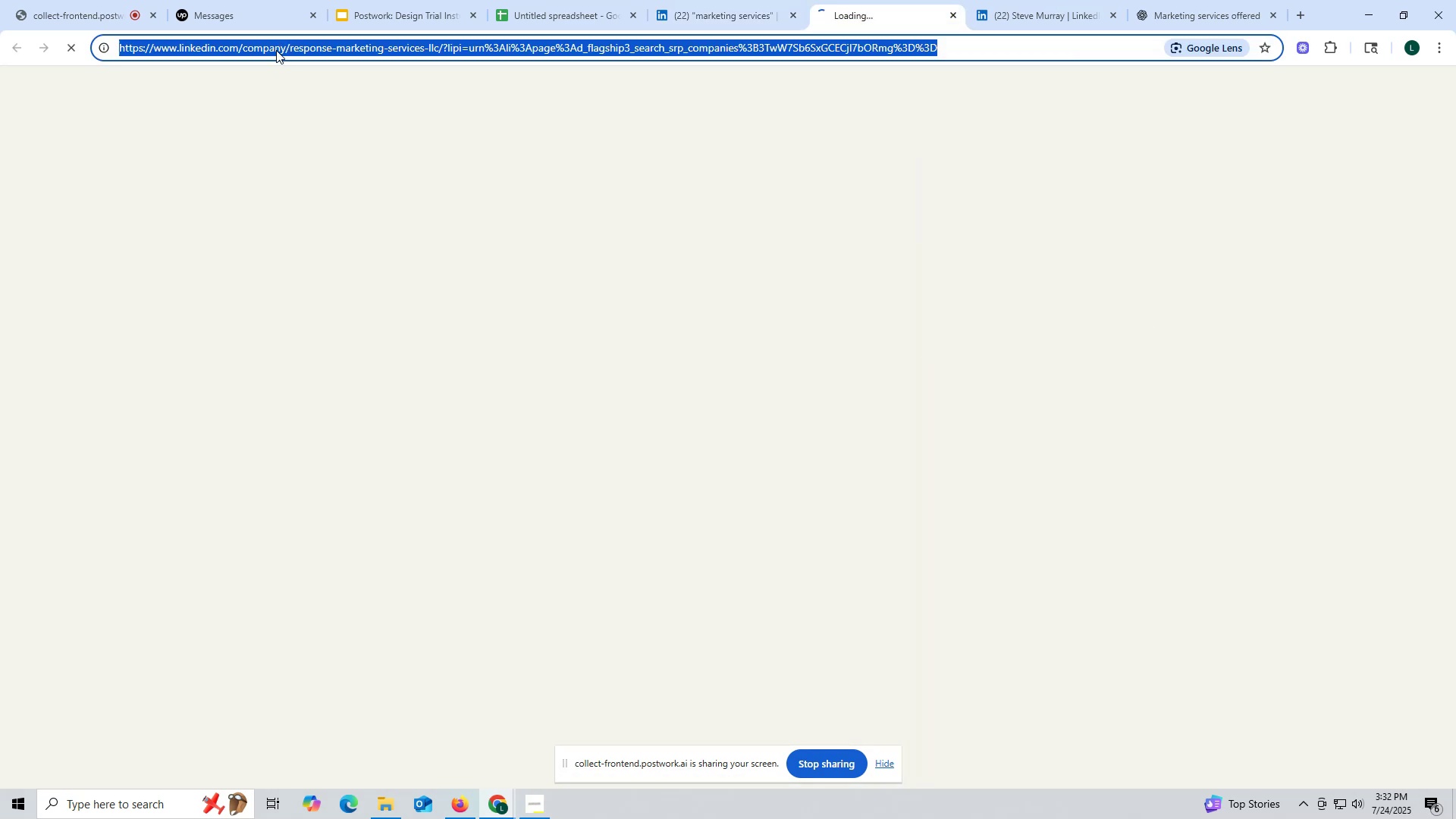 
triple_click([276, 50])
 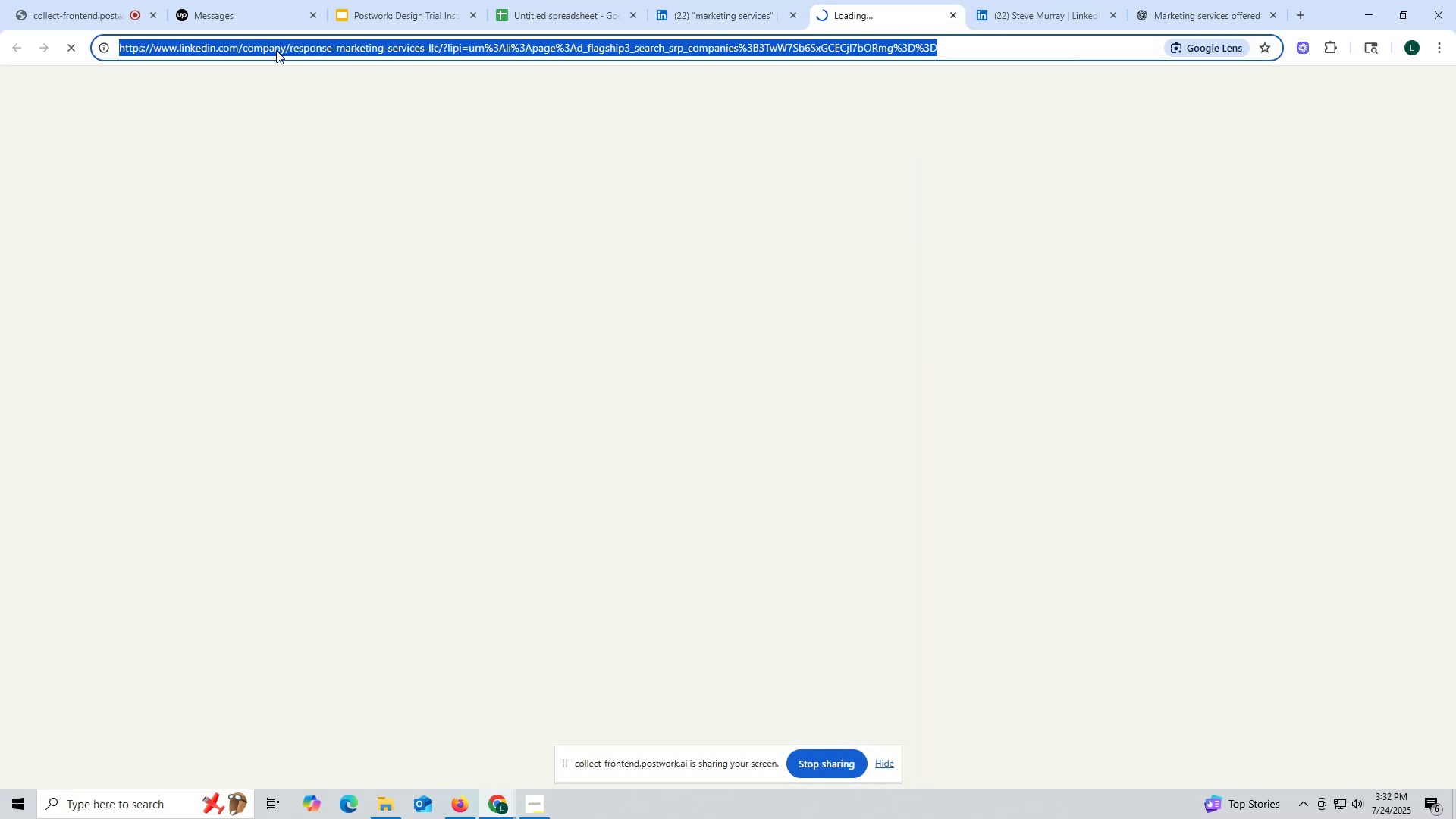 
key(Control+ControlLeft)
 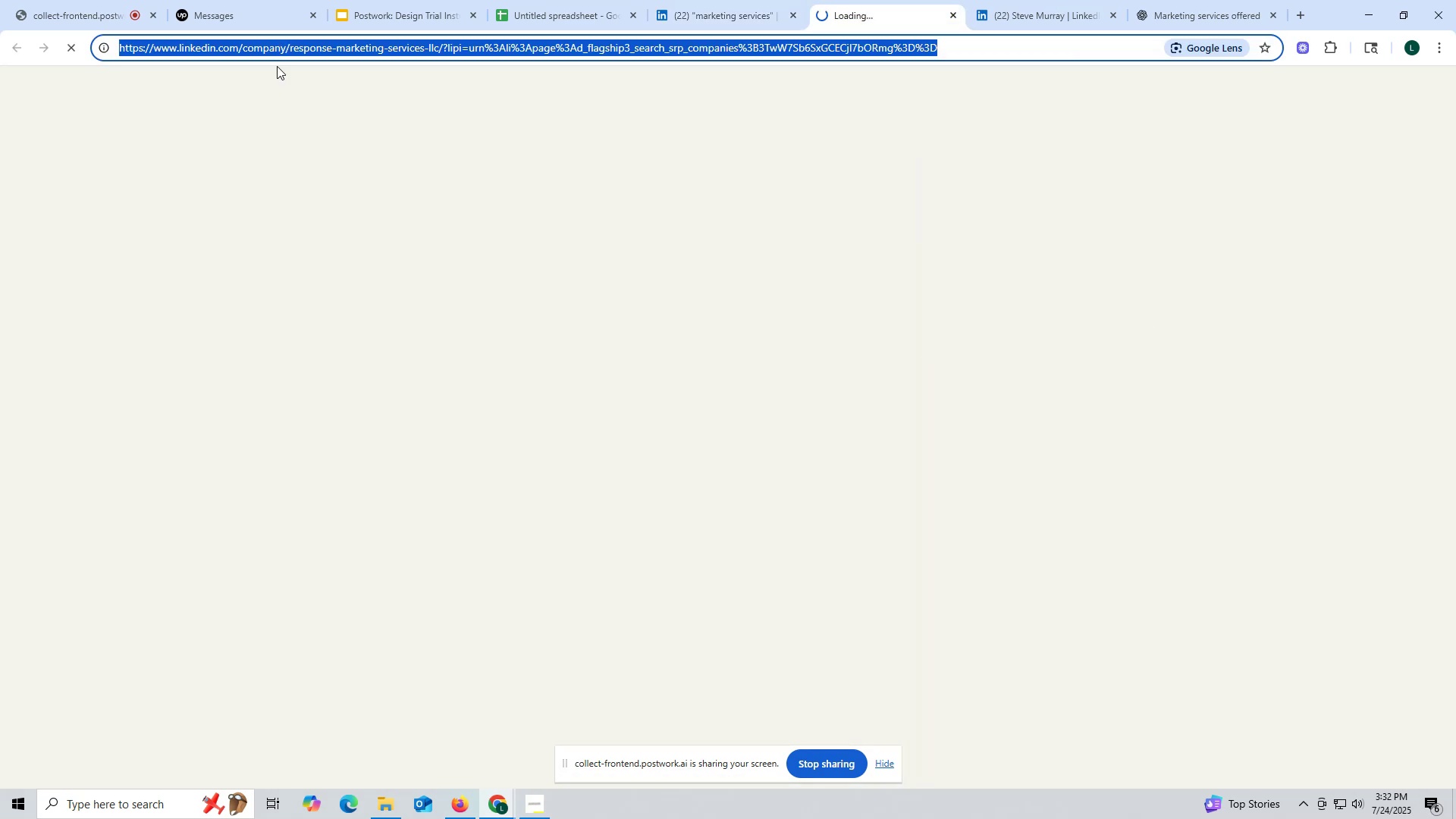 
key(Control+C)
 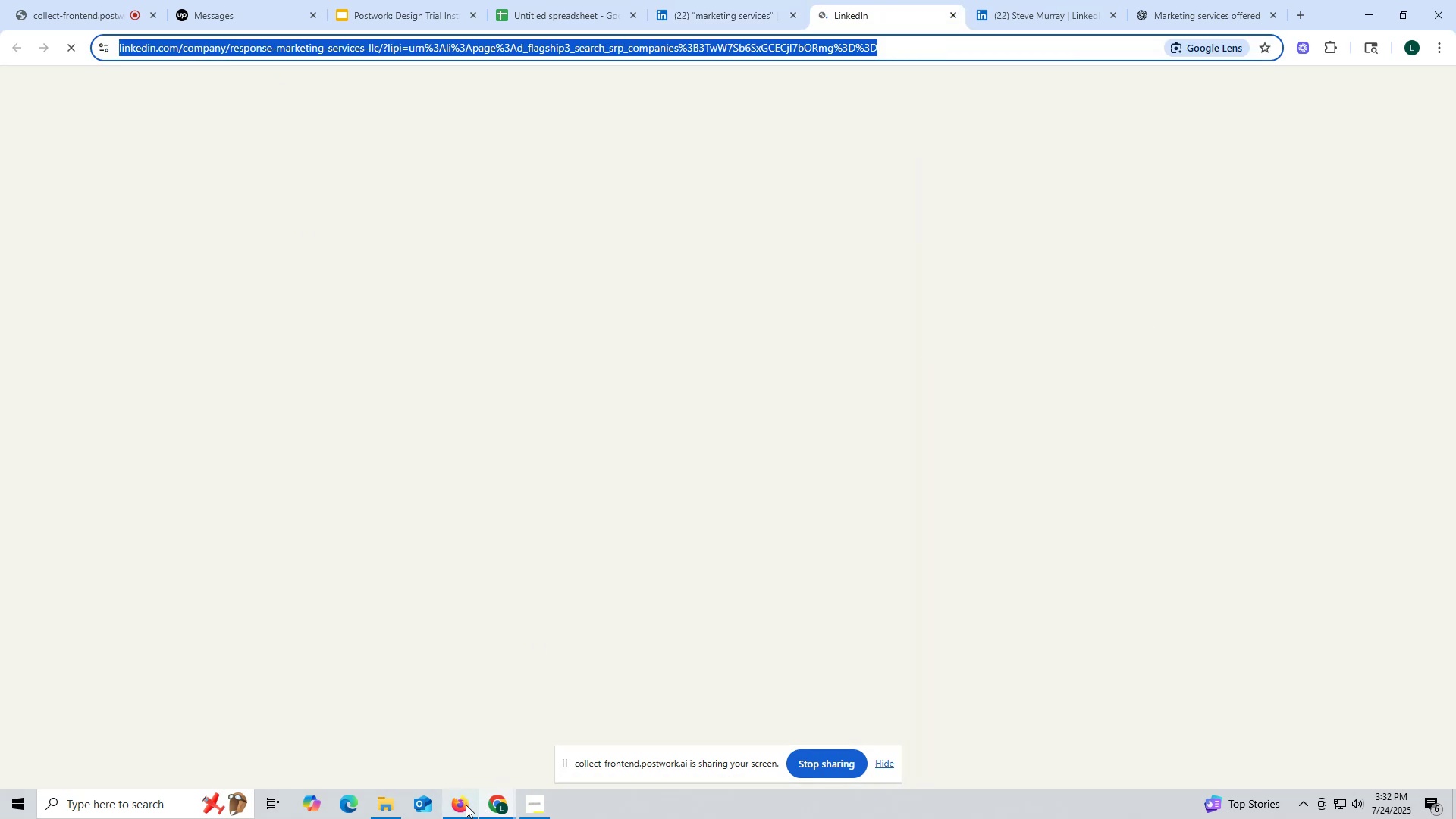 
left_click([463, 804])
 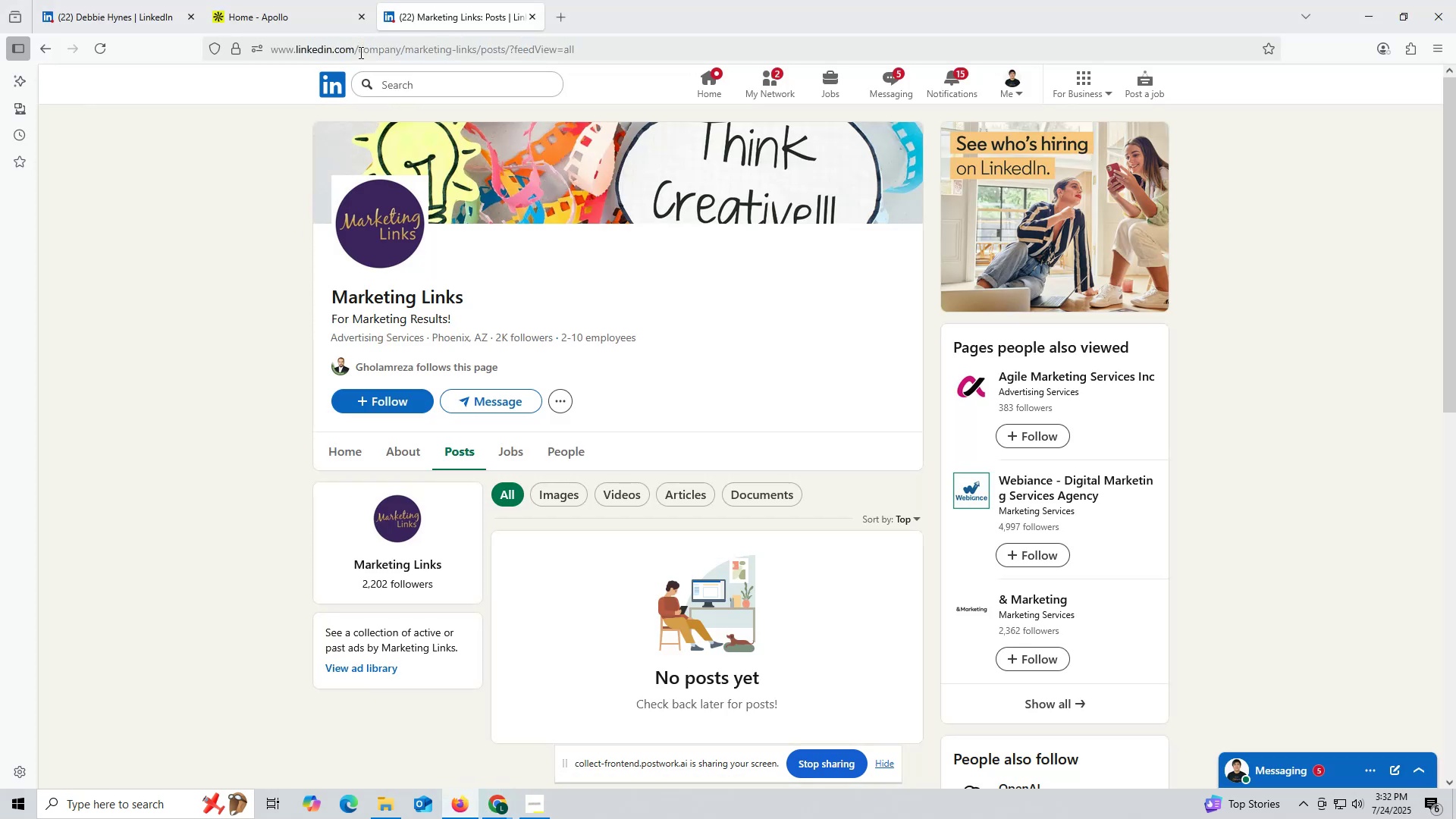 
left_click([359, 52])
 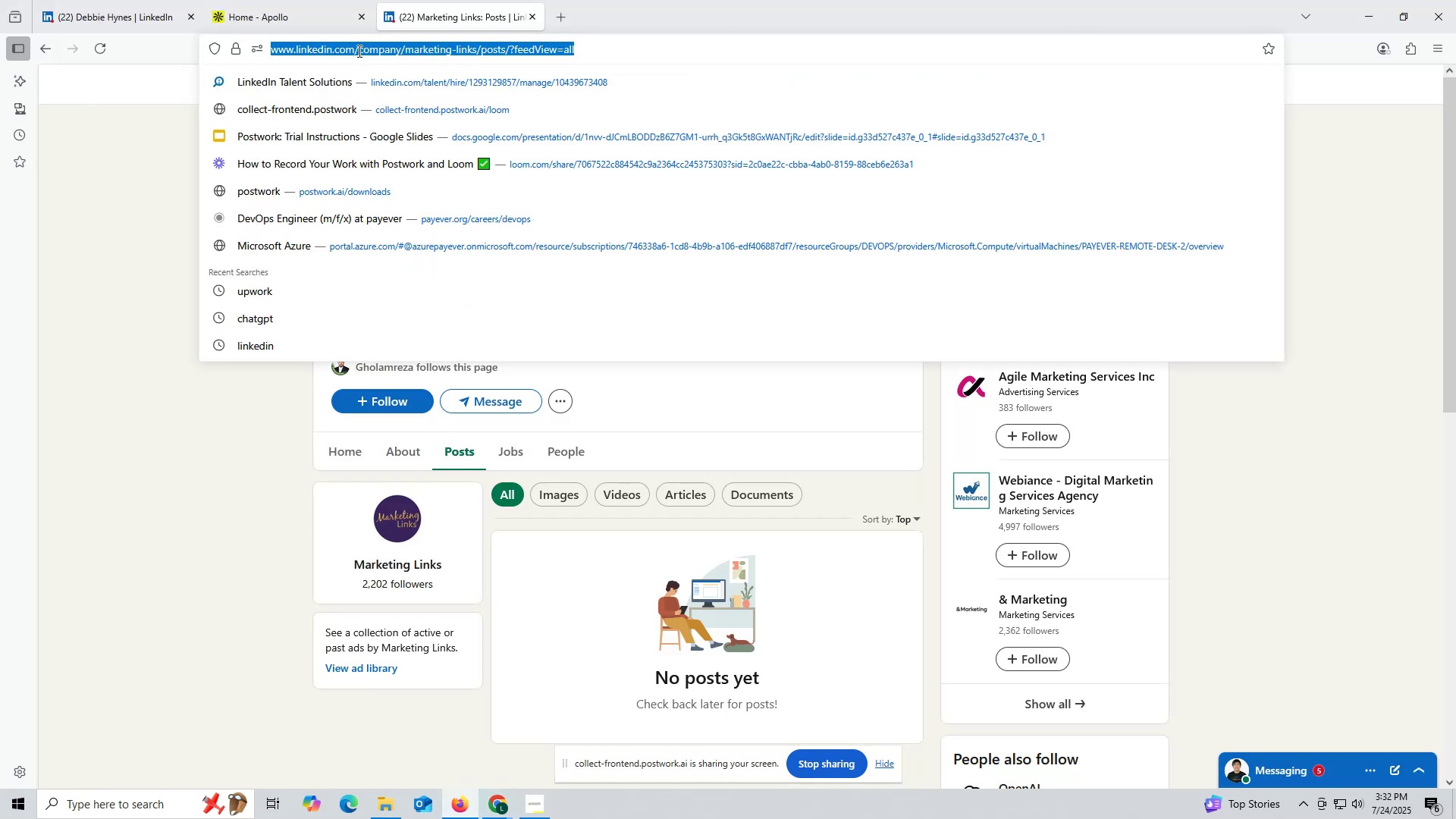 
key(Control+ControlLeft)
 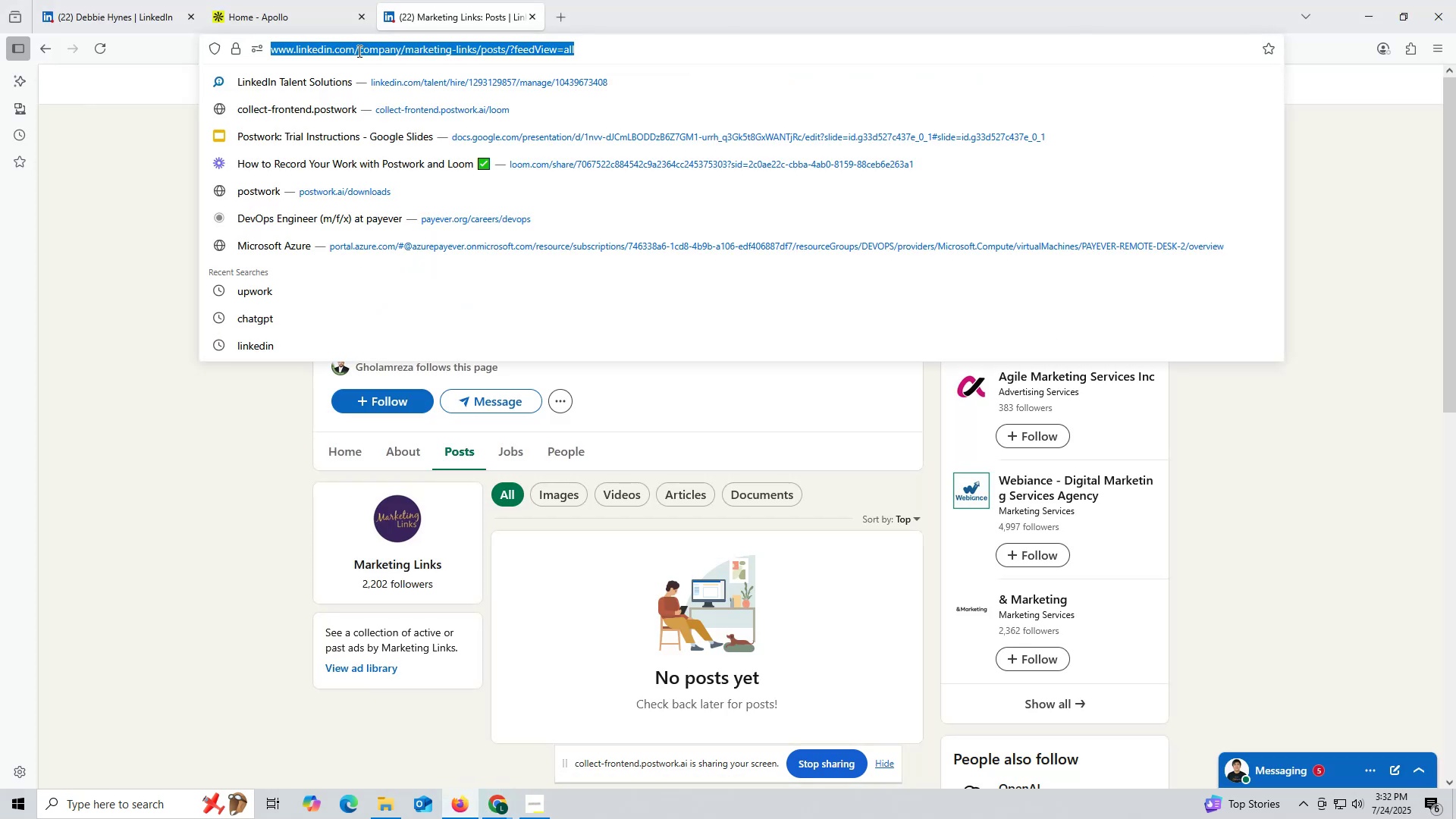 
key(Control+V)
 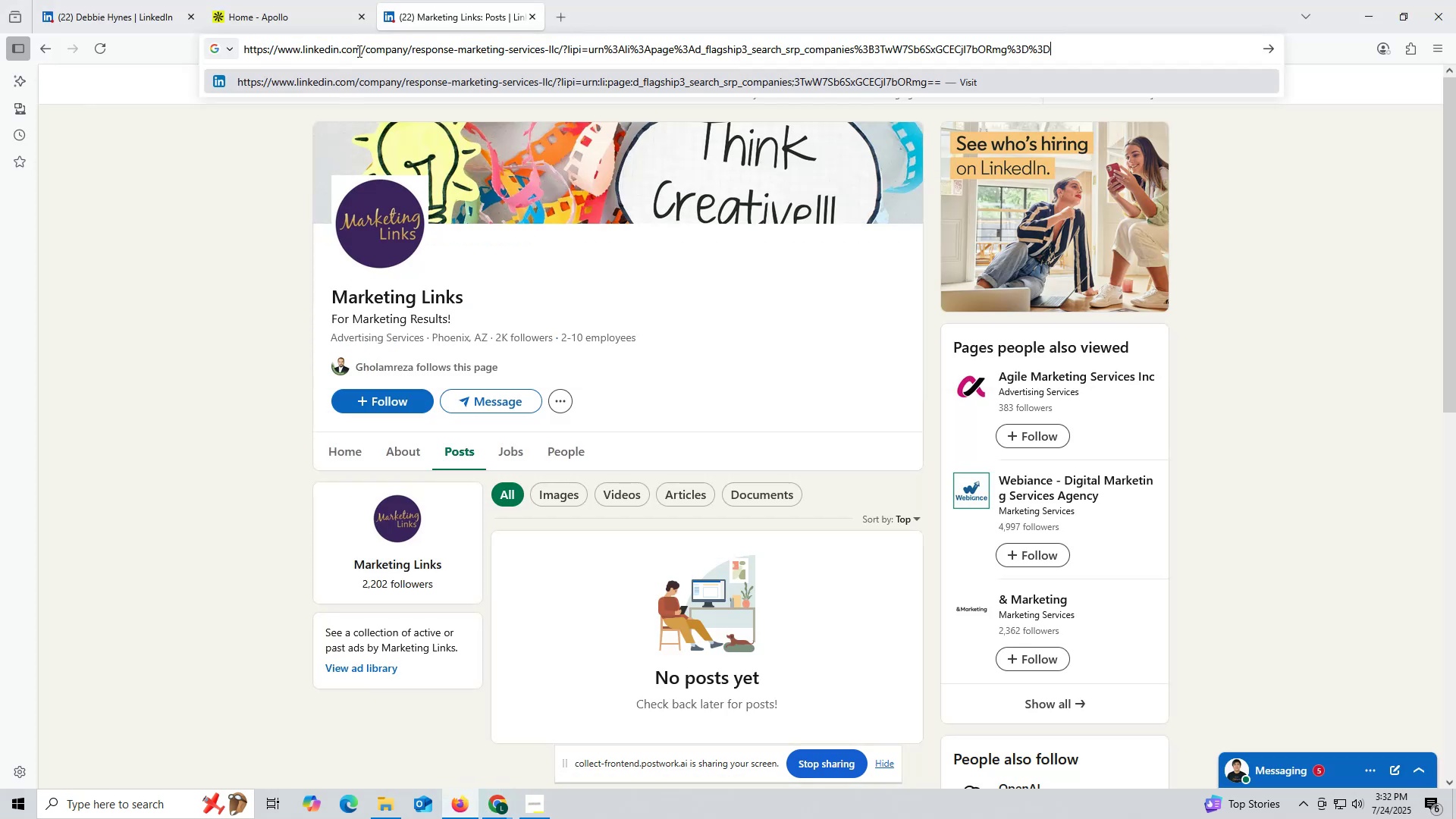 
key(Enter)
 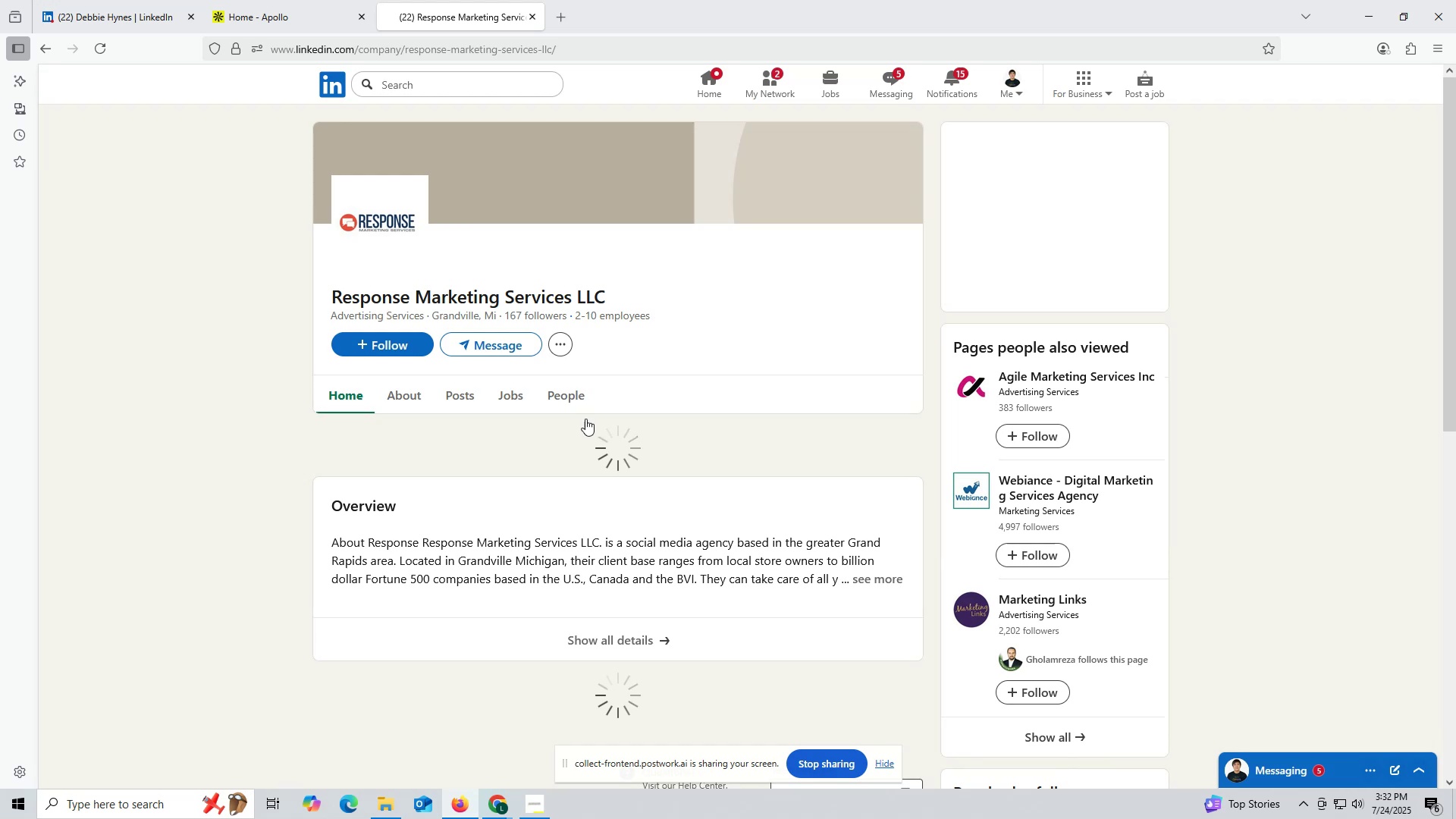 
wait(5.06)
 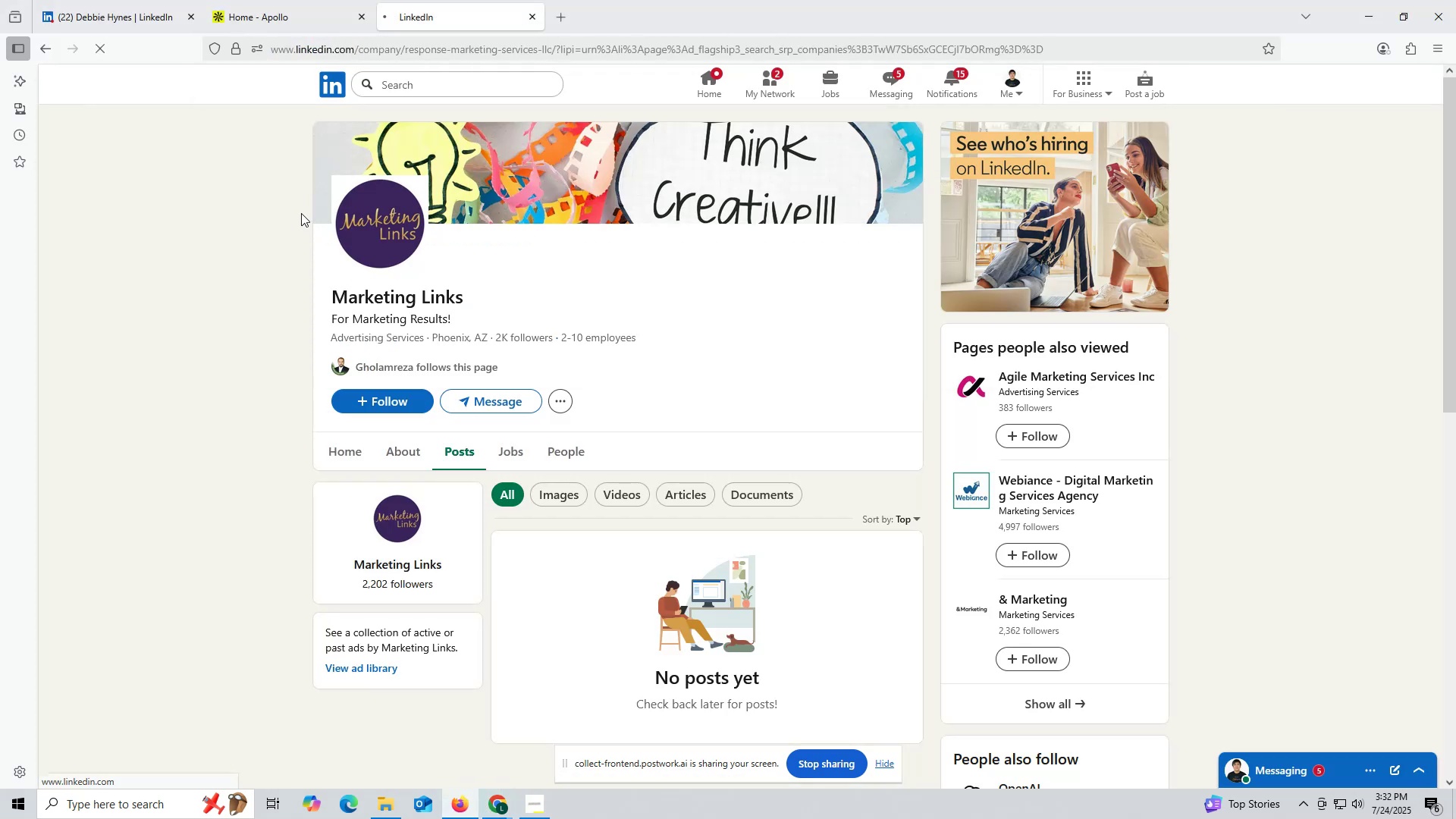 
left_click([457, 395])
 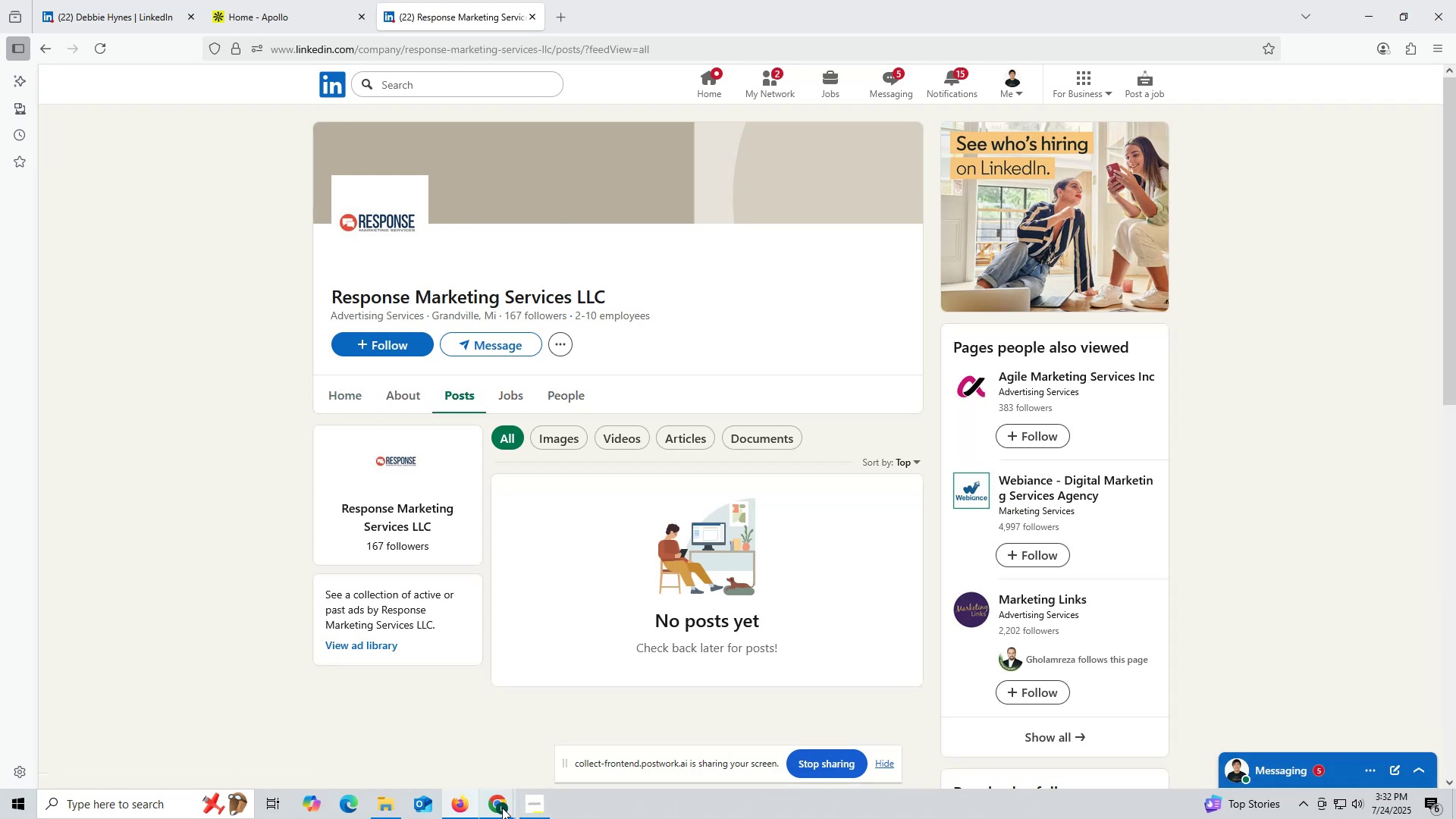 
left_click([418, 733])
 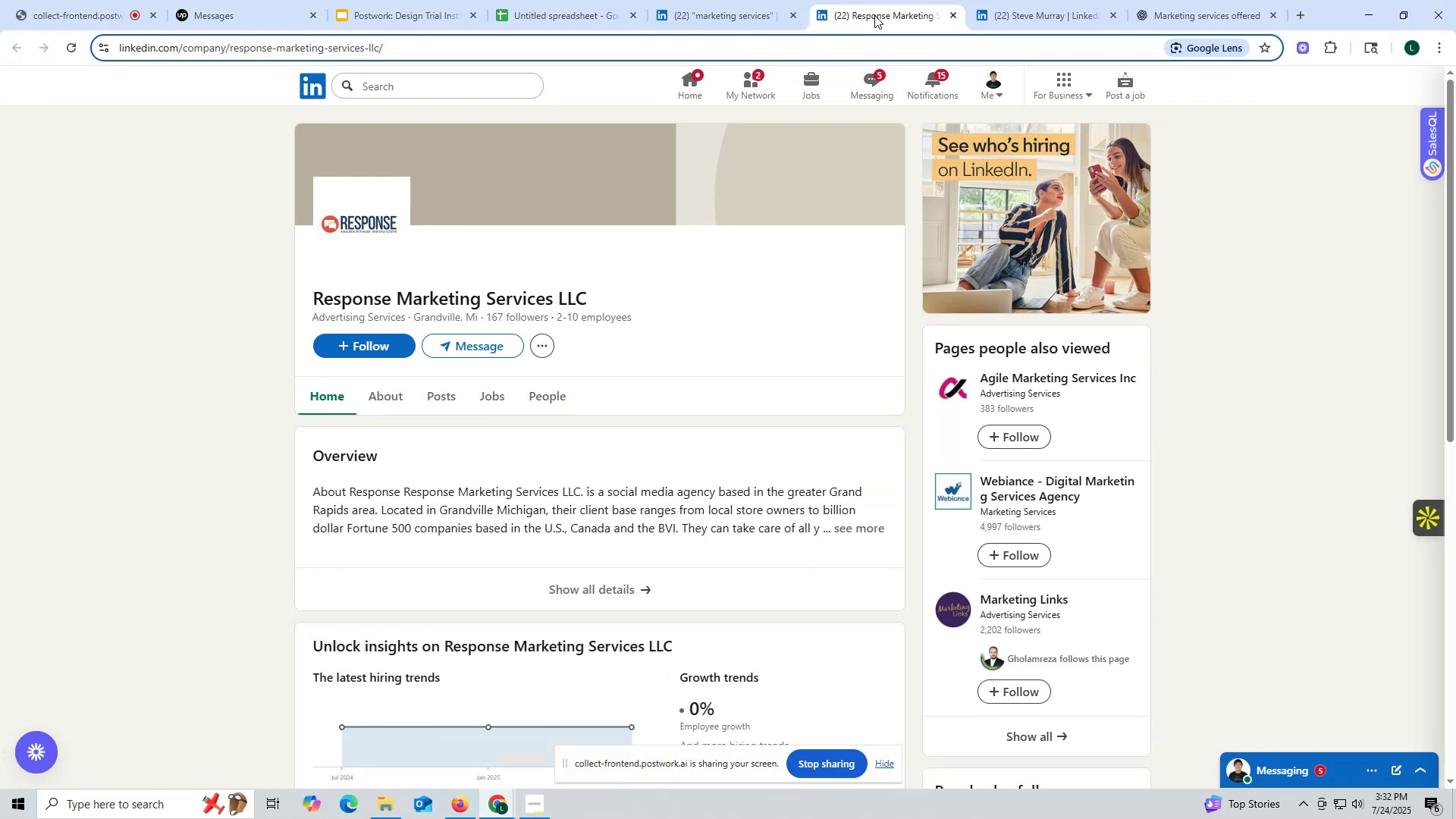 
left_click_drag(start_coordinate=[956, 12], to_coordinate=[952, 13])
 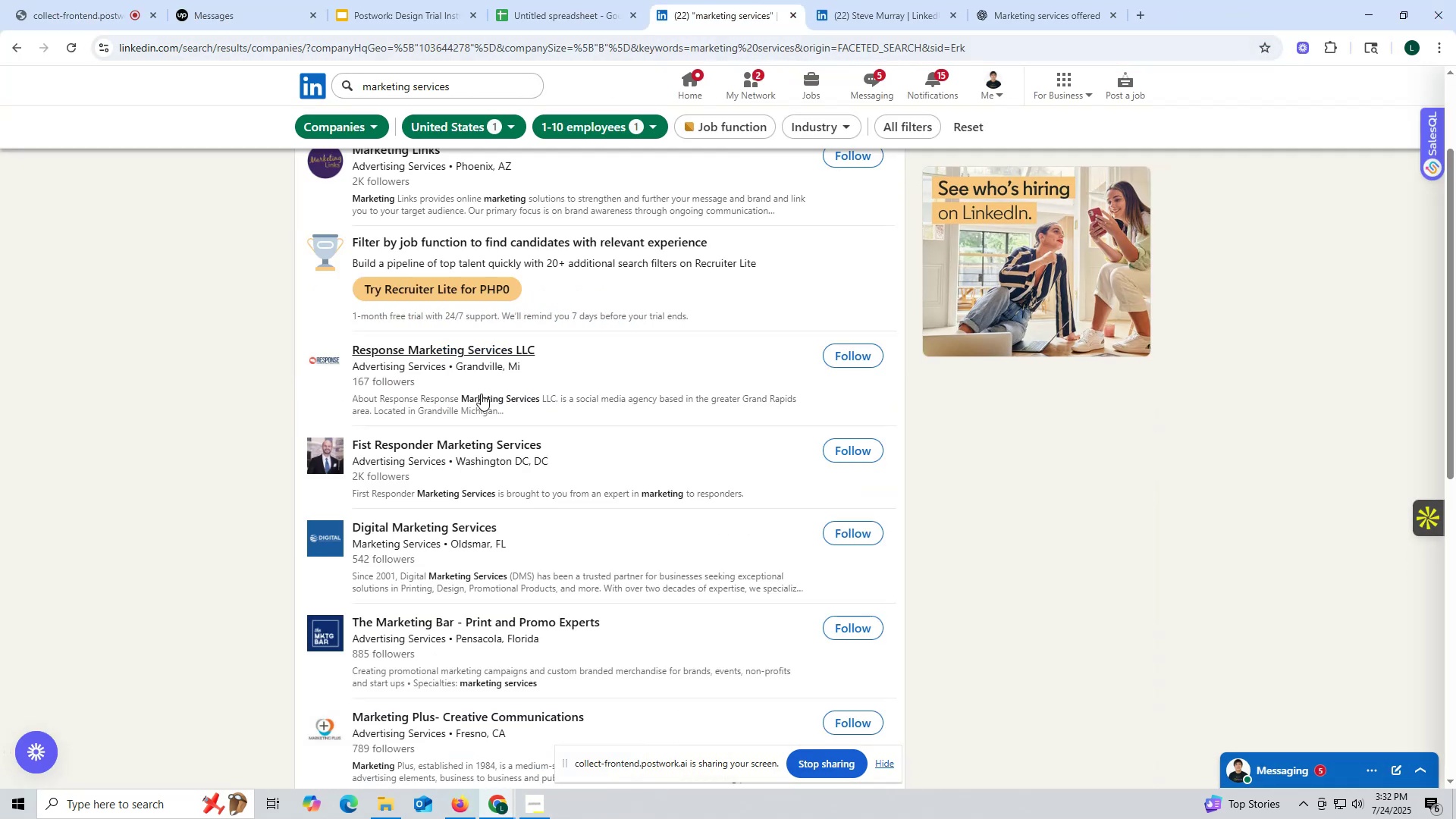 
scroll: coordinate [416, 397], scroll_direction: down, amount: 2.0
 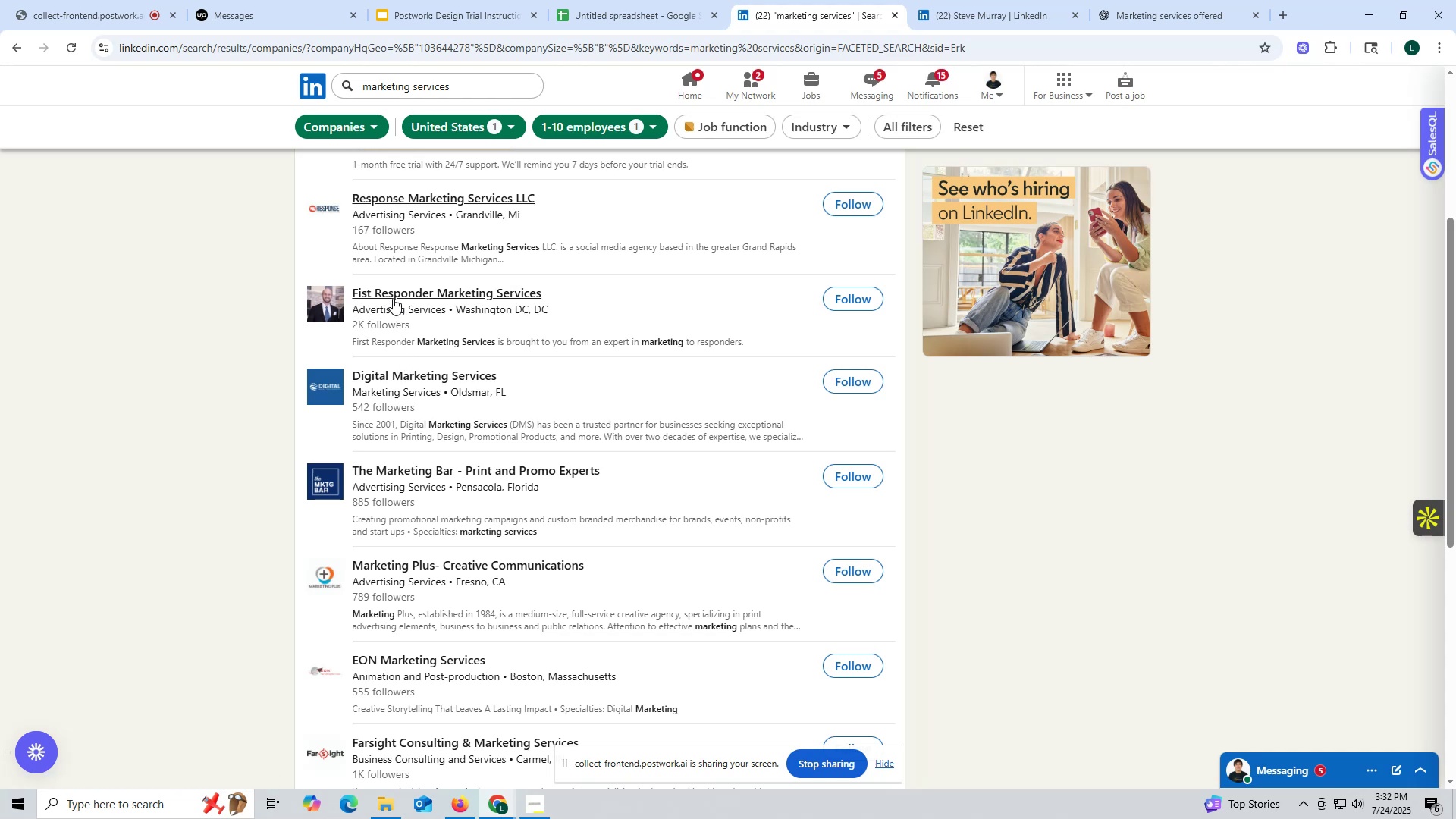 
right_click([391, 293])
 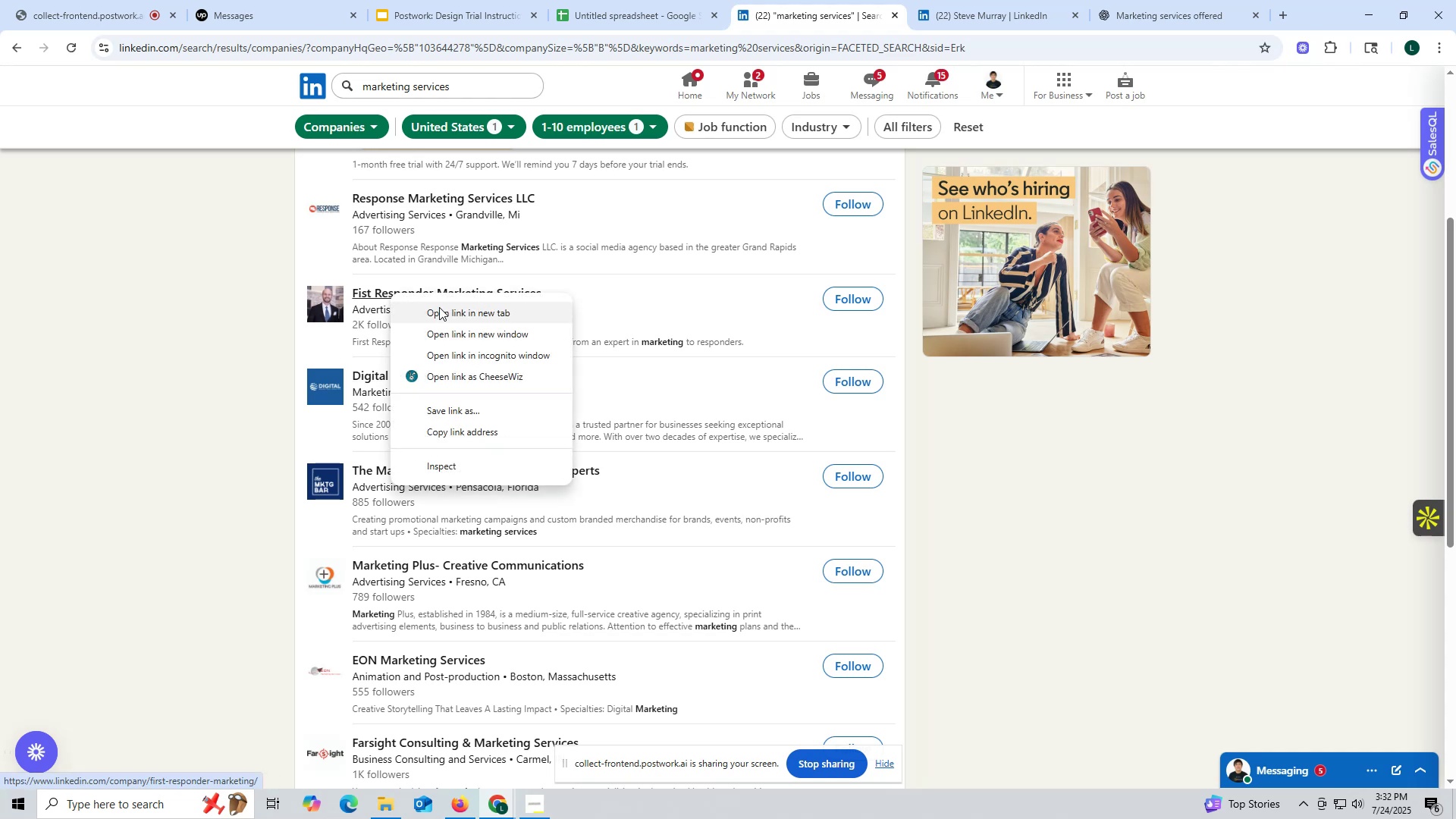 
left_click([439, 307])
 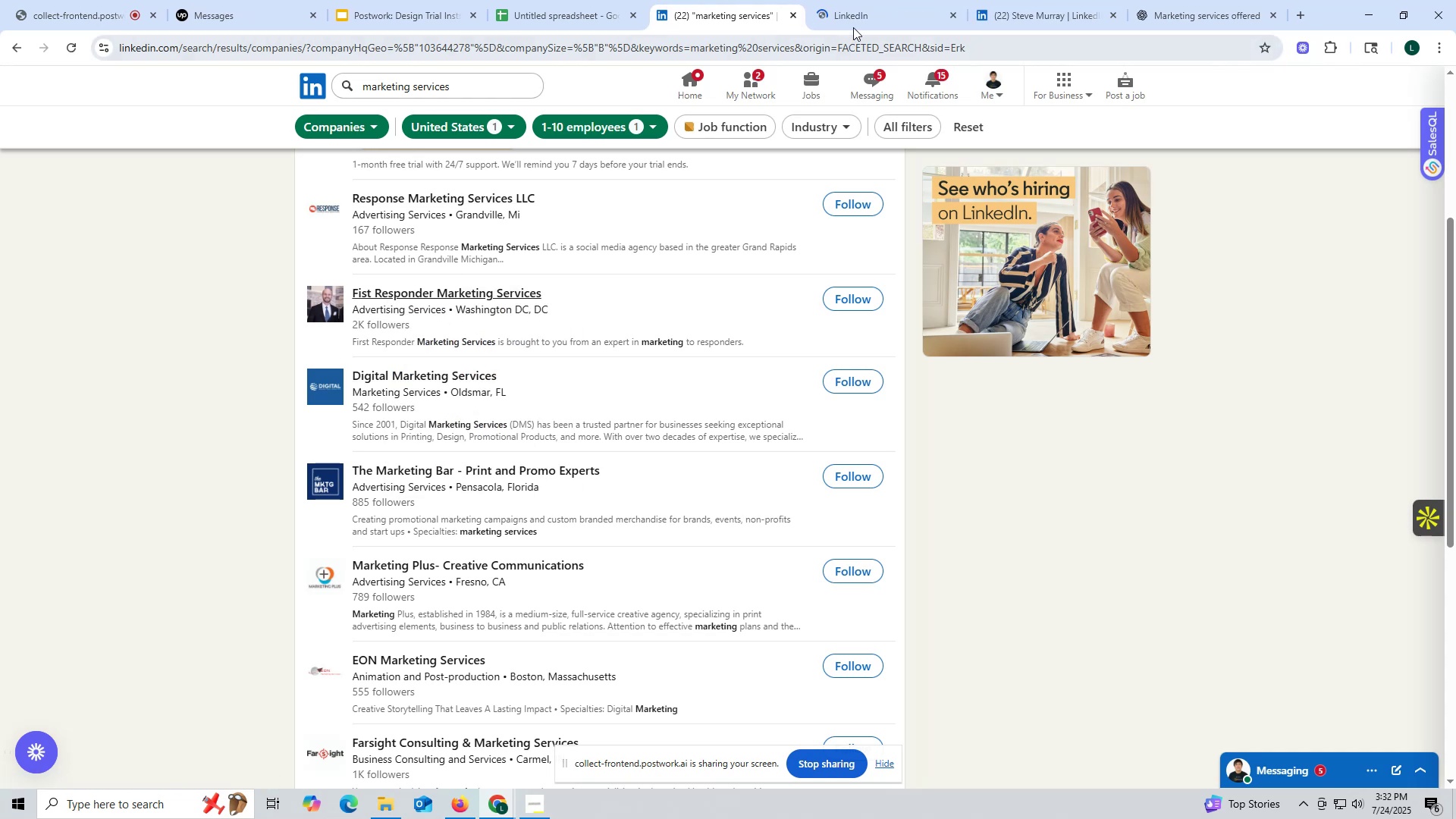 
left_click([861, 14])
 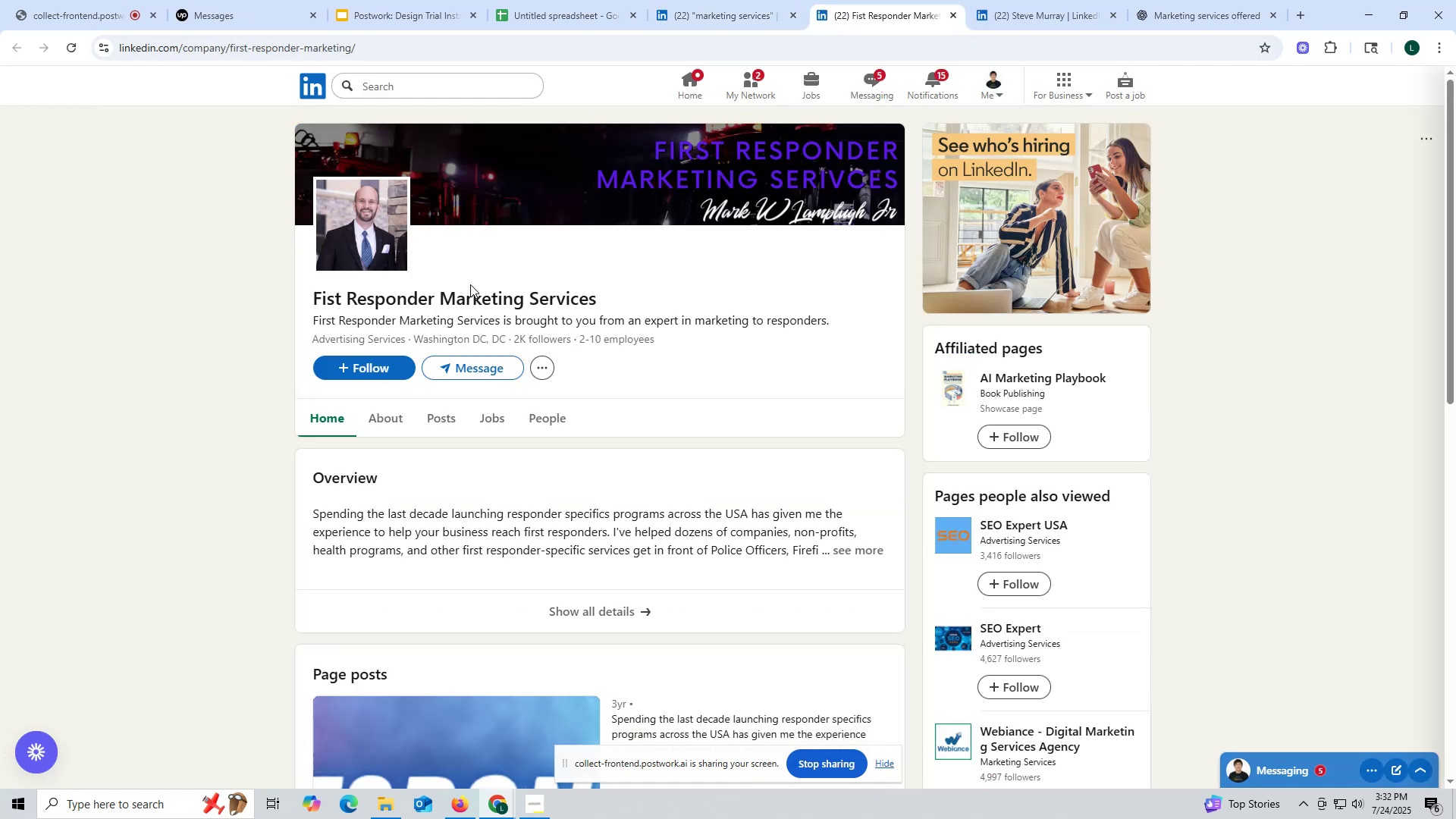 
wait(9.59)
 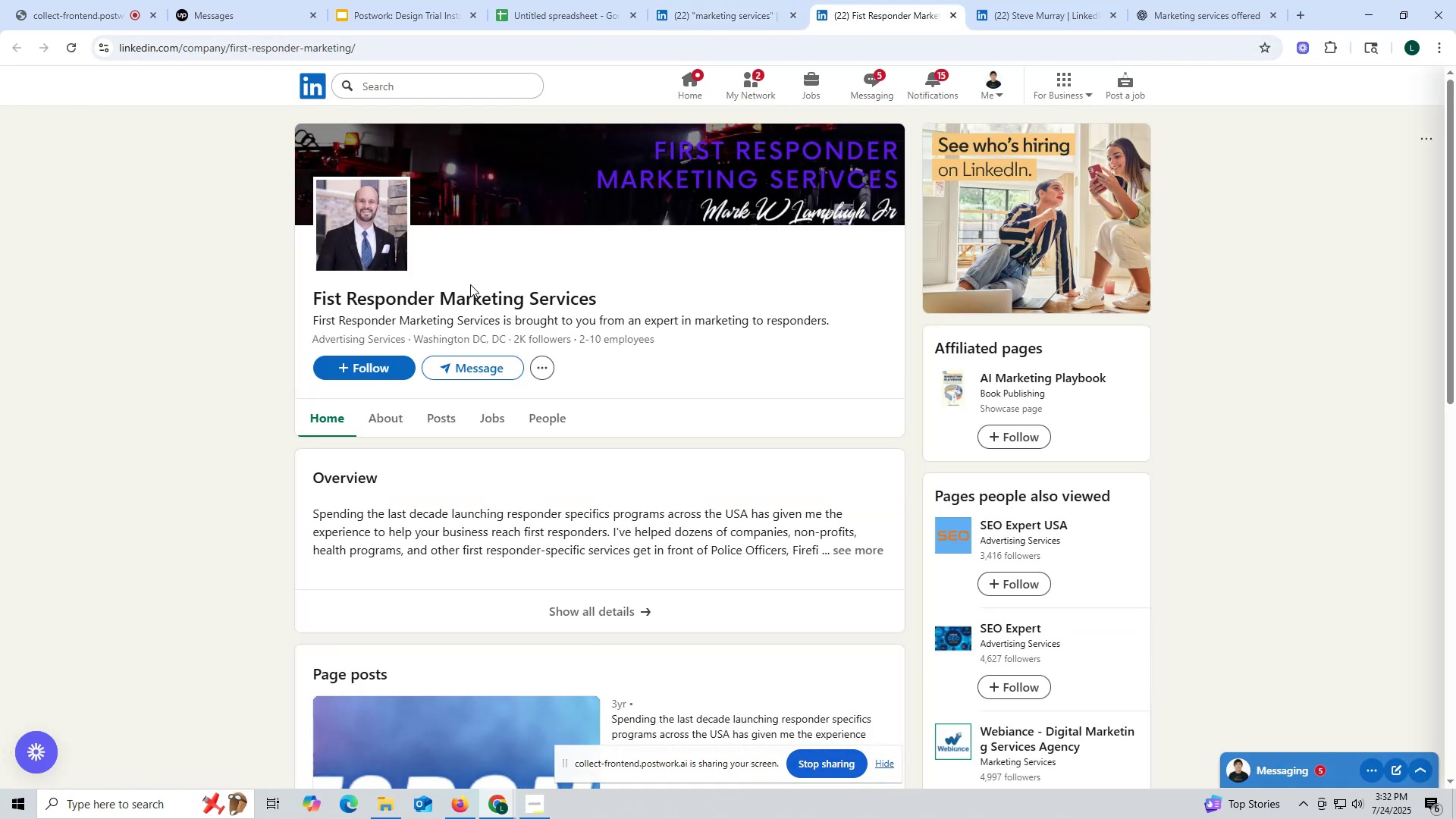 
left_click([442, 419])
 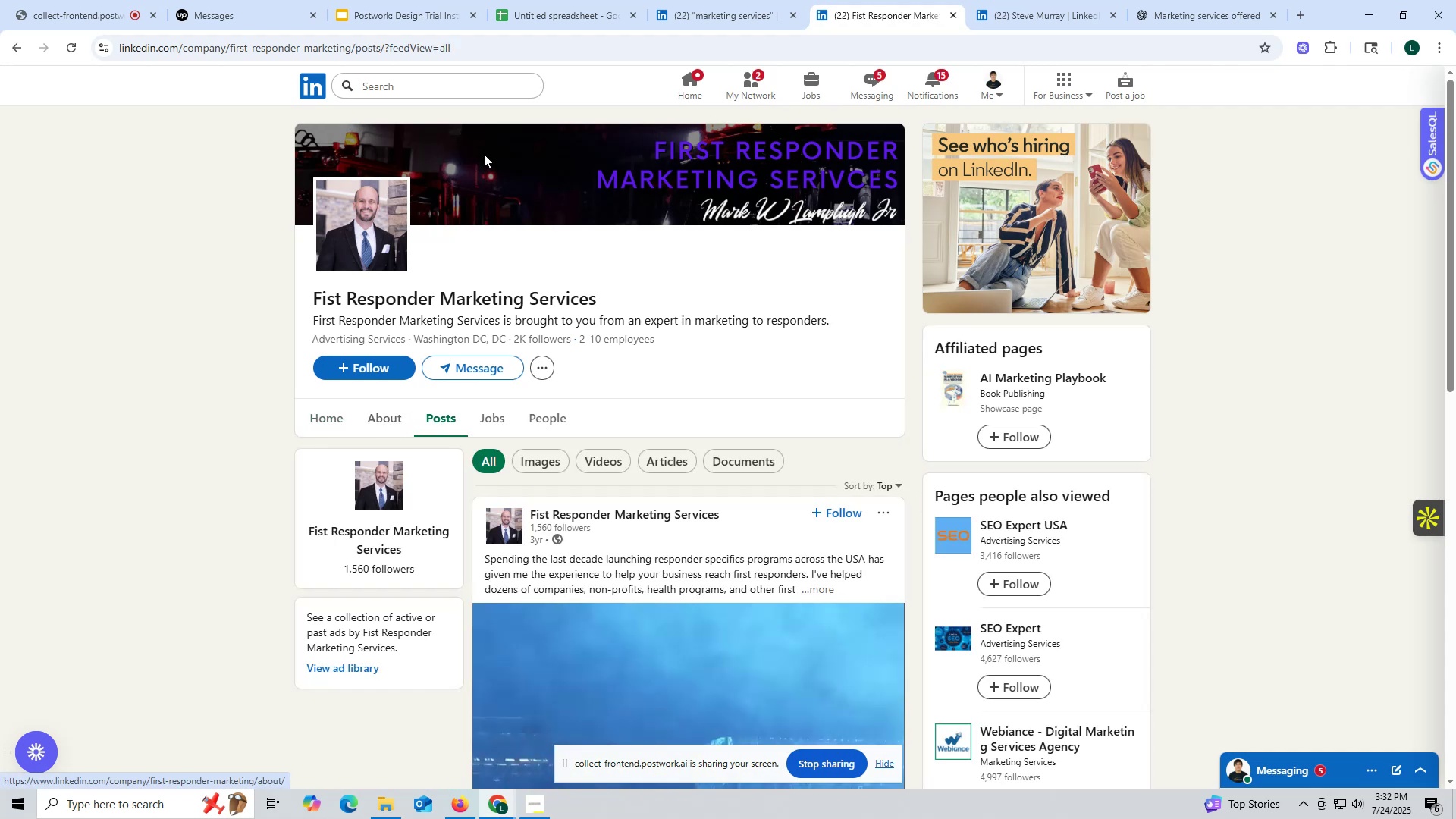 
left_click([952, 15])
 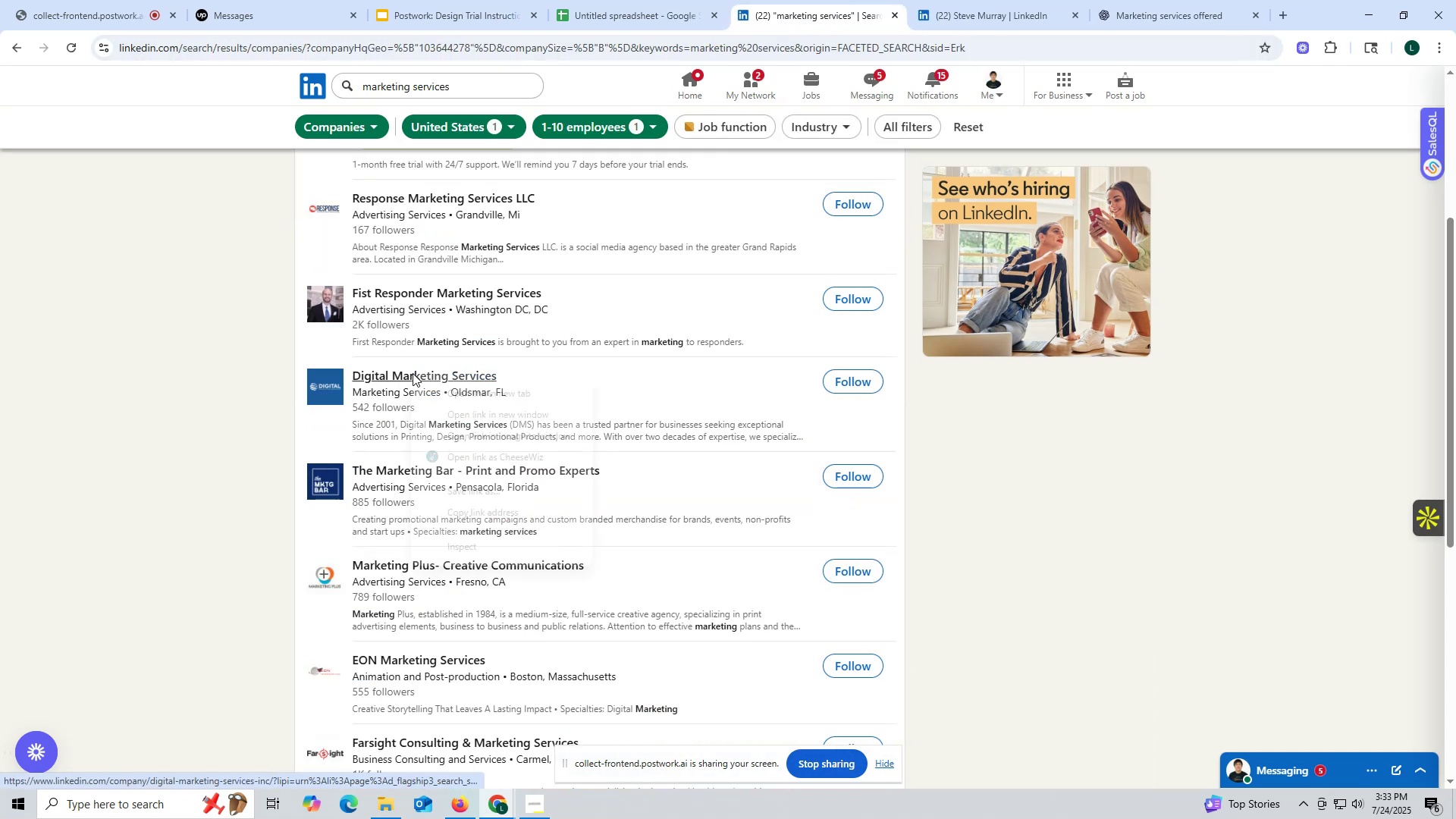 
left_click([461, 397])
 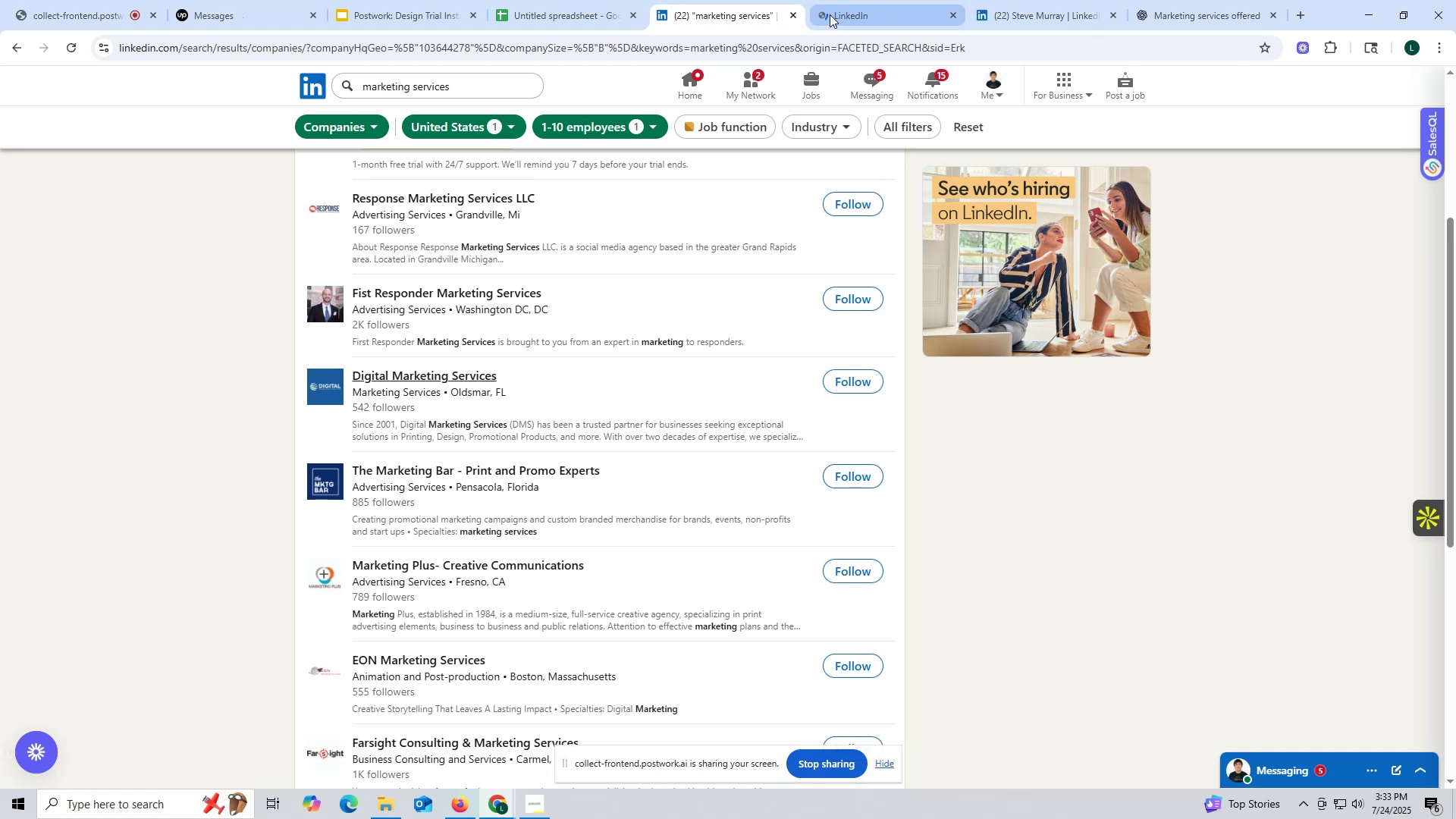 
left_click([855, 16])
 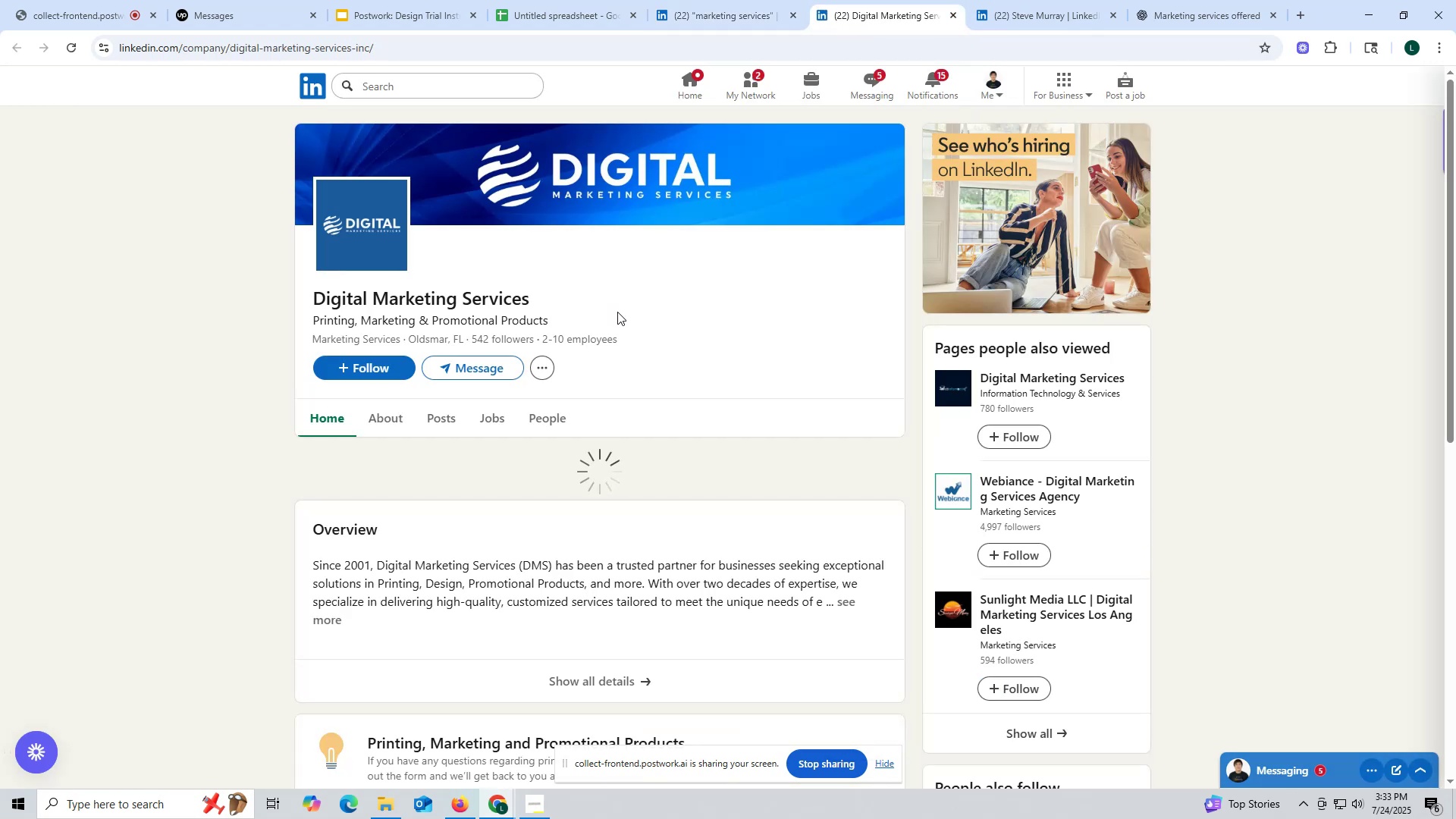 
wait(12.89)
 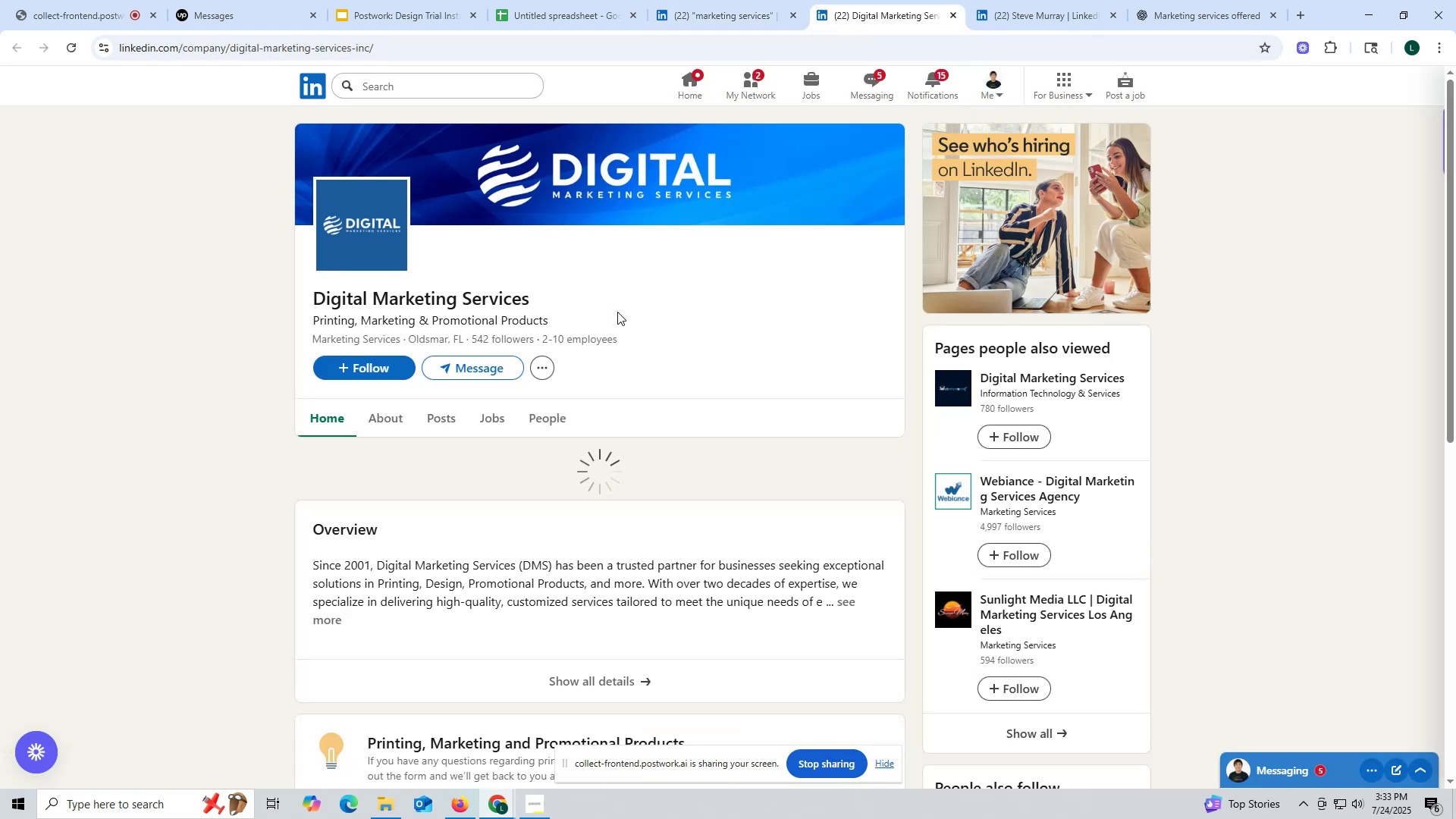 
scroll: coordinate [597, 488], scroll_direction: down, amount: 1.0
 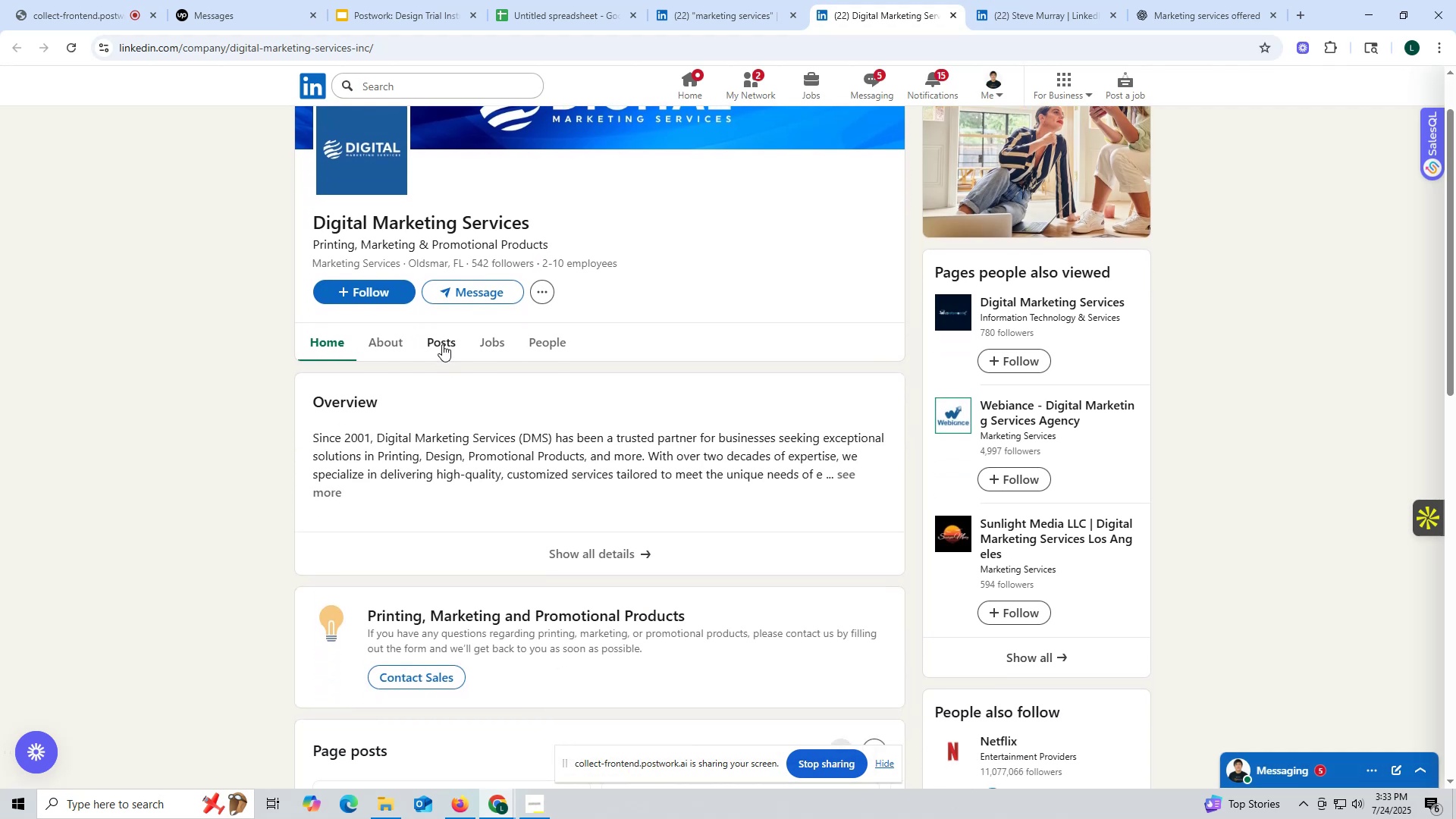 
left_click([441, 344])
 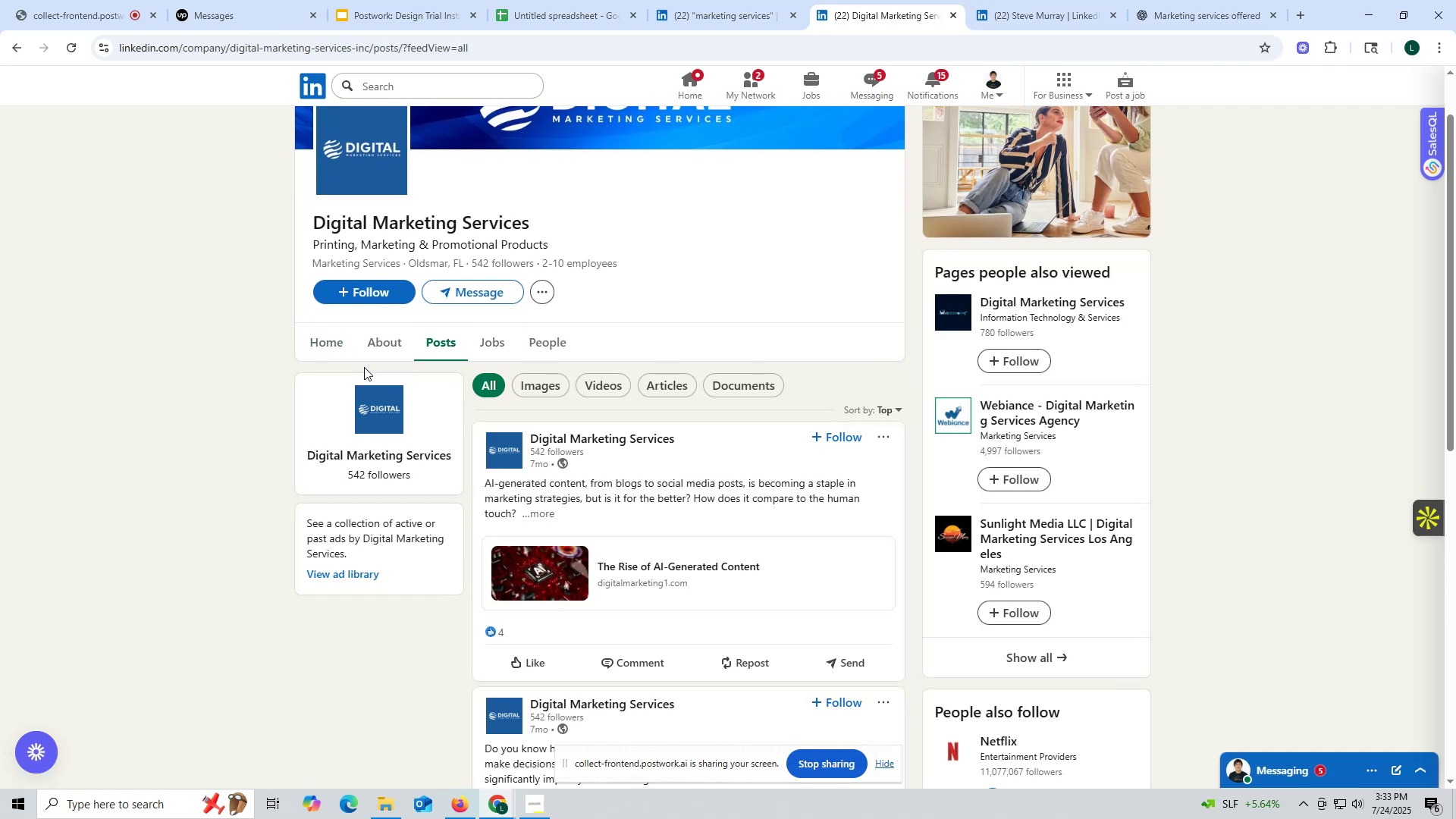 
left_click([328, 340])
 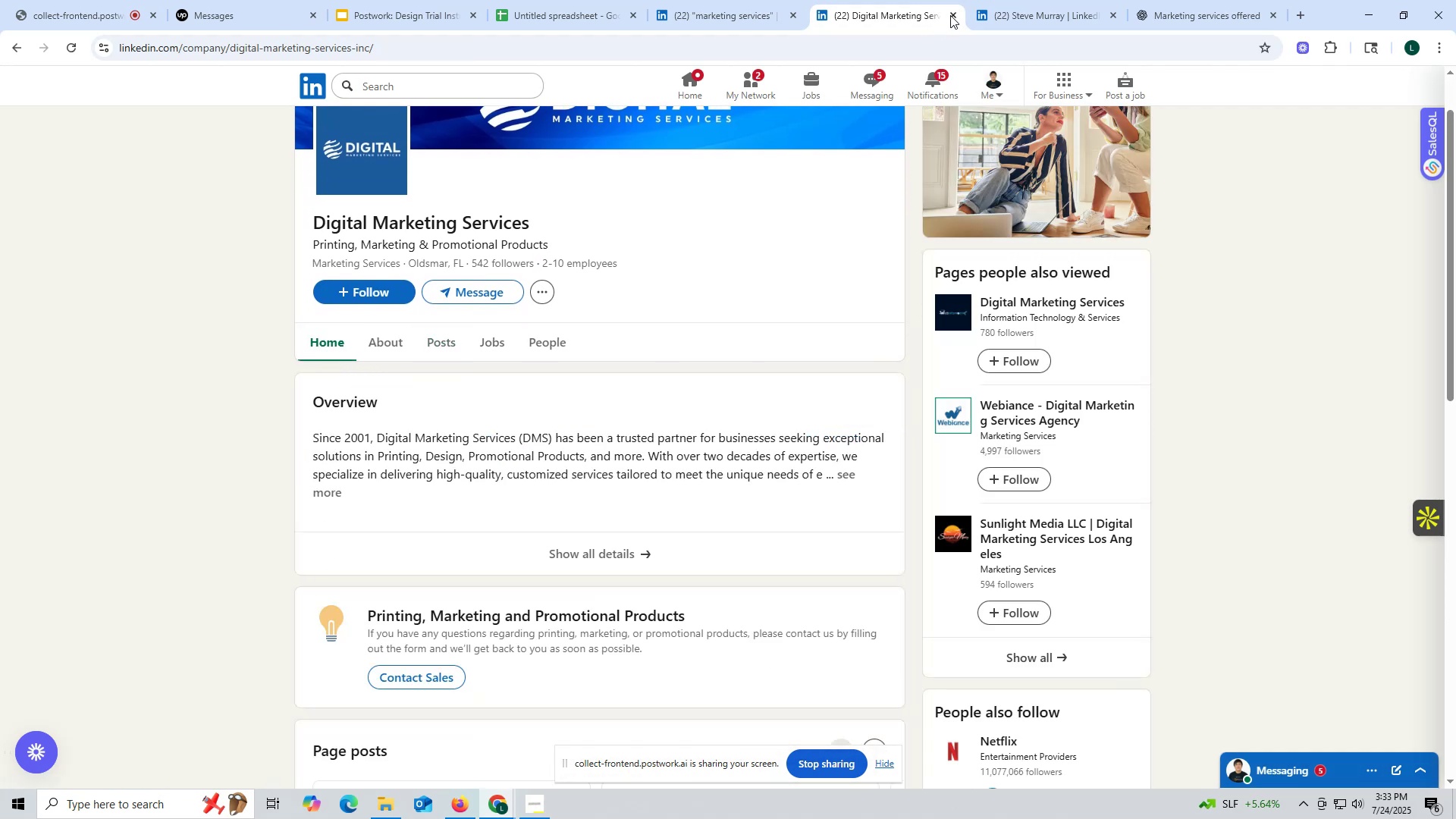 
left_click([955, 15])
 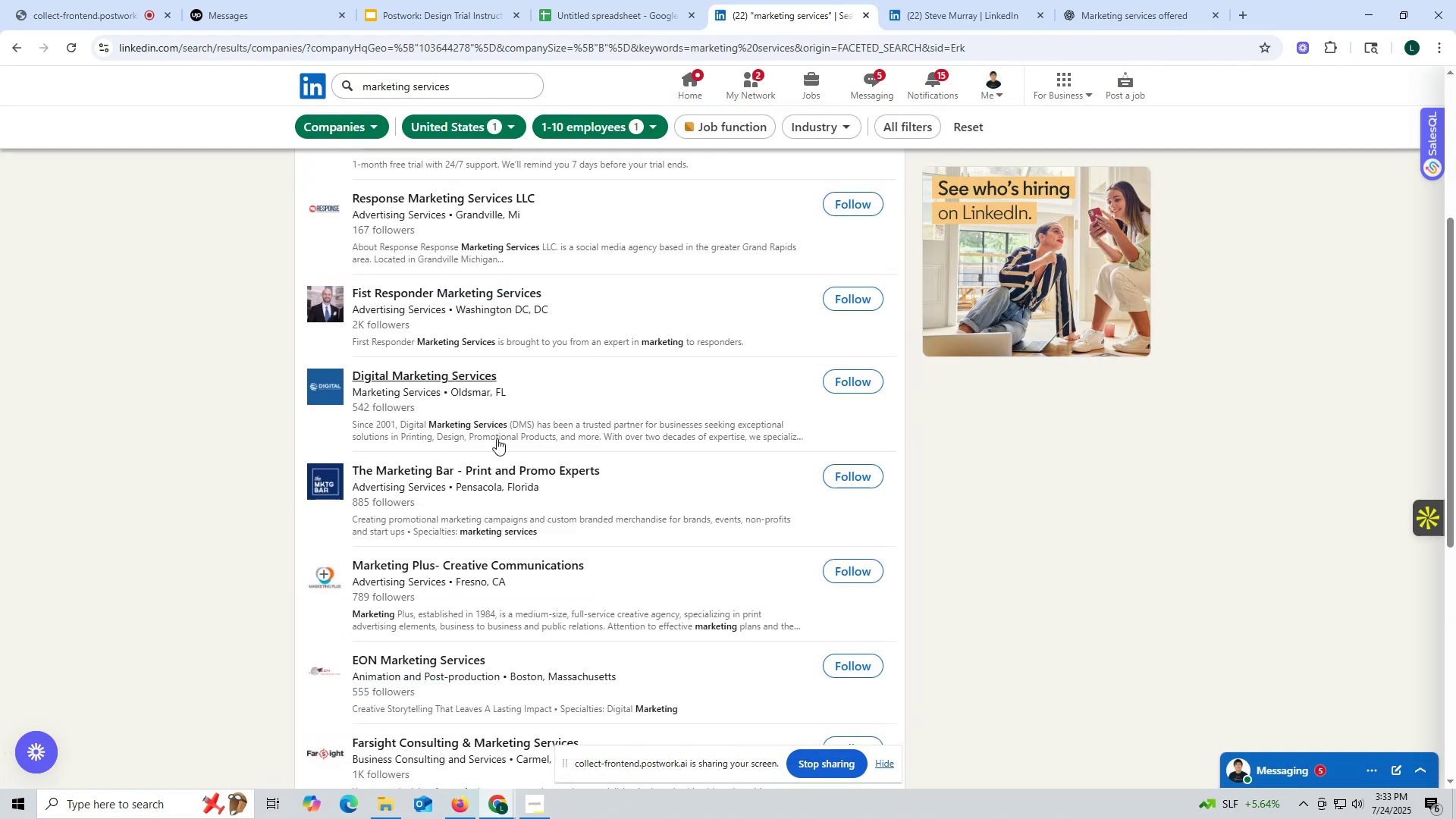 
scroll: coordinate [494, 447], scroll_direction: down, amount: 2.0
 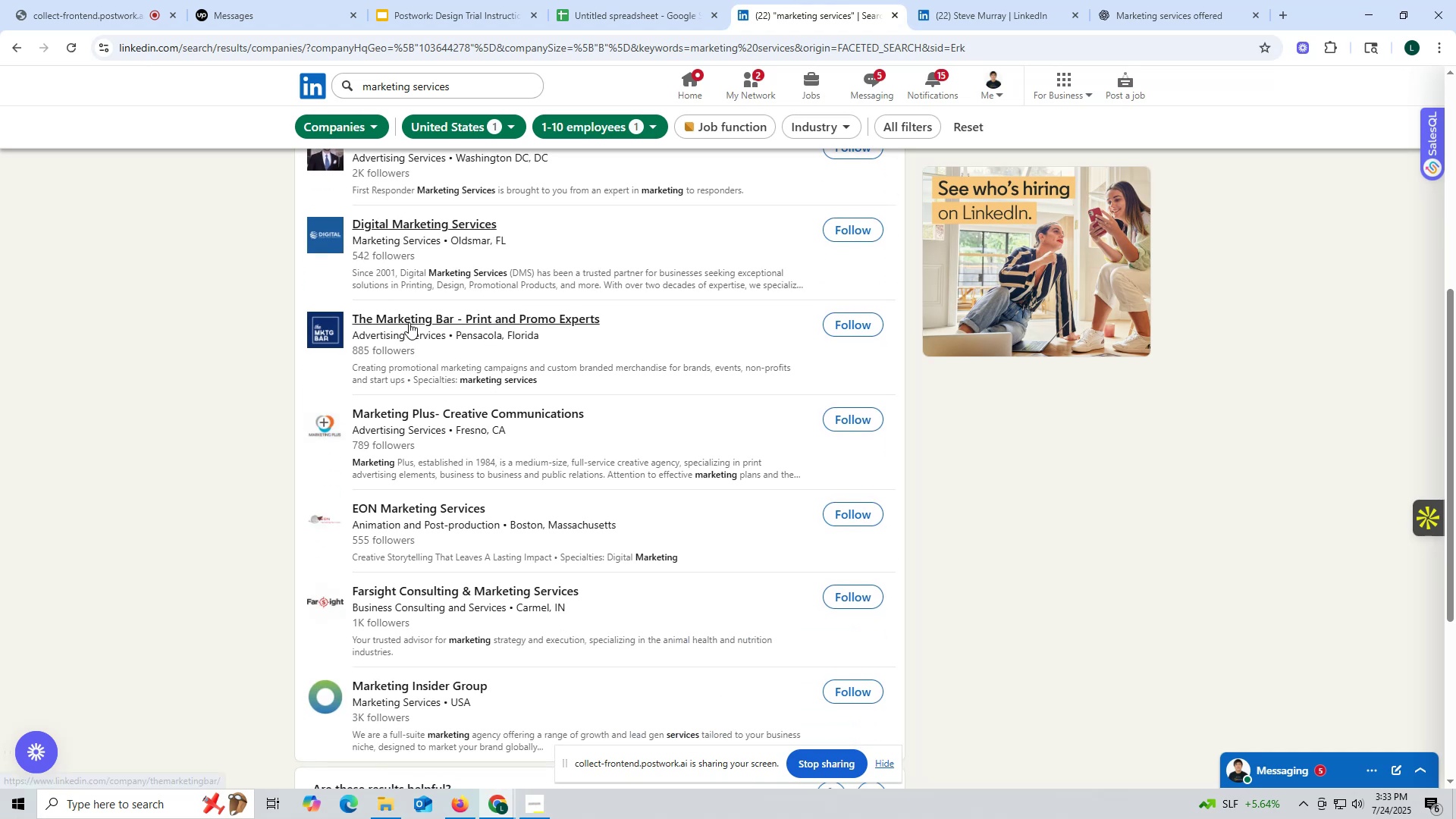 
right_click([409, 322])
 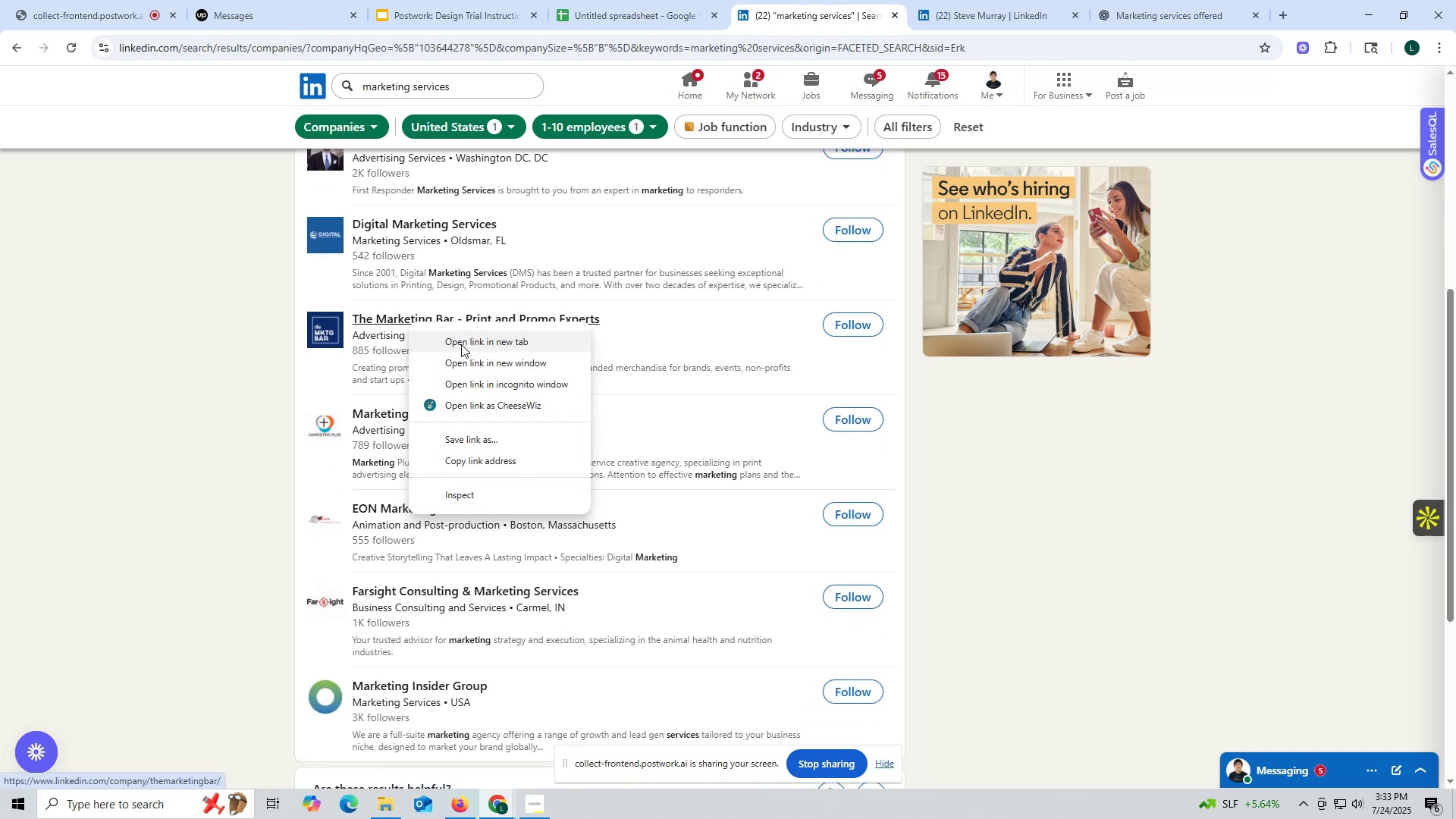 
left_click([461, 344])
 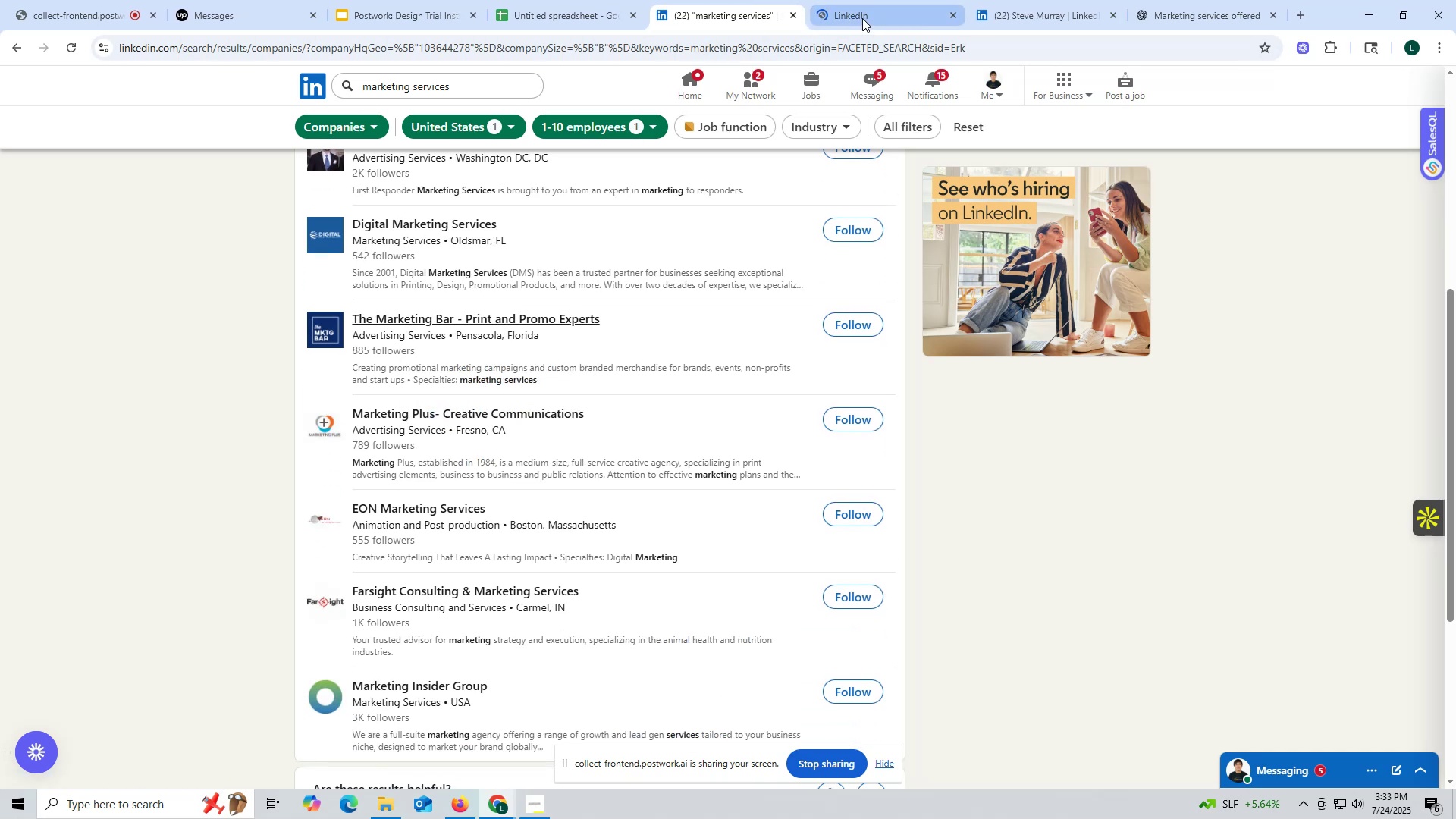 
left_click([862, 17])
 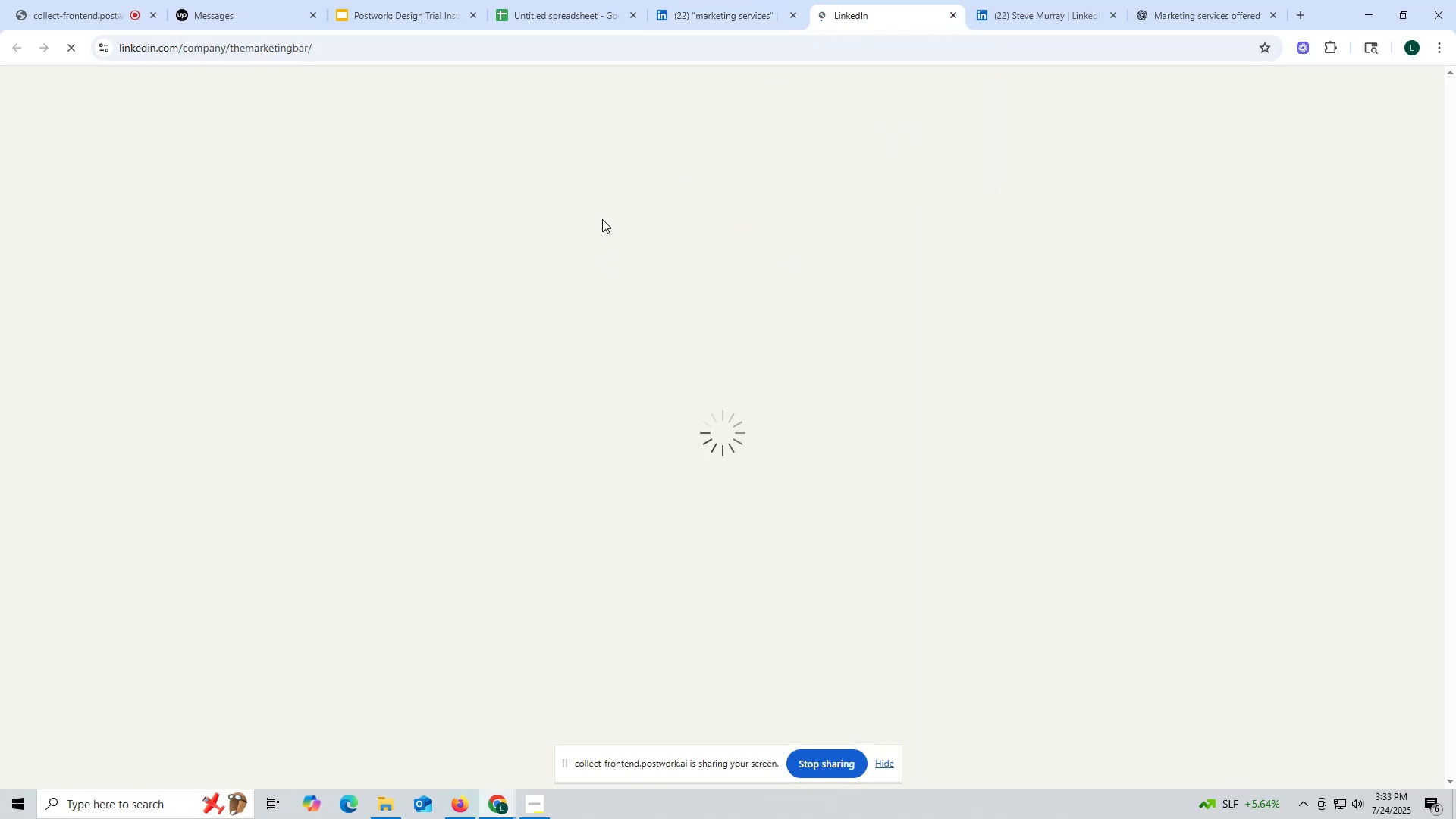 
wait(7.48)
 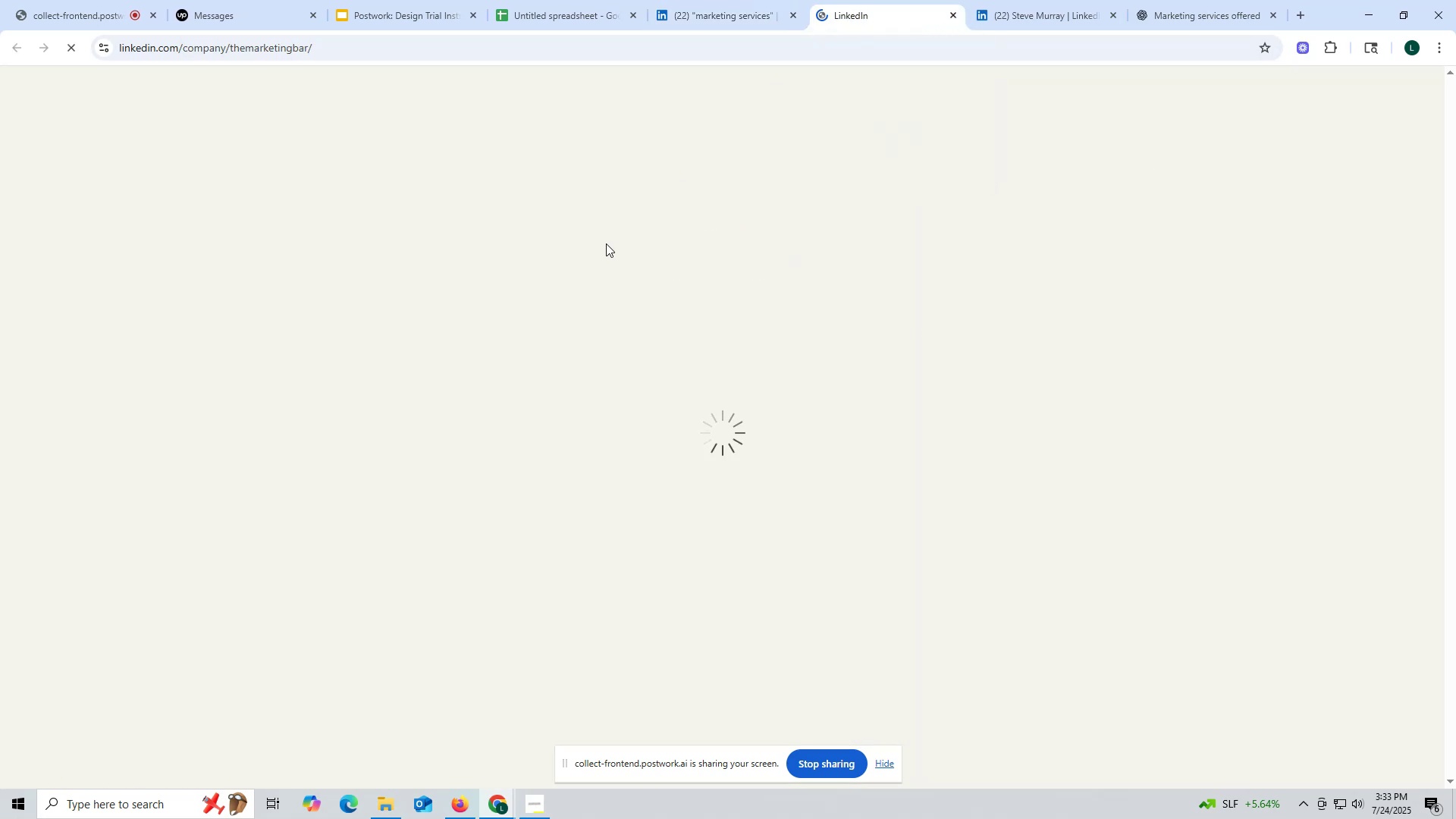 
double_click([284, 53])
 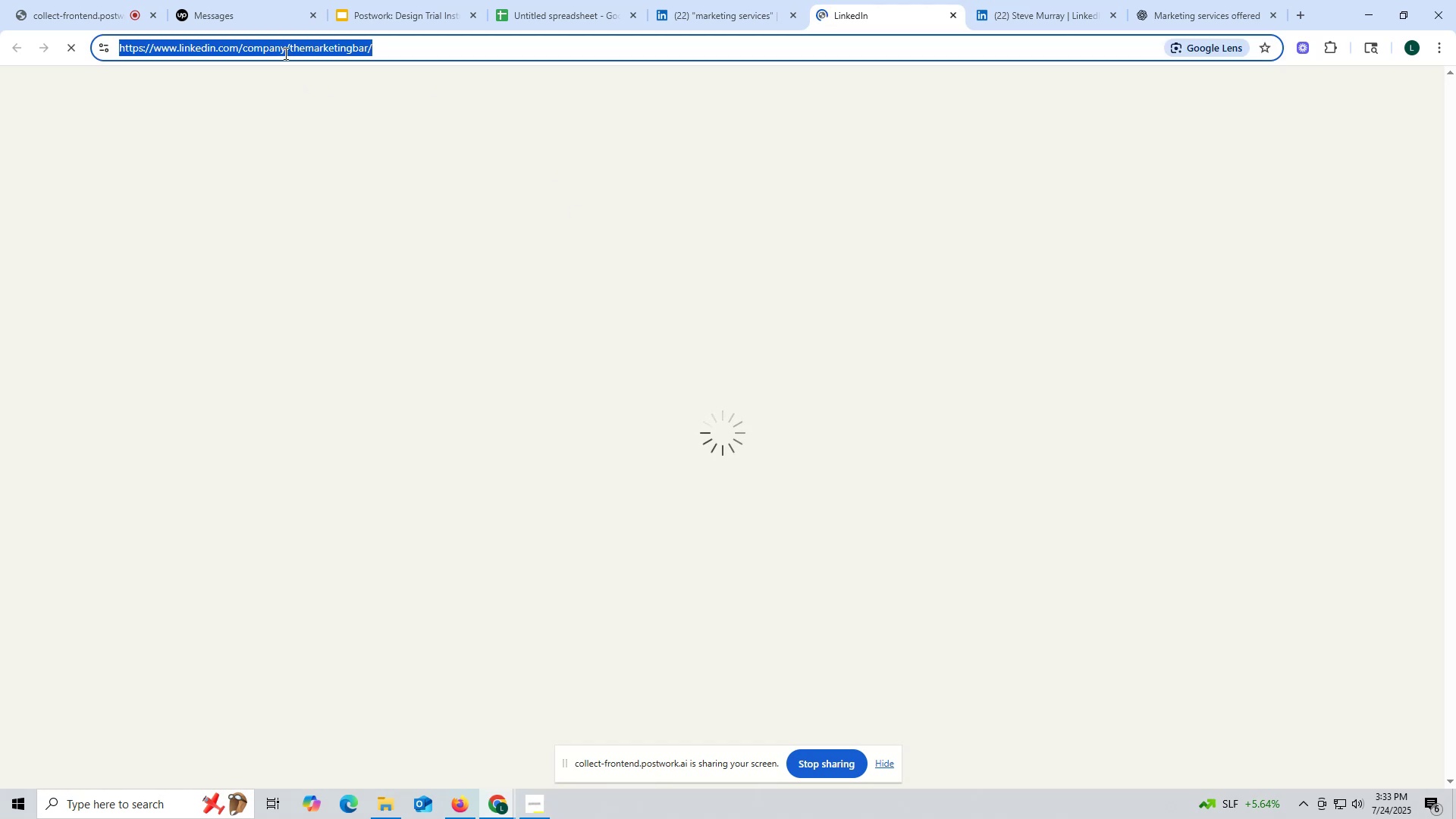 
triple_click([284, 53])
 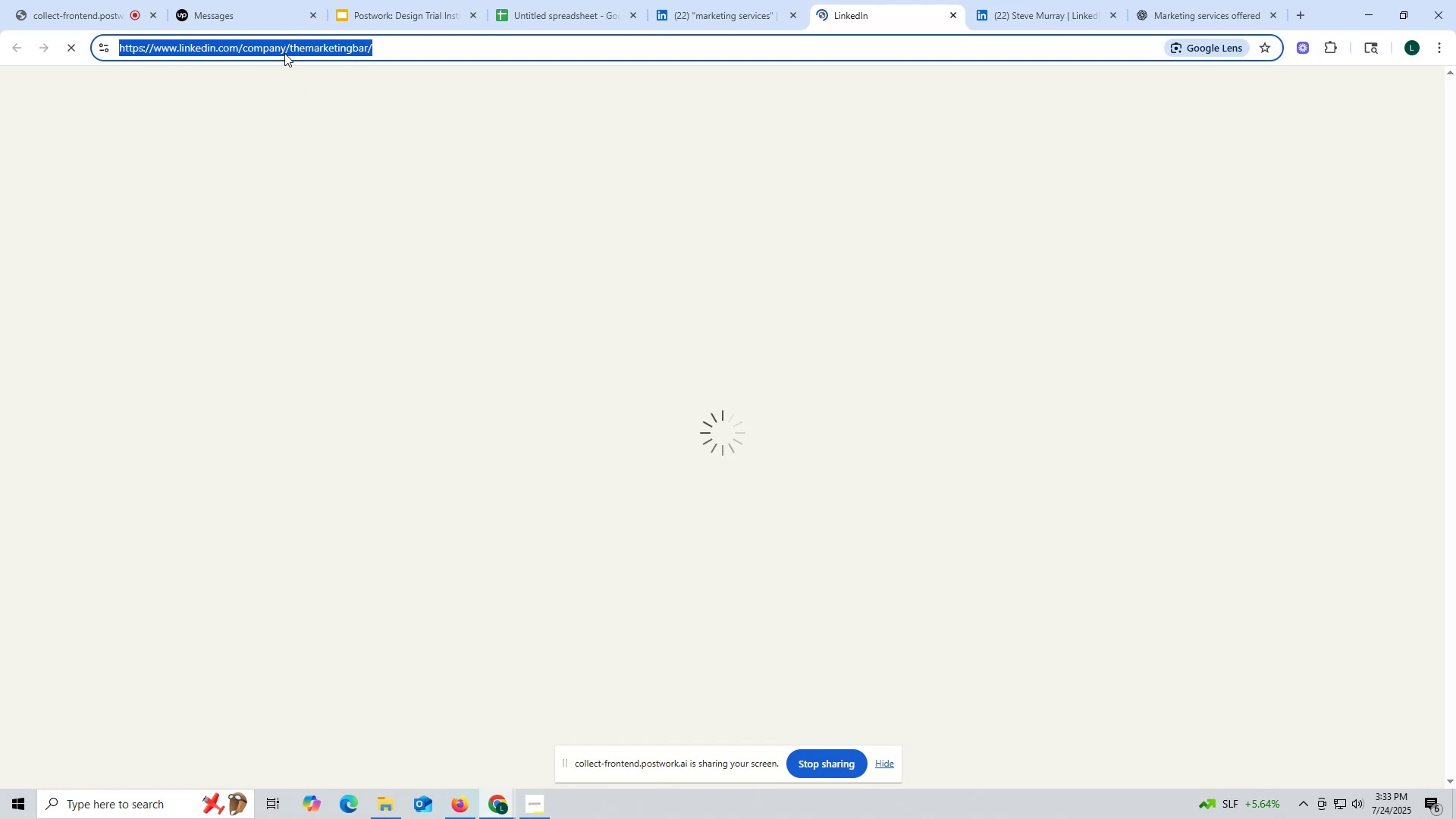 
key(Control+ControlLeft)
 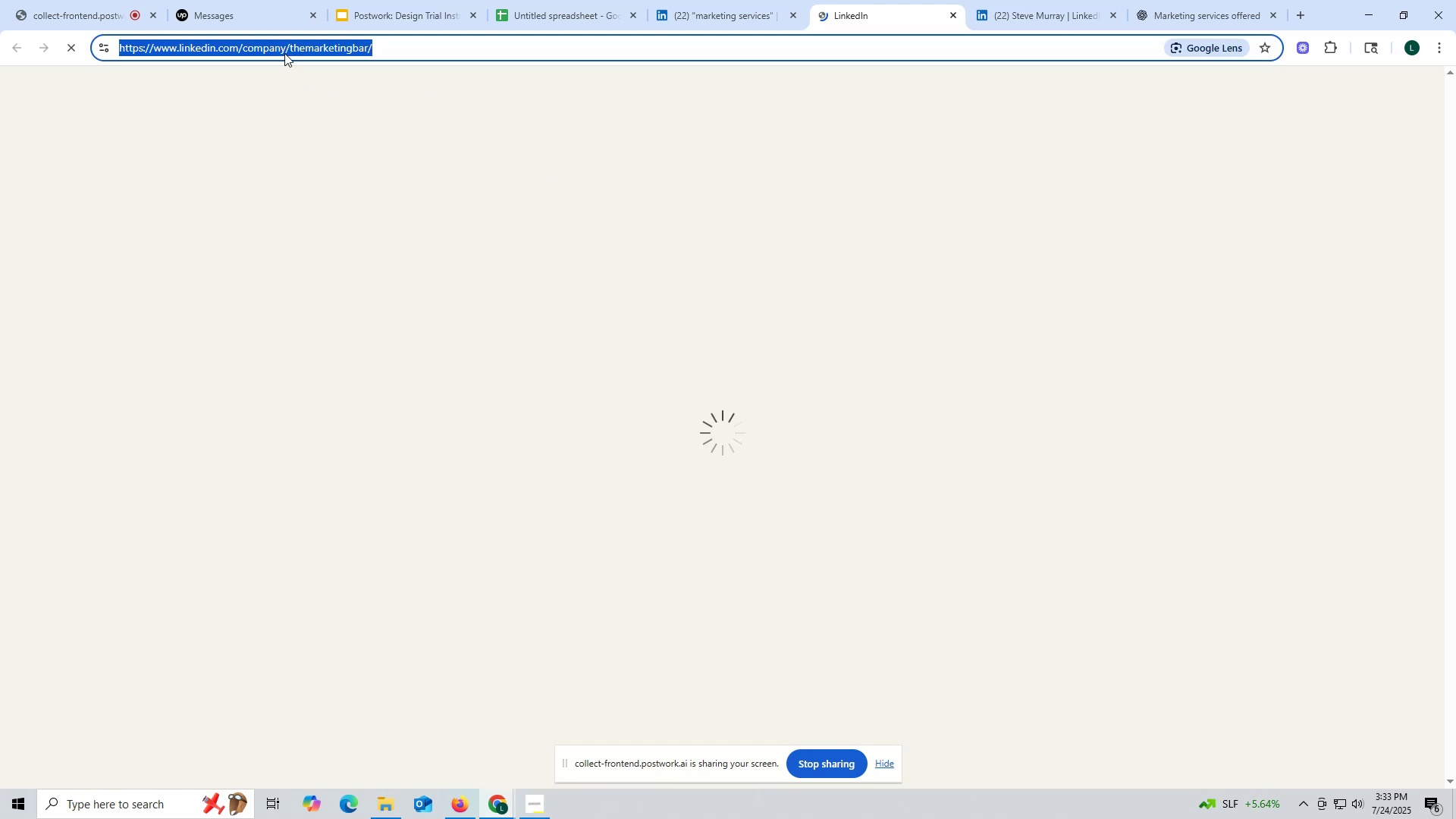 
key(Control+C)
 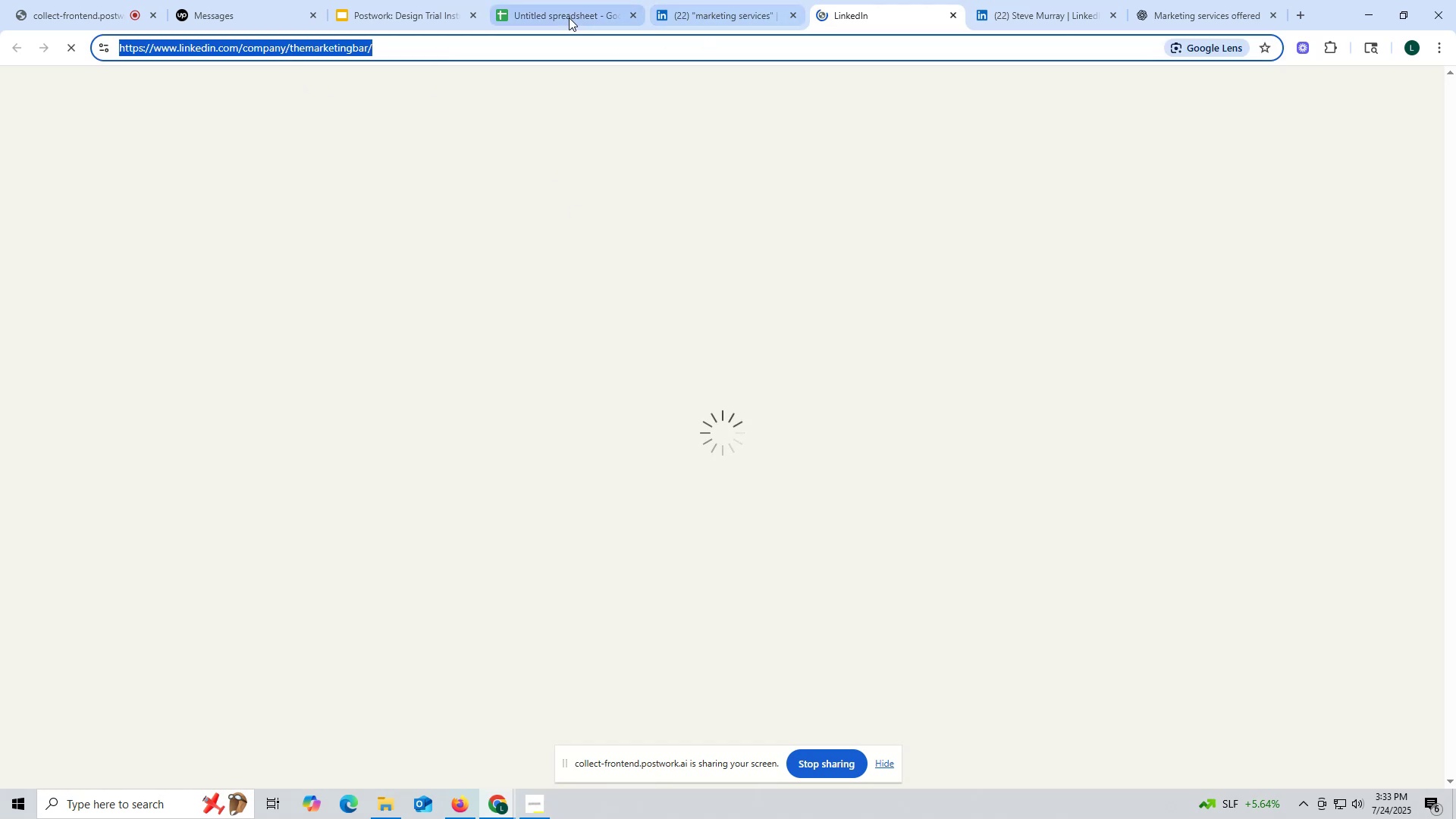 
left_click([559, 14])
 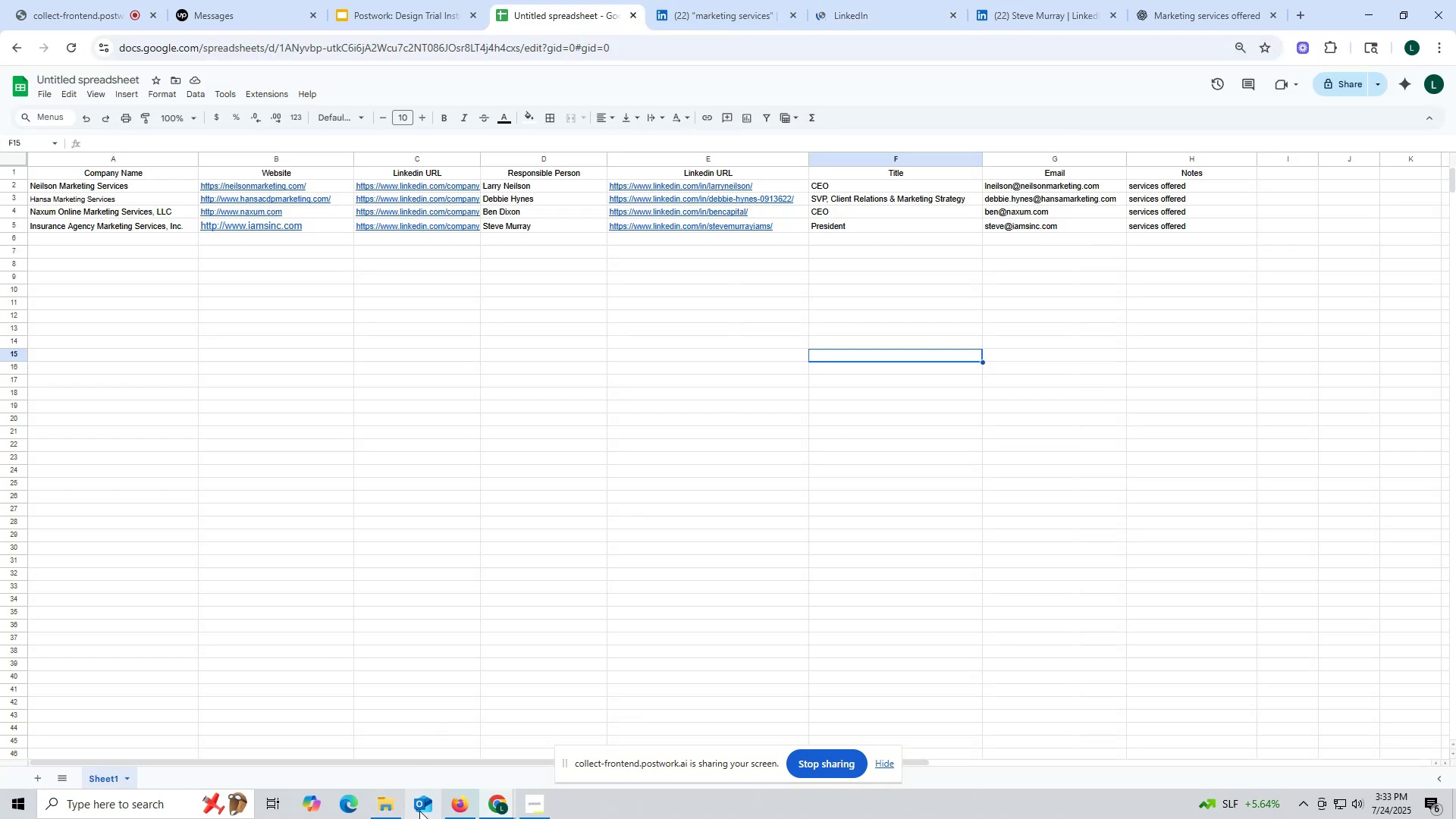 
left_click([464, 801])
 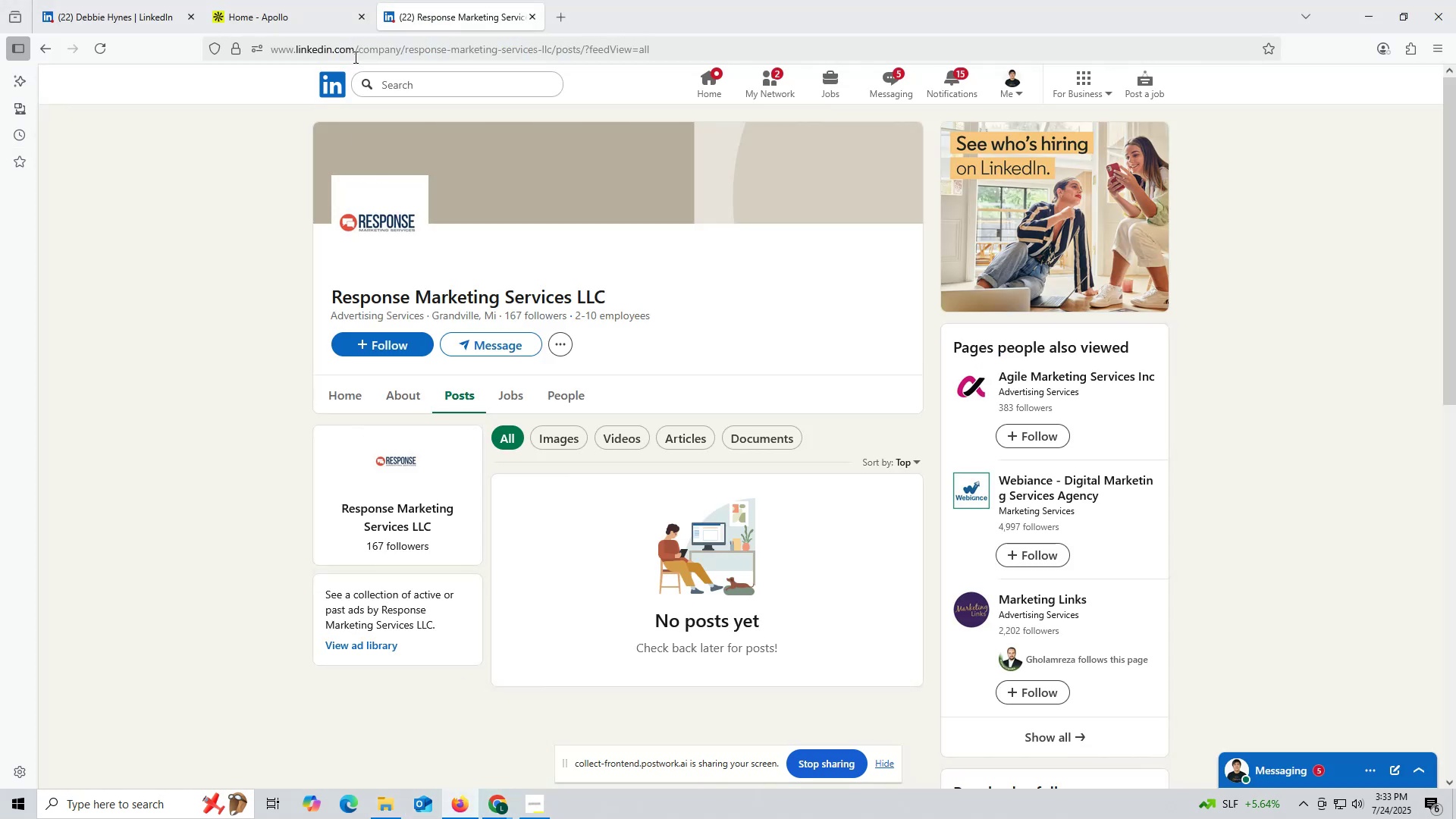 
left_click([353, 49])
 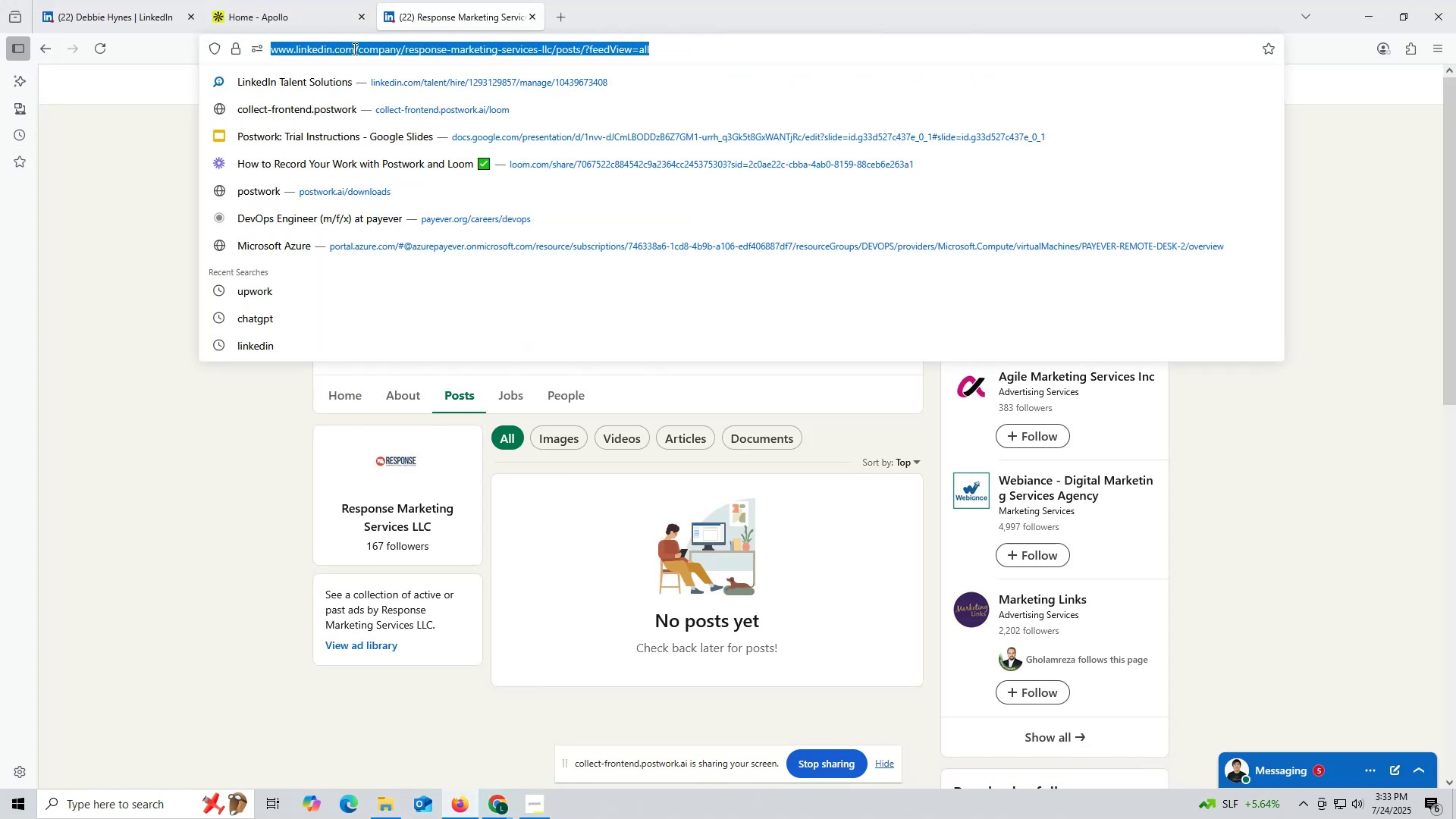 
key(Control+ControlLeft)
 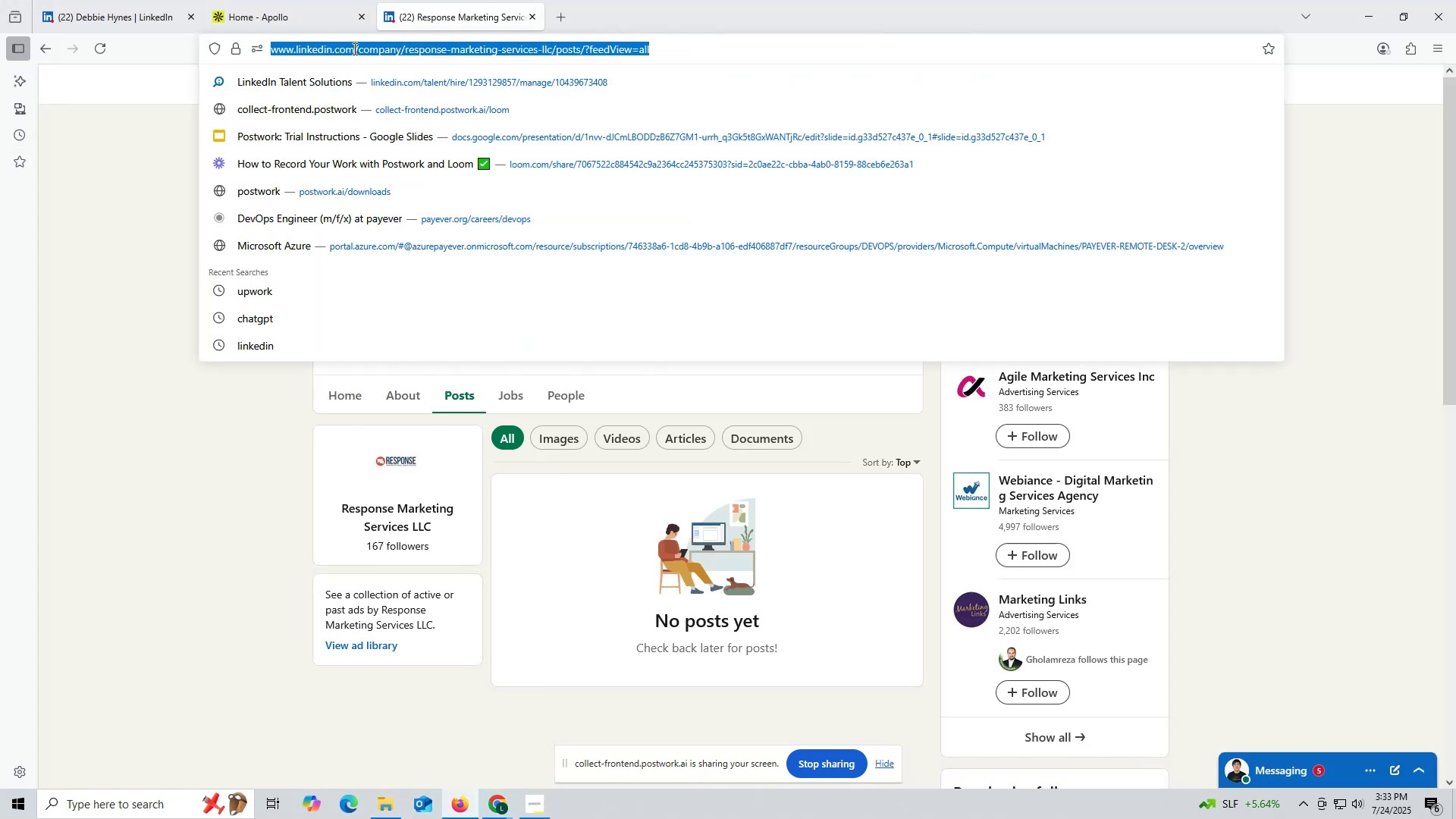 
key(Control+V)
 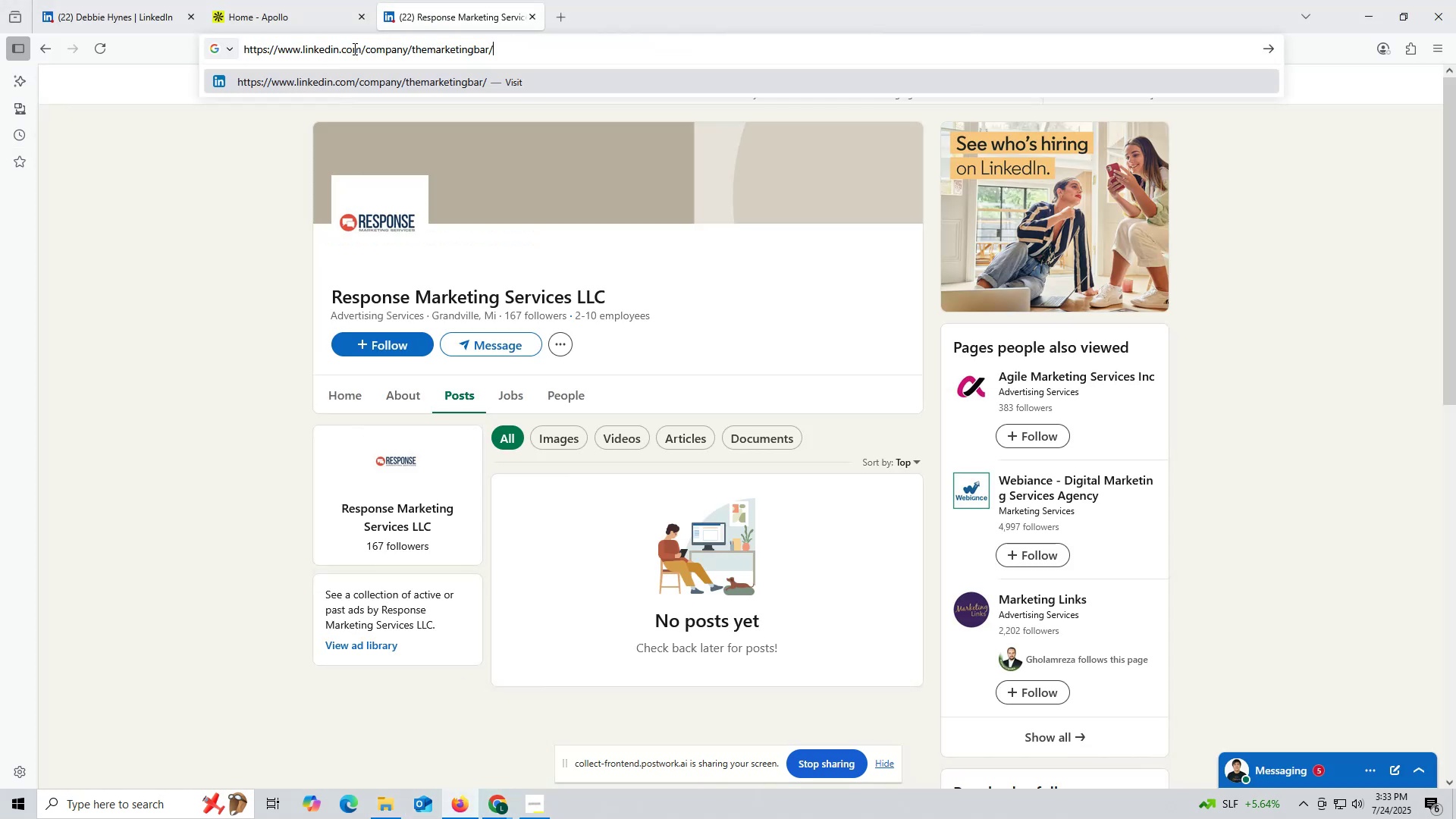 
key(Enter)
 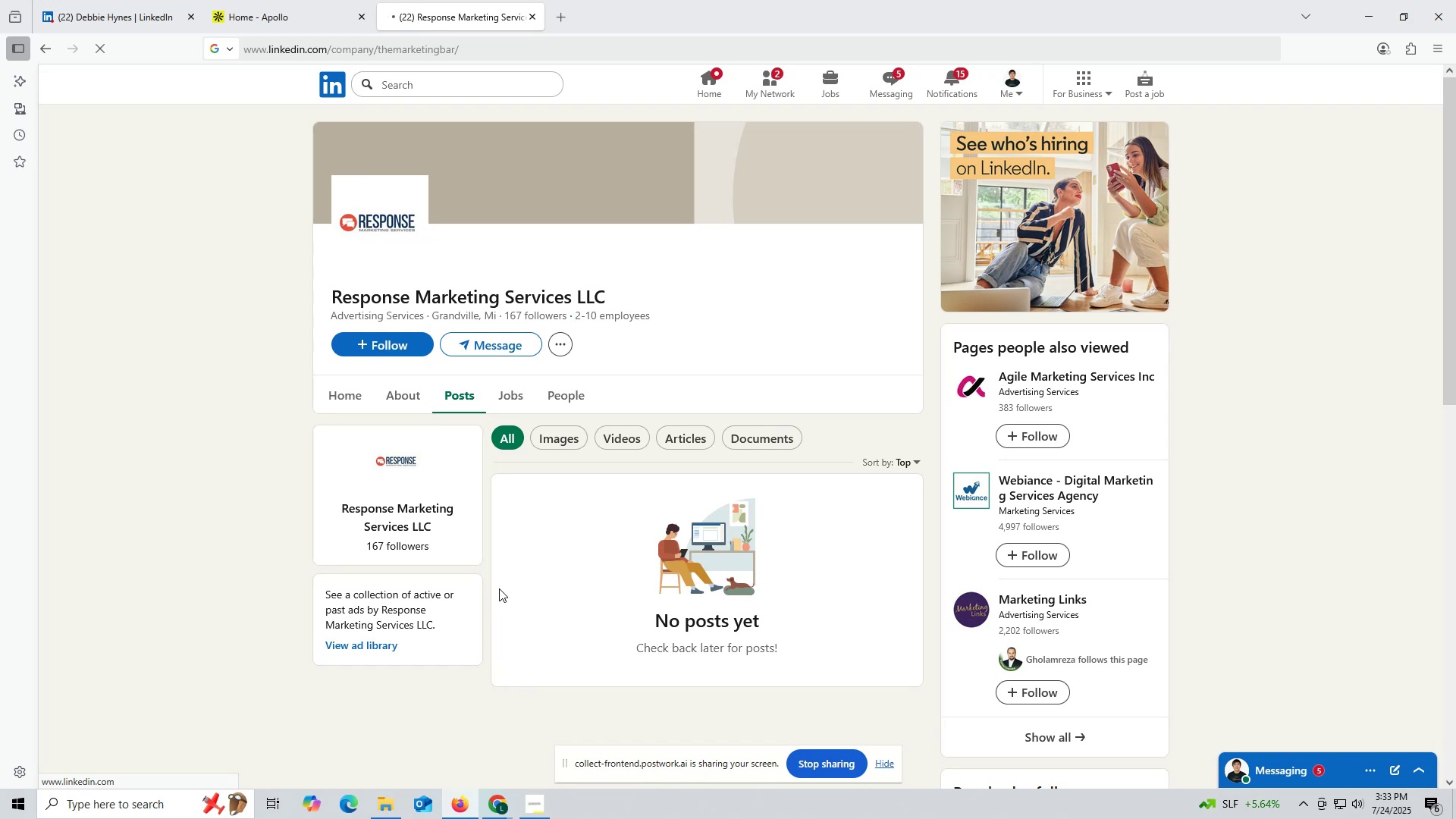 
wait(7.4)
 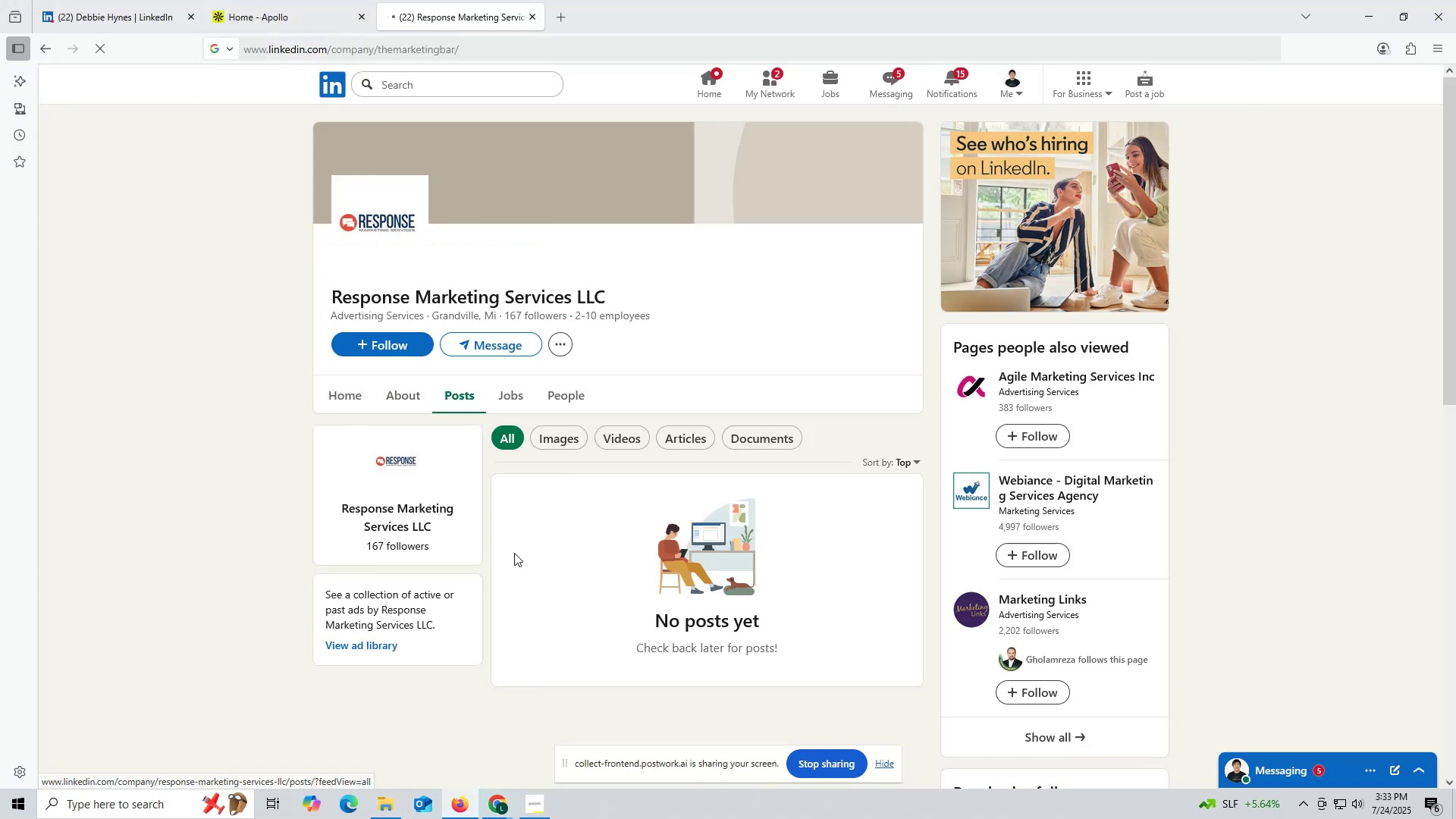 
left_click([500, 802])
 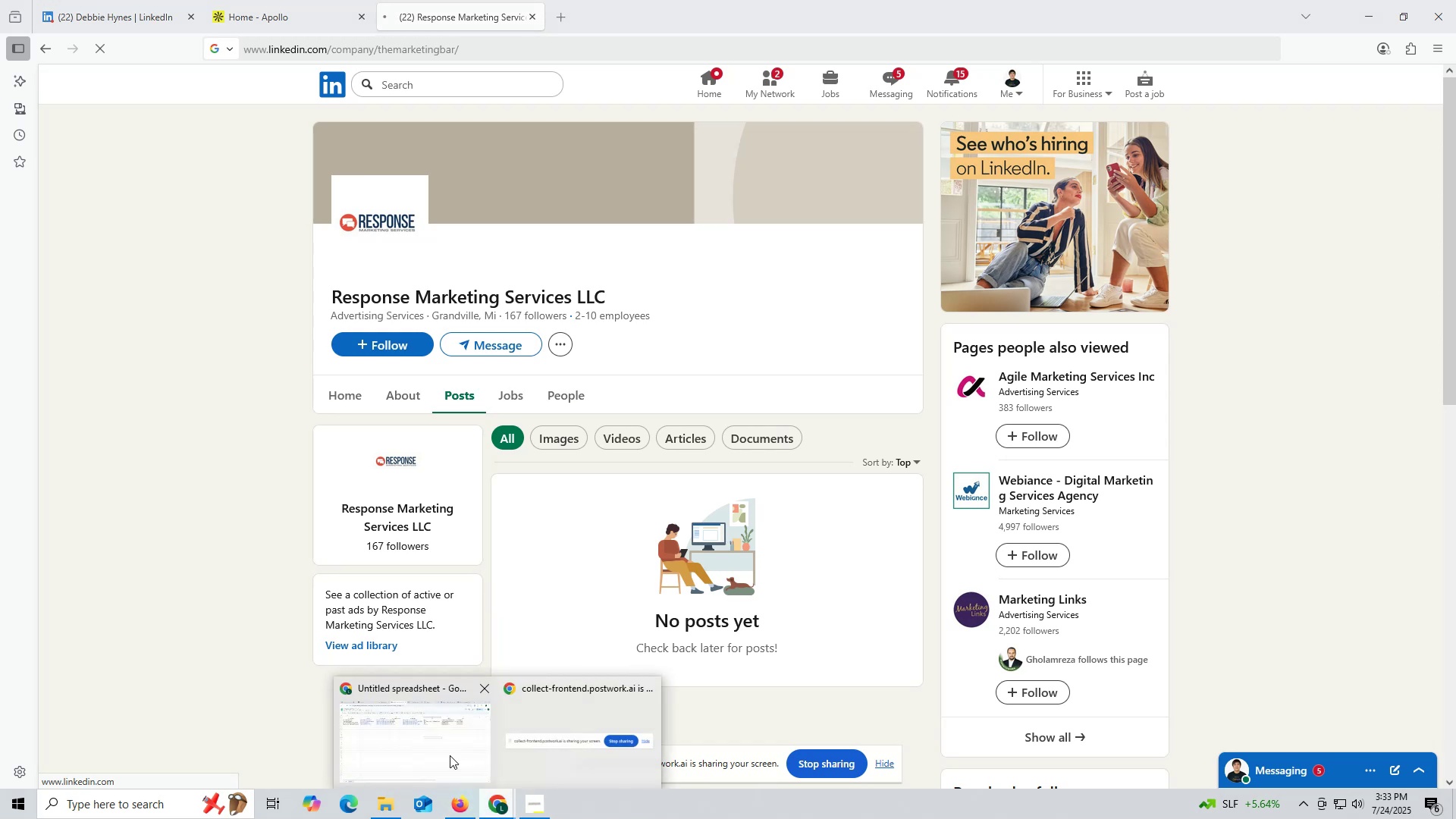 
left_click([420, 752])
 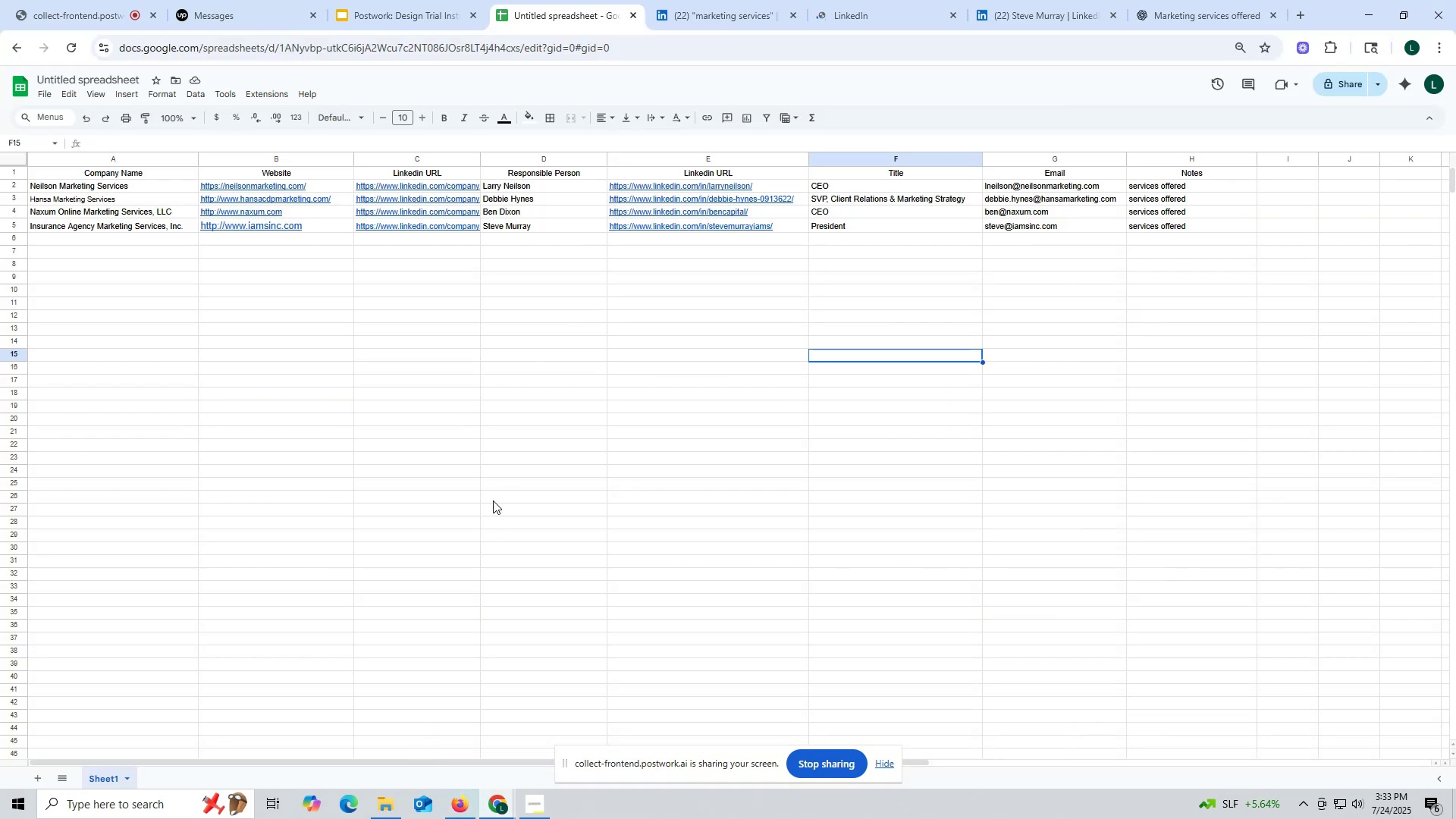 
wait(9.26)
 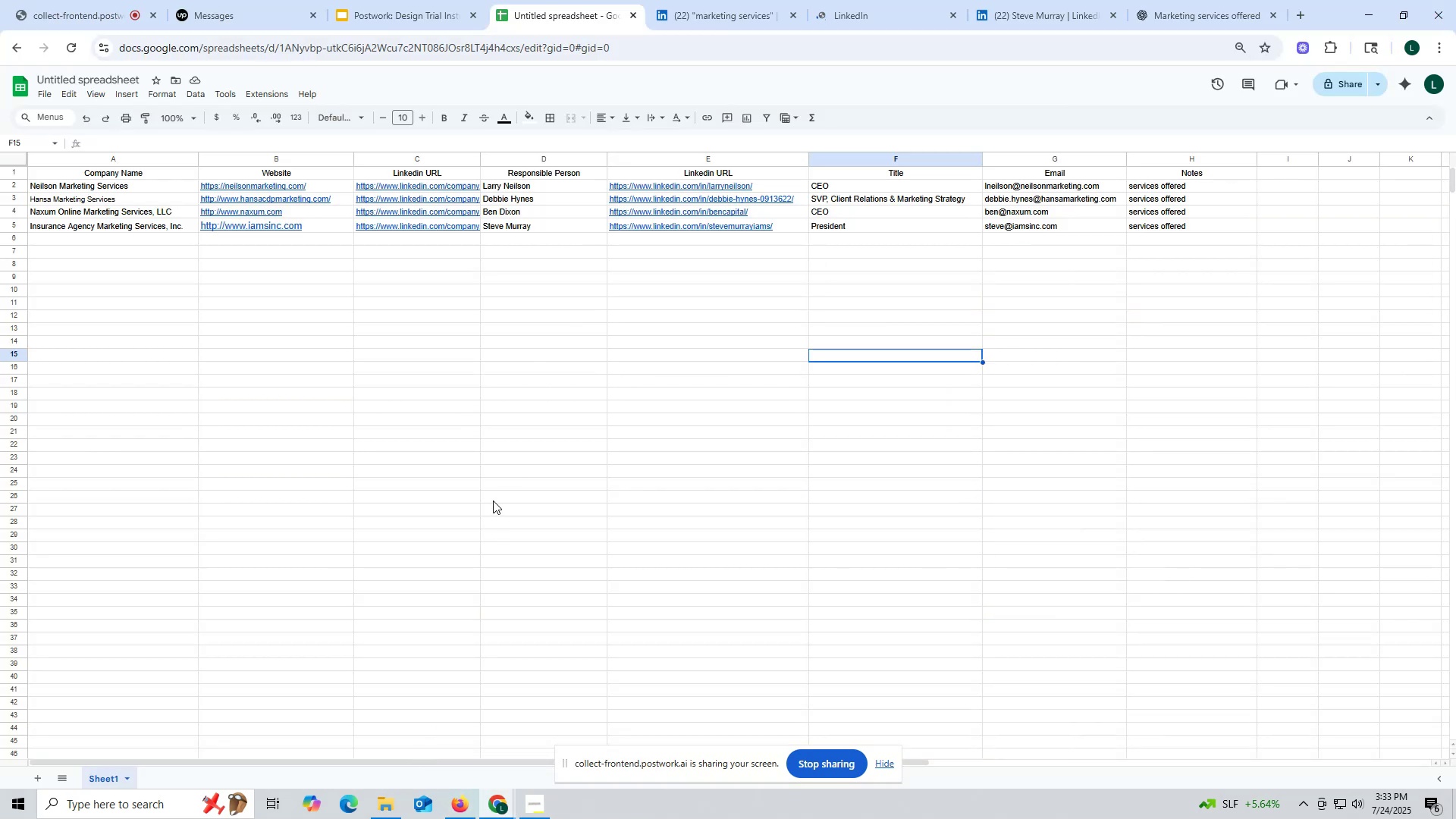 
left_click([466, 802])
 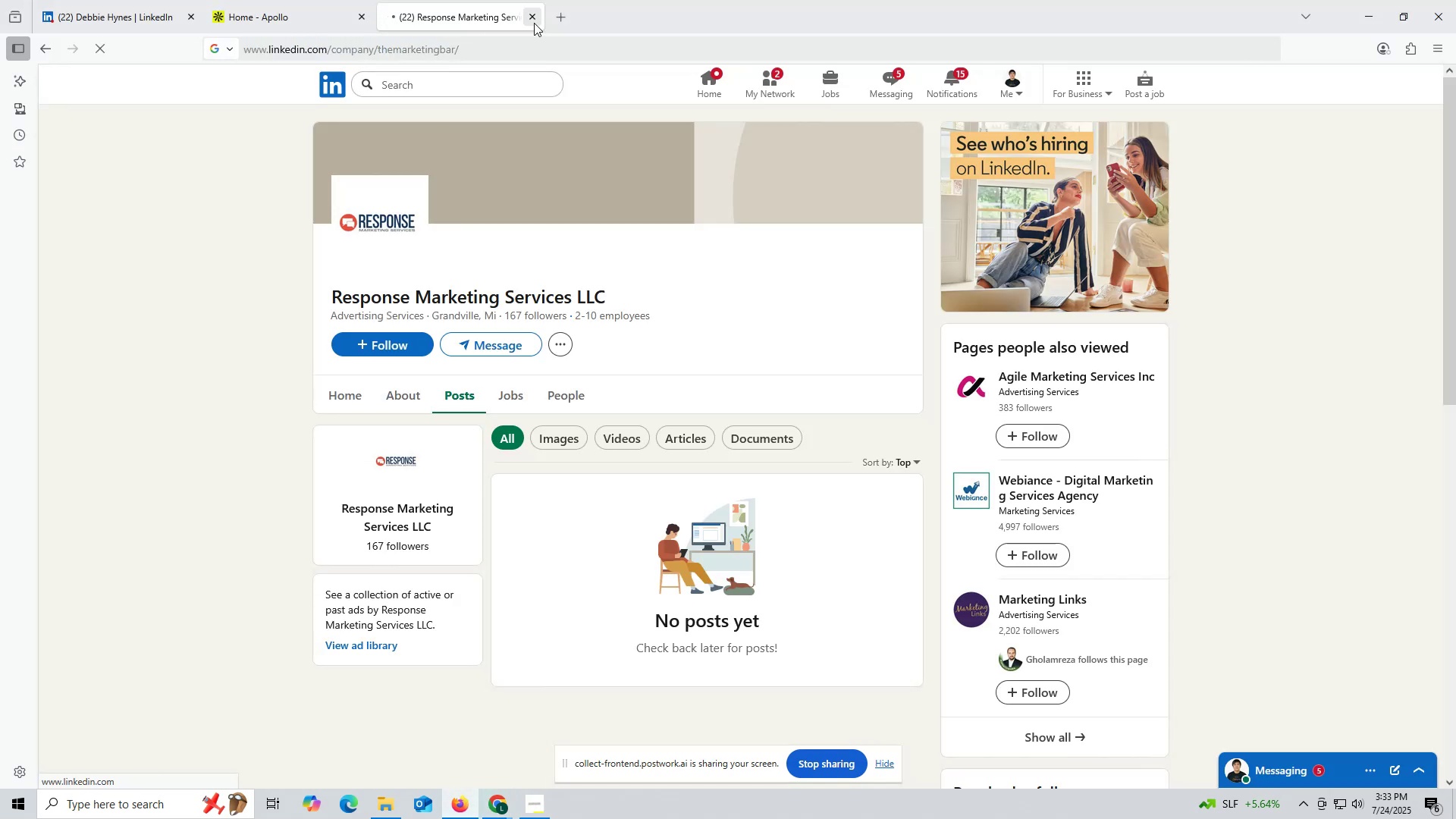 
left_click([396, 42])
 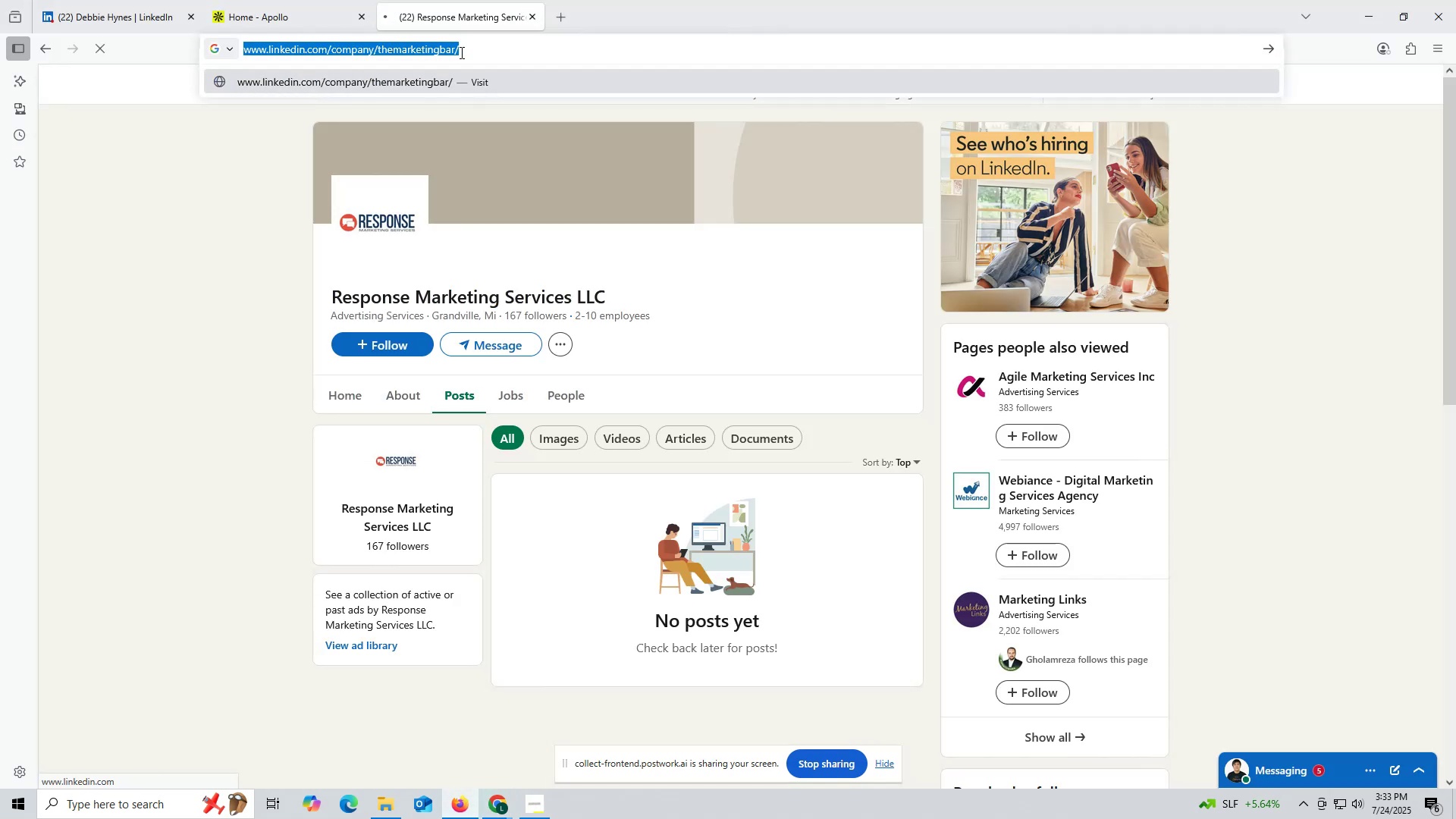 
left_click([460, 52])
 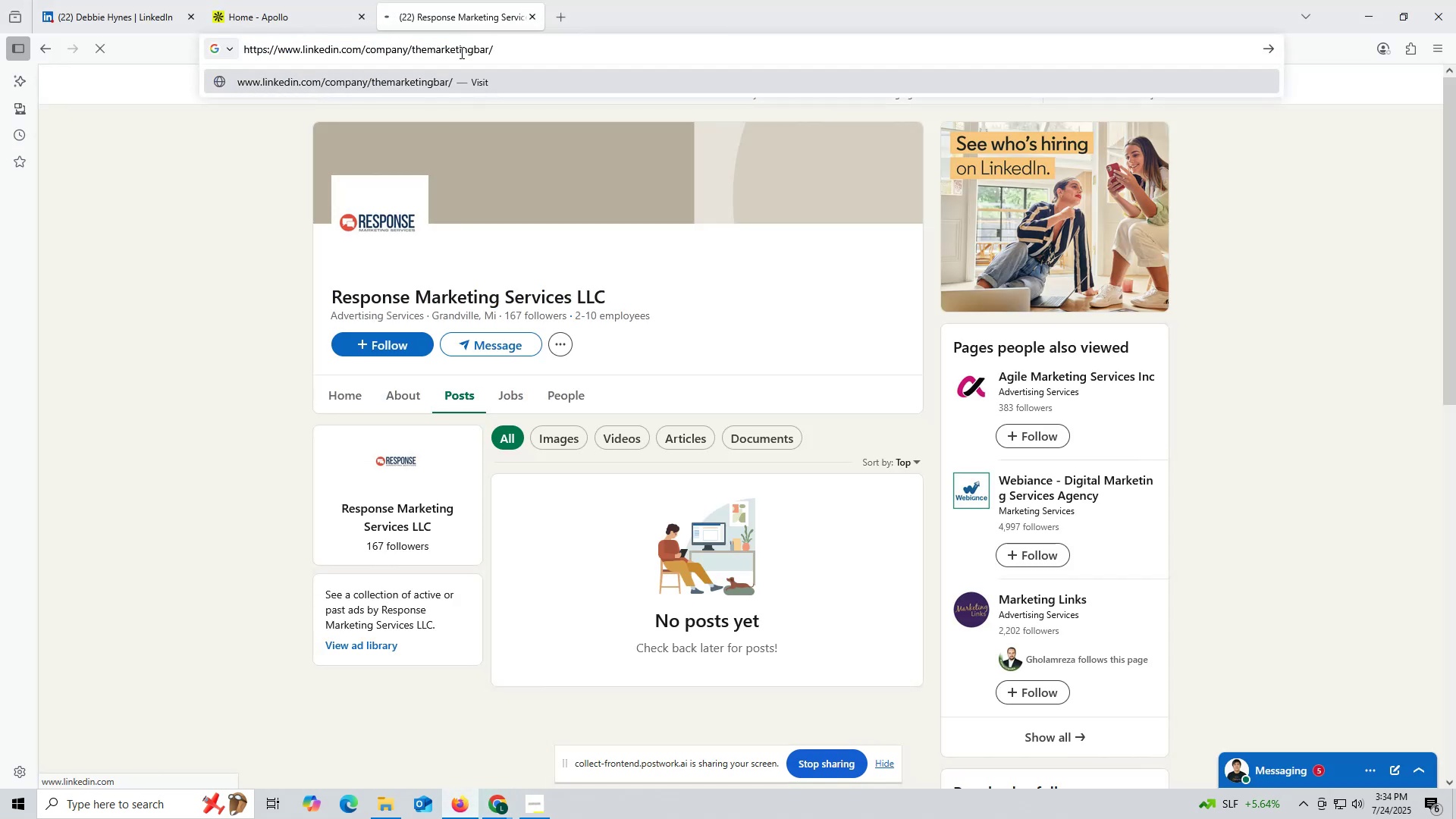 
key(Enter)
 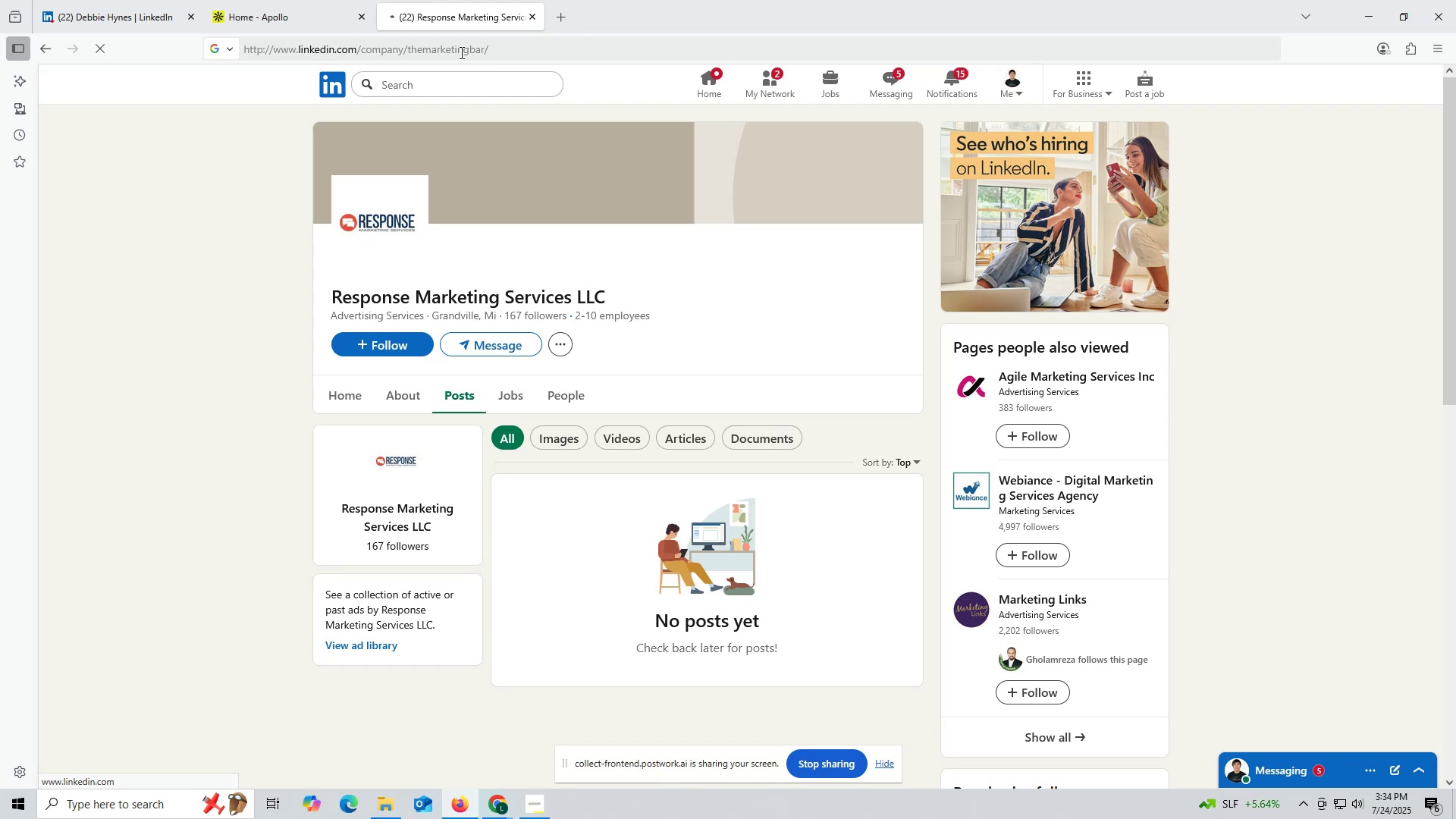 
wait(14.79)
 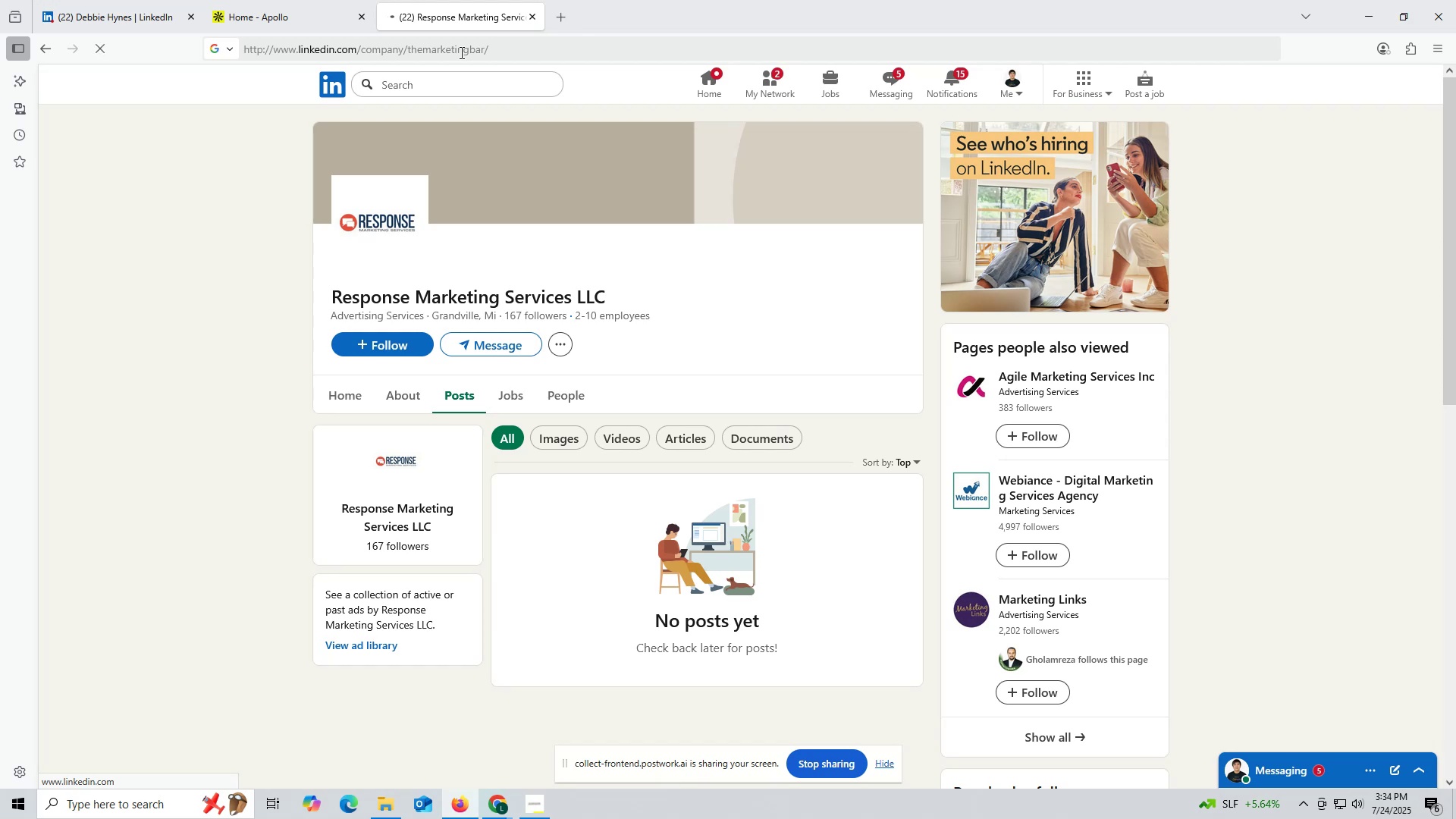 
left_click([469, 808])
 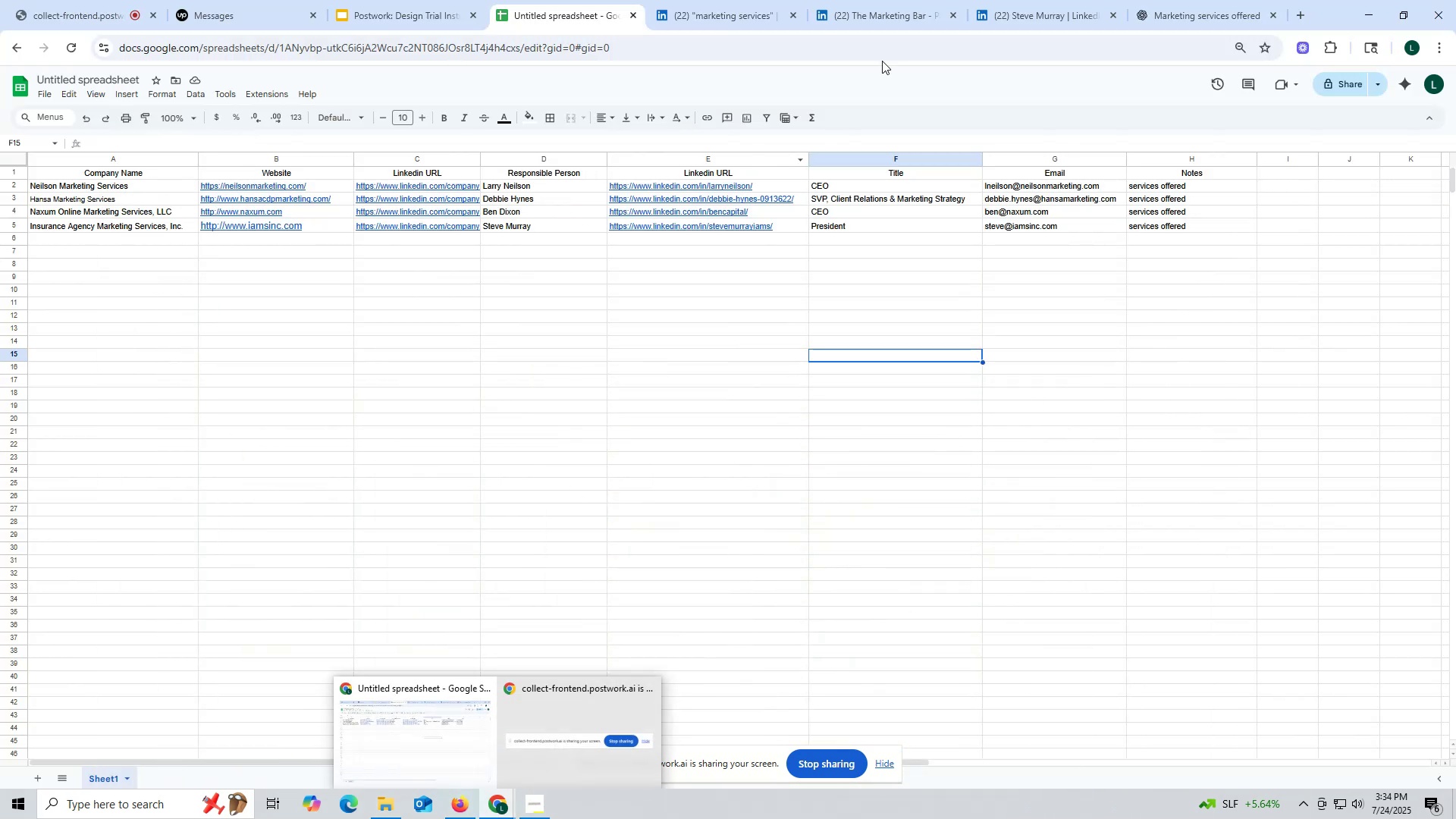 
left_click([855, 17])
 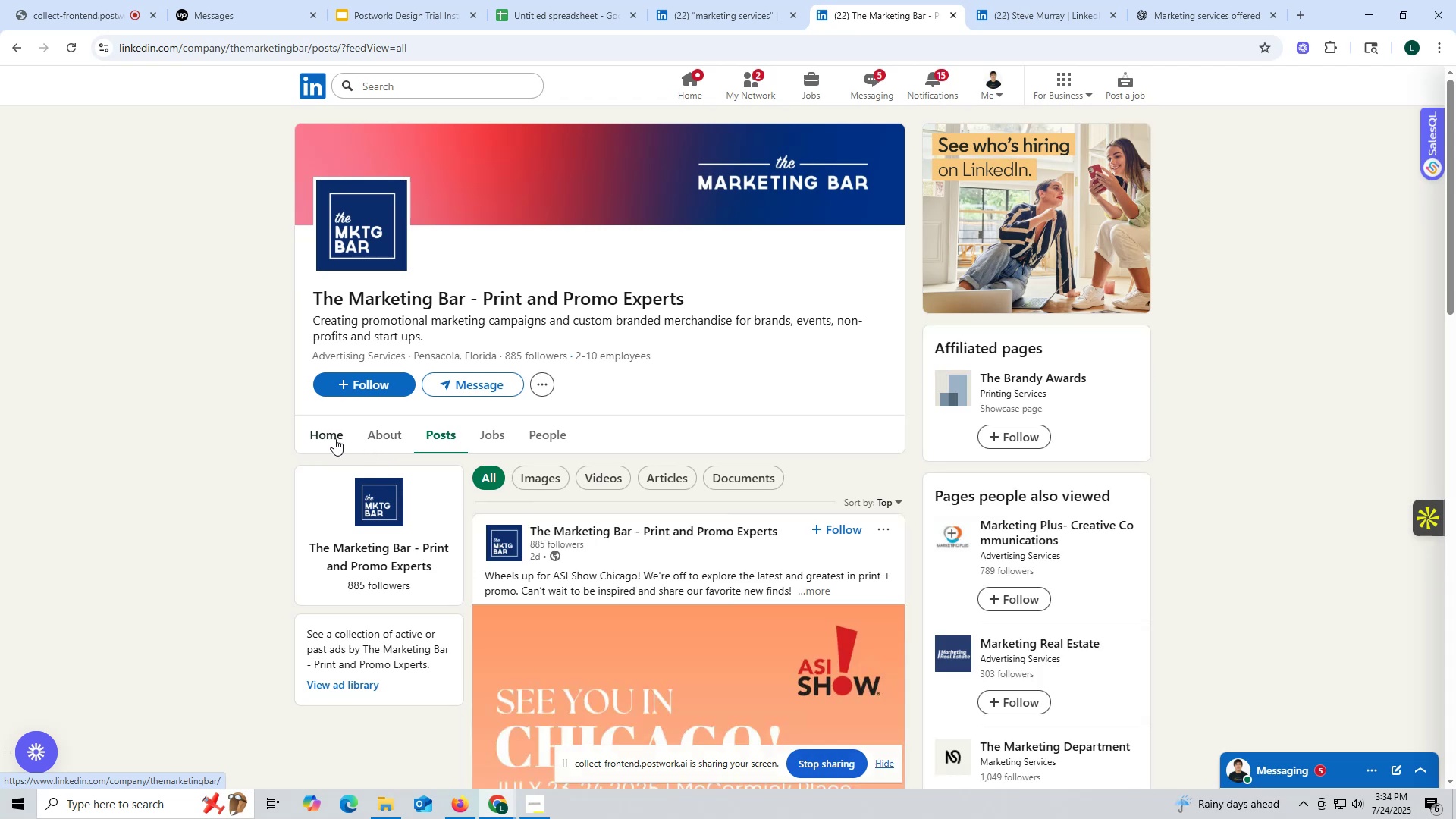 
wait(6.96)
 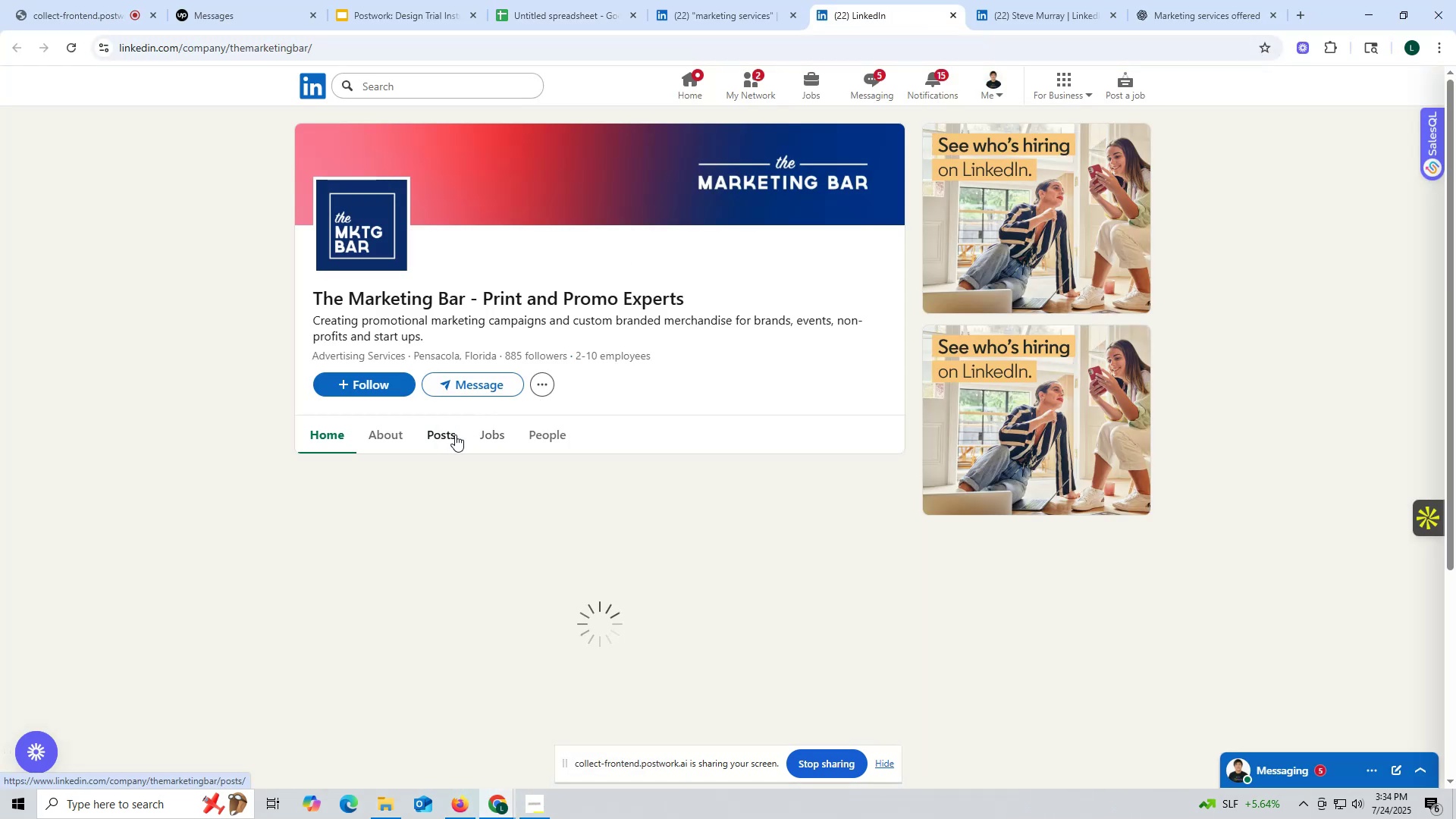 
left_click_drag(start_coordinate=[308, 301], to_coordinate=[688, 298])
 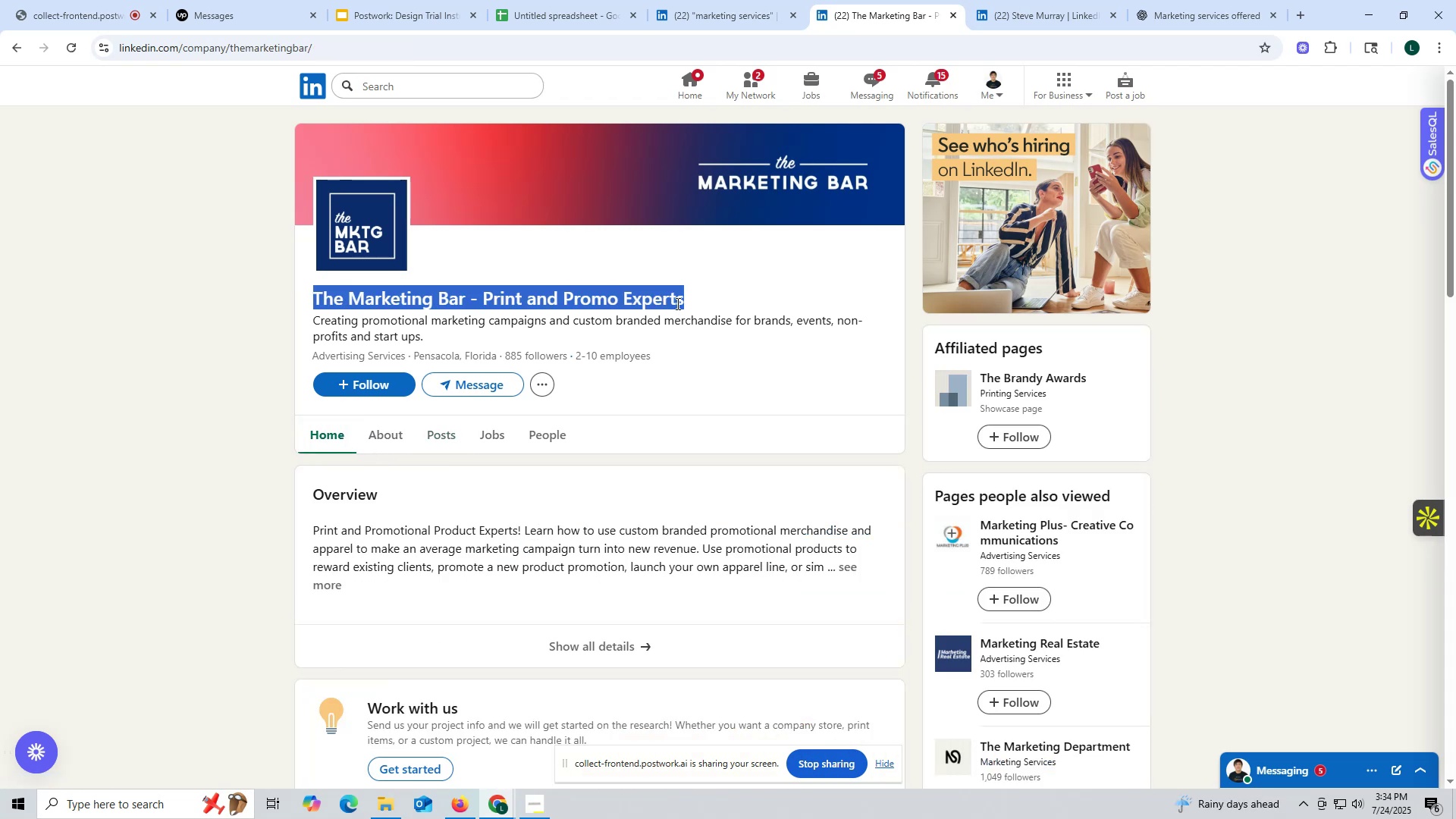 
key(Control+ControlLeft)
 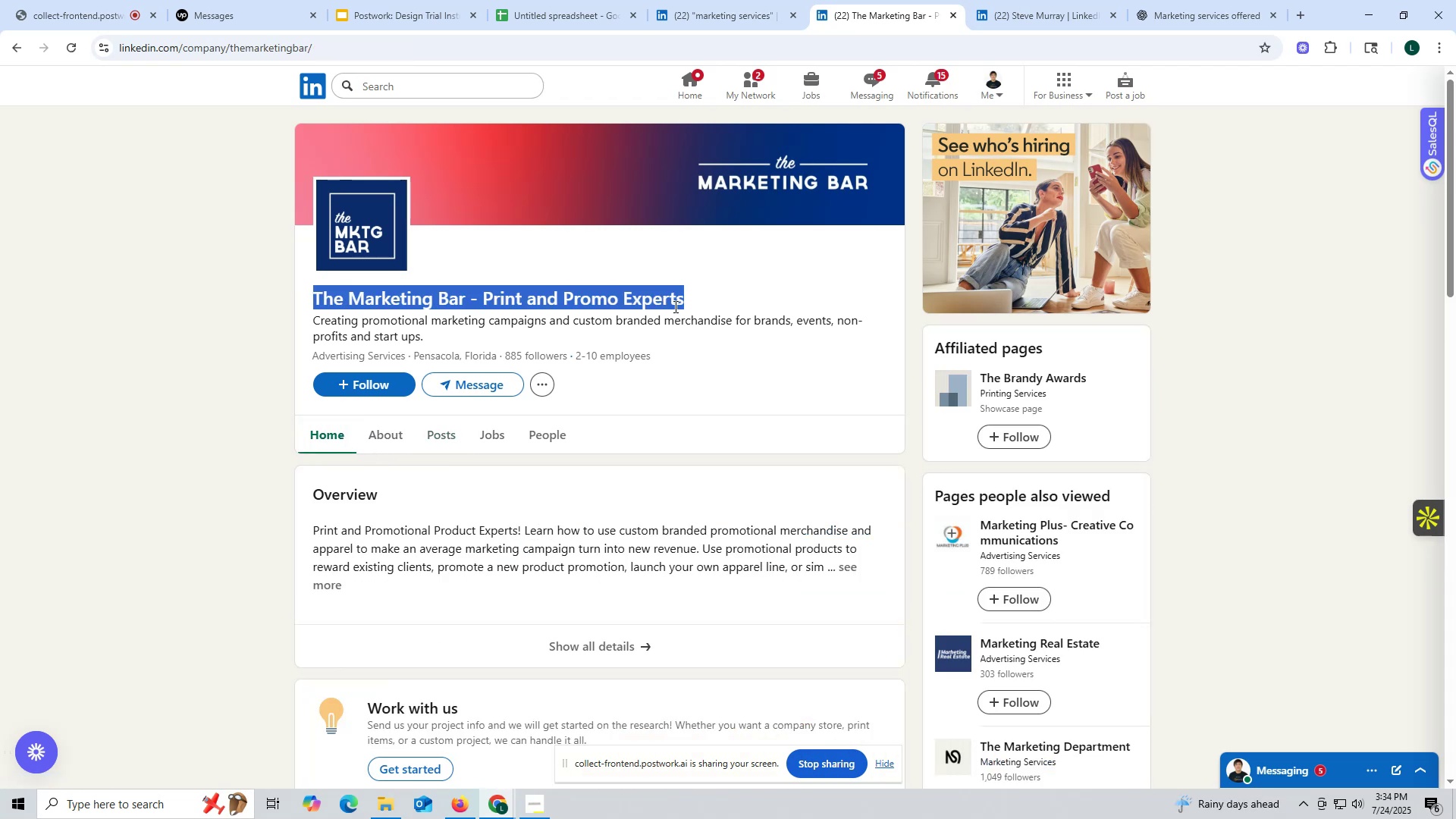 
key(Control+C)
 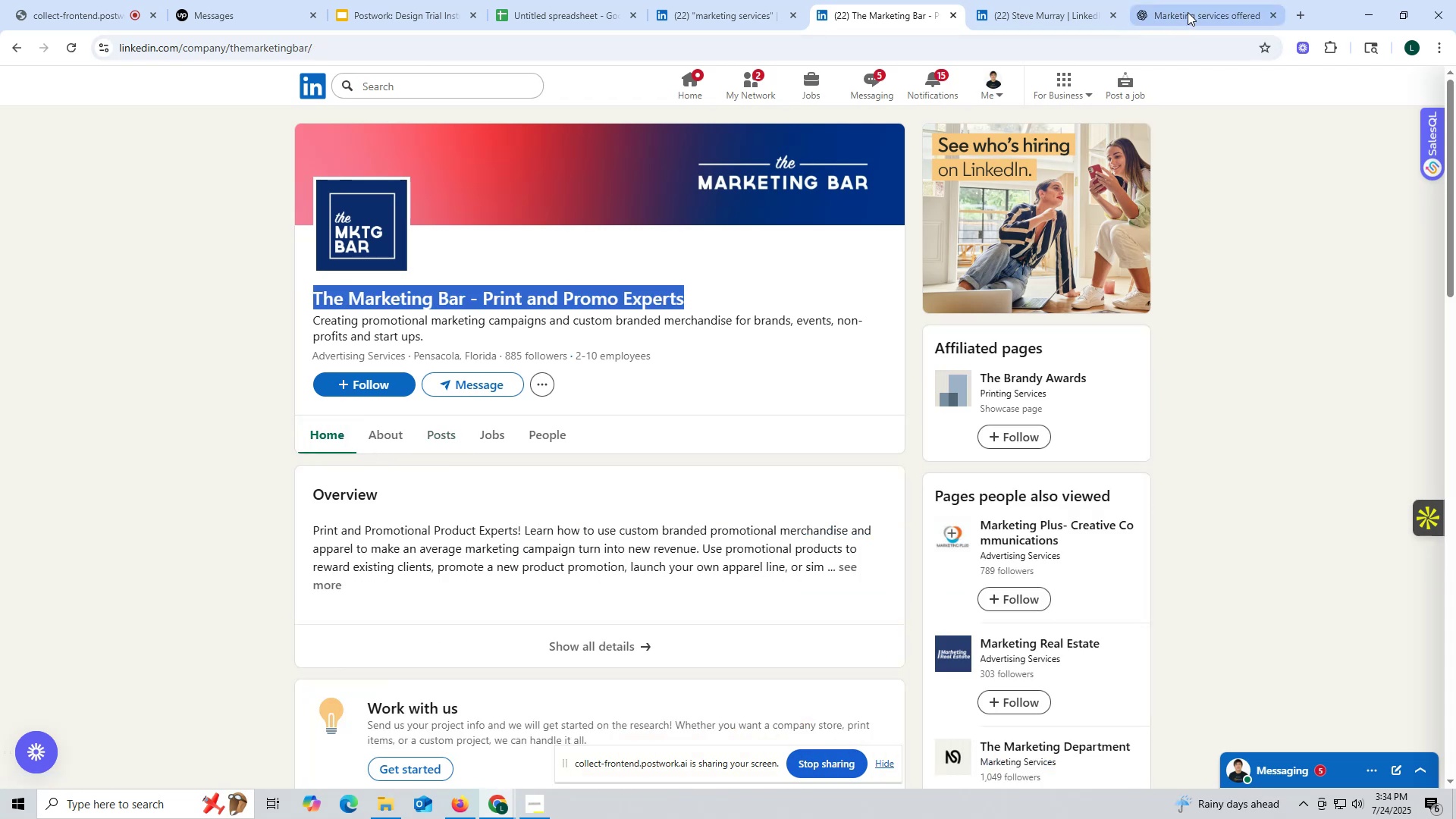 
left_click([1188, 12])
 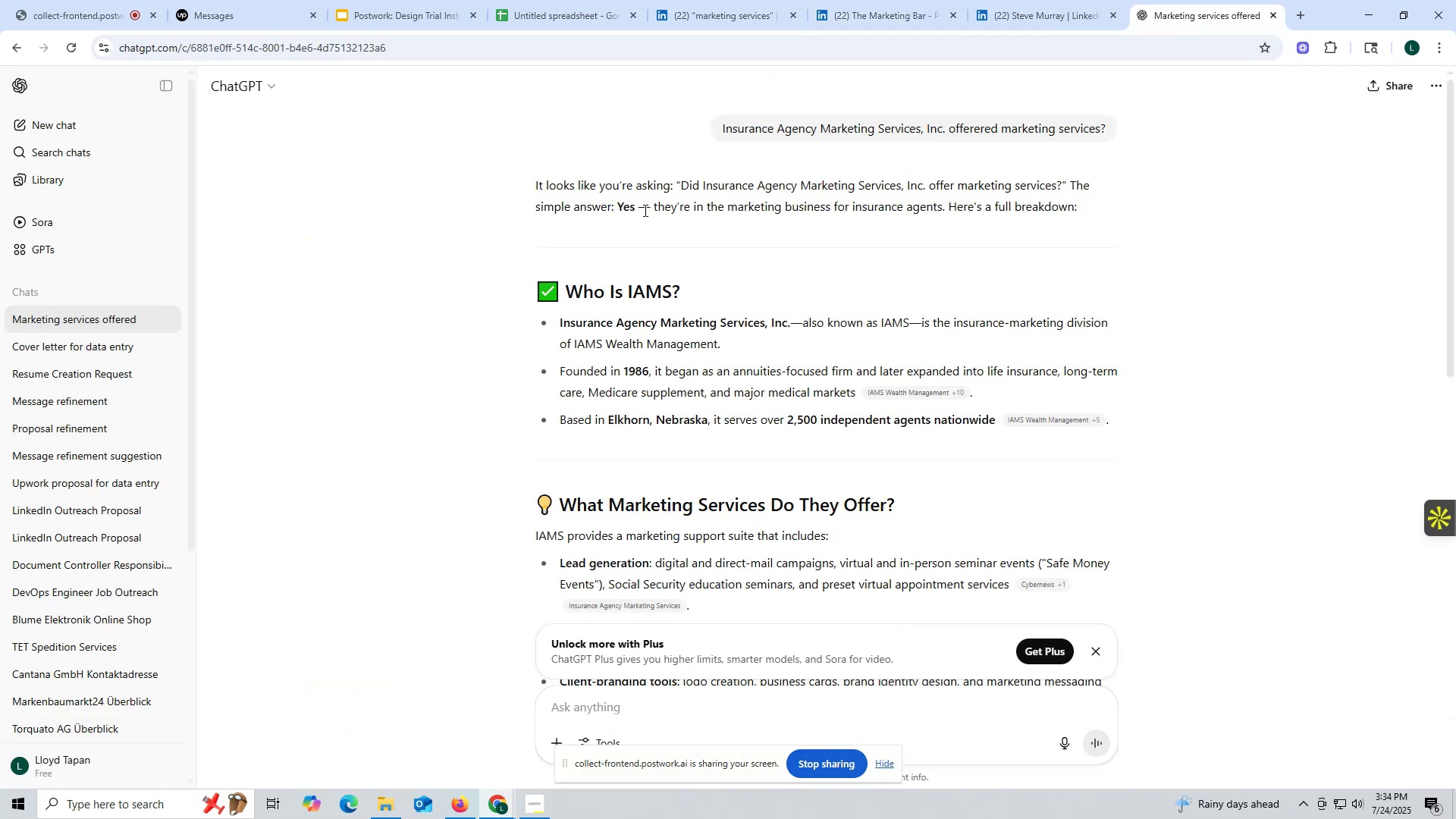 
scroll: coordinate [651, 261], scroll_direction: up, amount: 6.0
 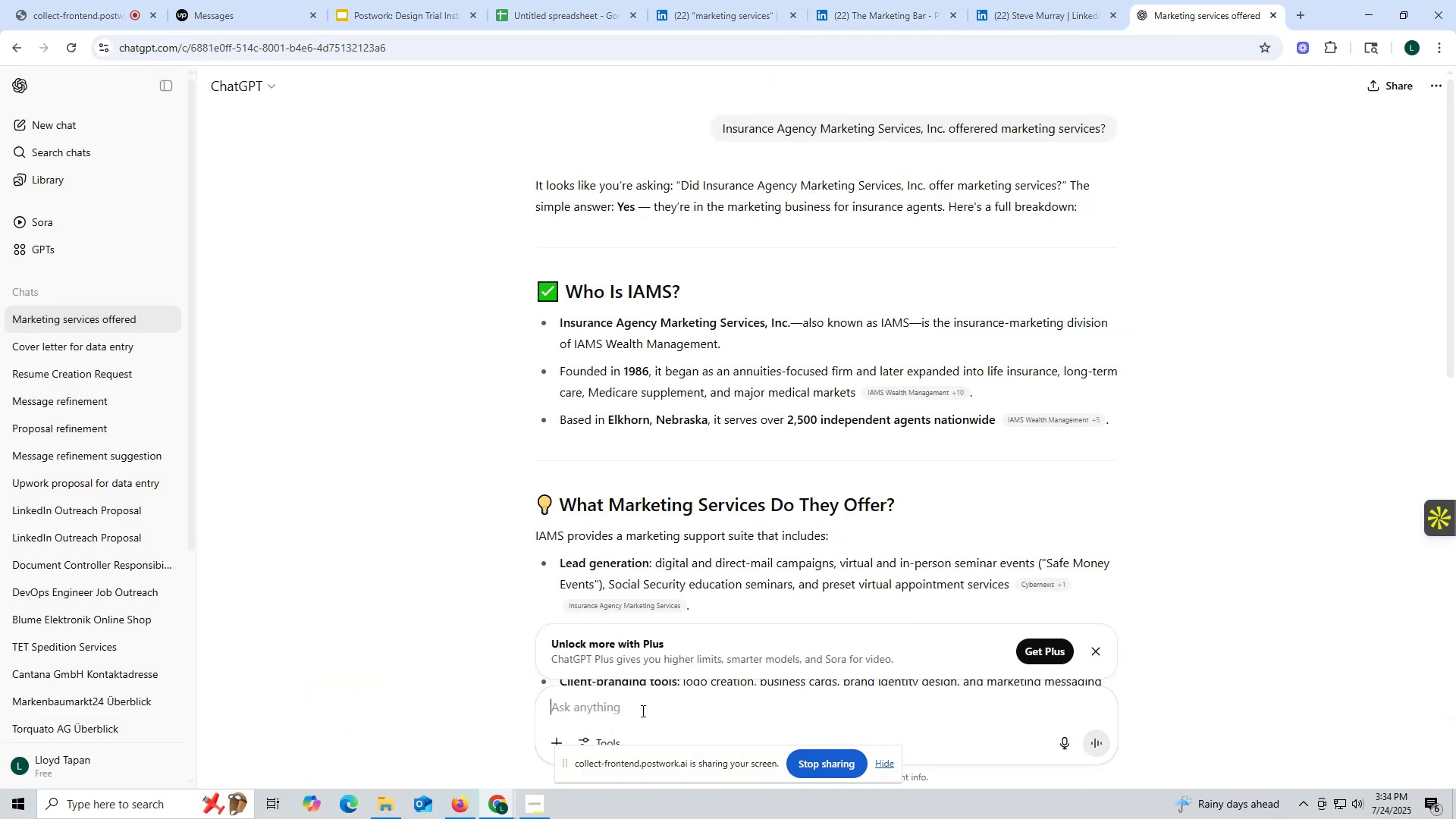 
left_click([643, 717])
 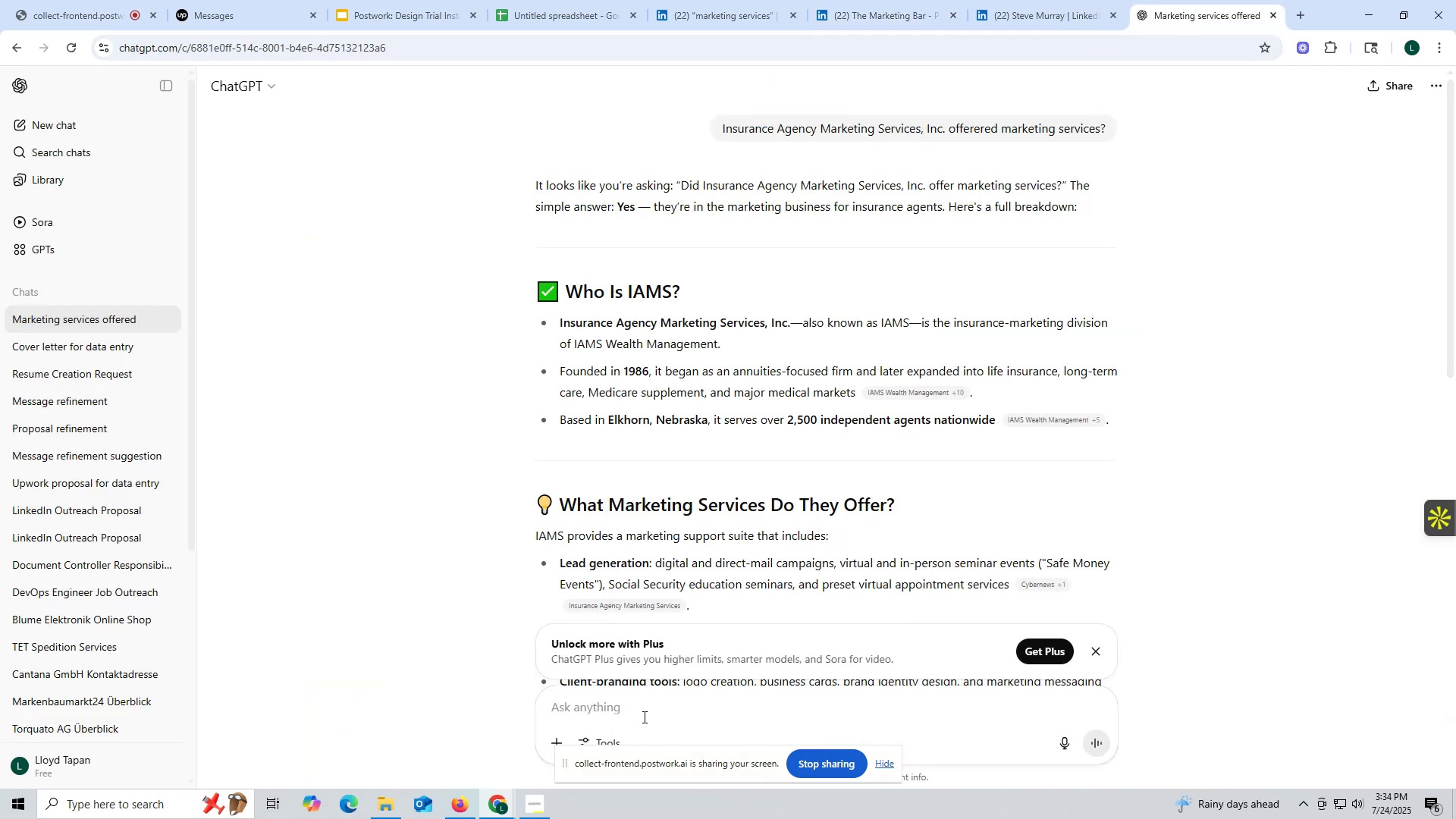 
key(Control+ControlLeft)
 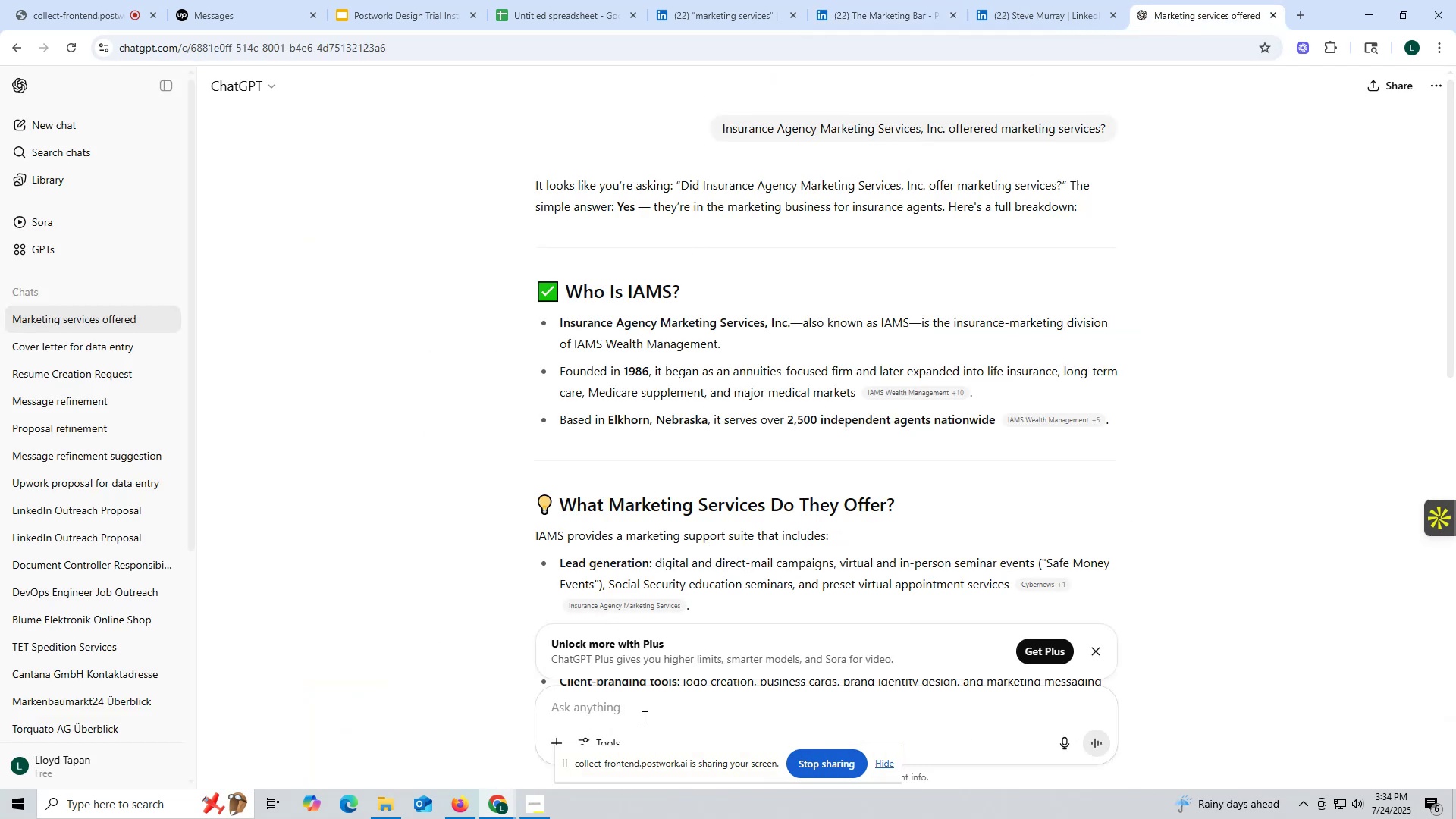 
key(Control+V)
 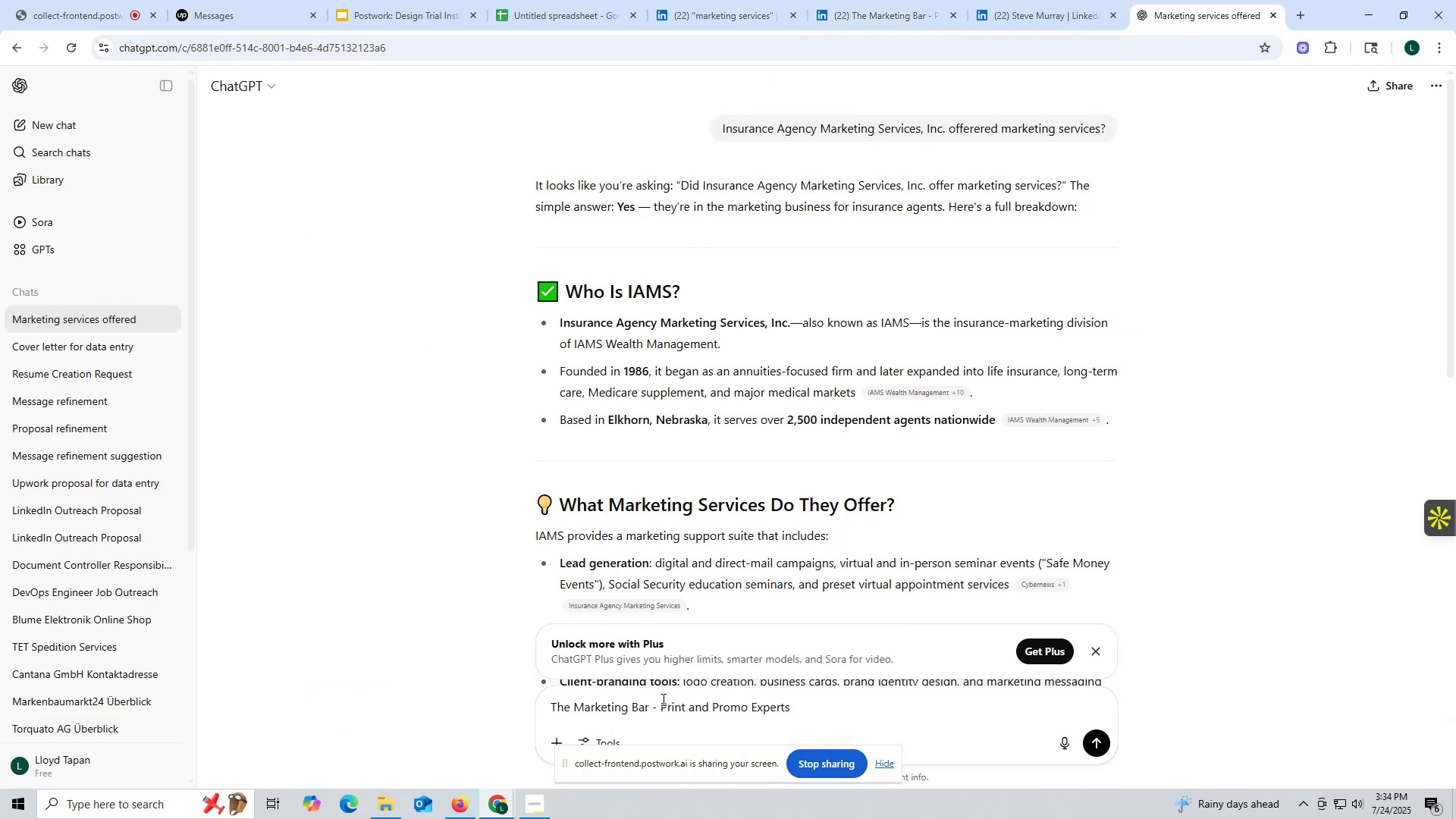 
type( offered marekting)
key(Backspace)
key(Backspace)
key(Backspace)
key(Backspace)
key(Backspace)
key(Backspace)
key(Backspace)
type(rketing services?)
 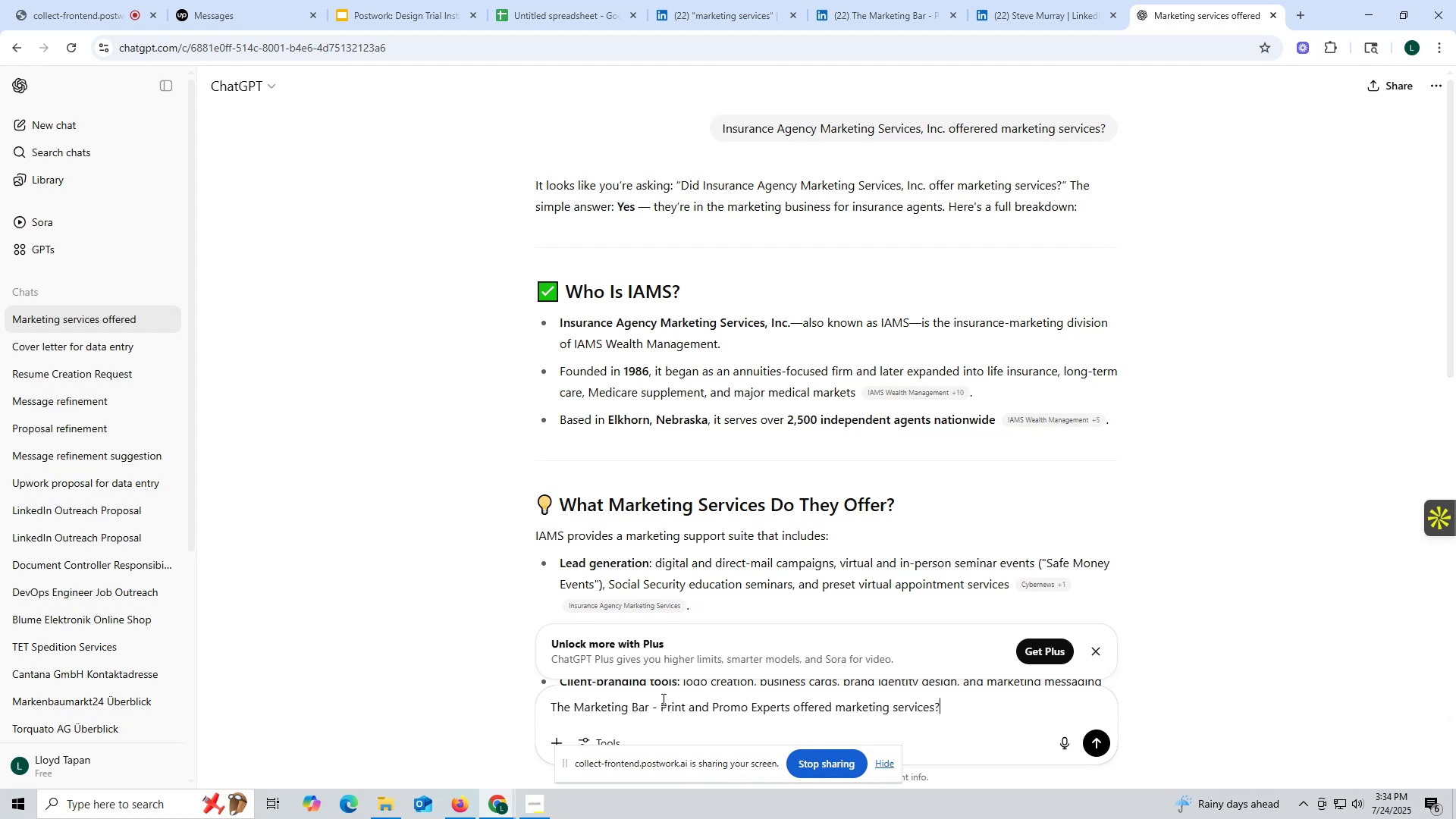 
key(Enter)
 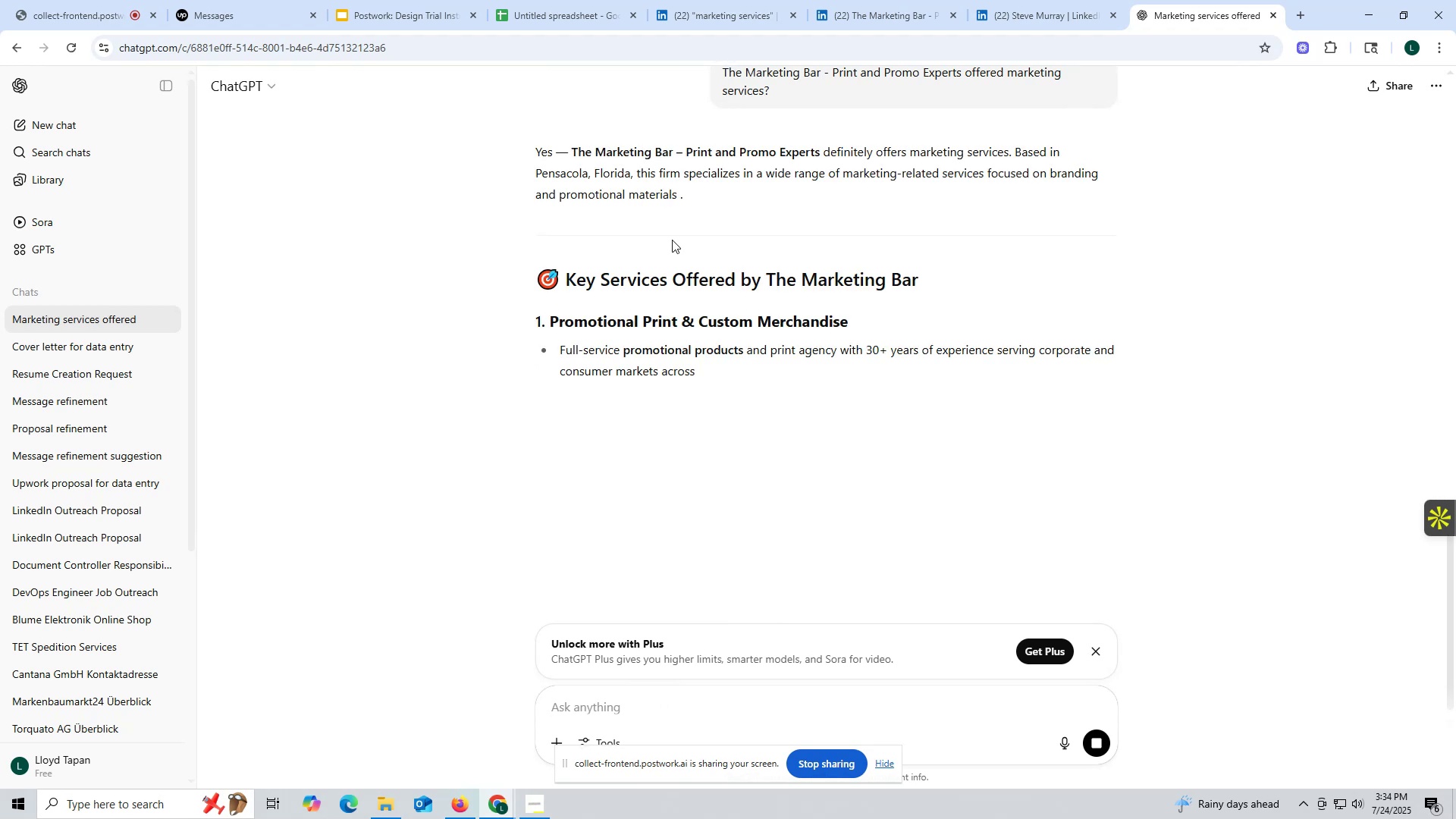 
wait(6.59)
 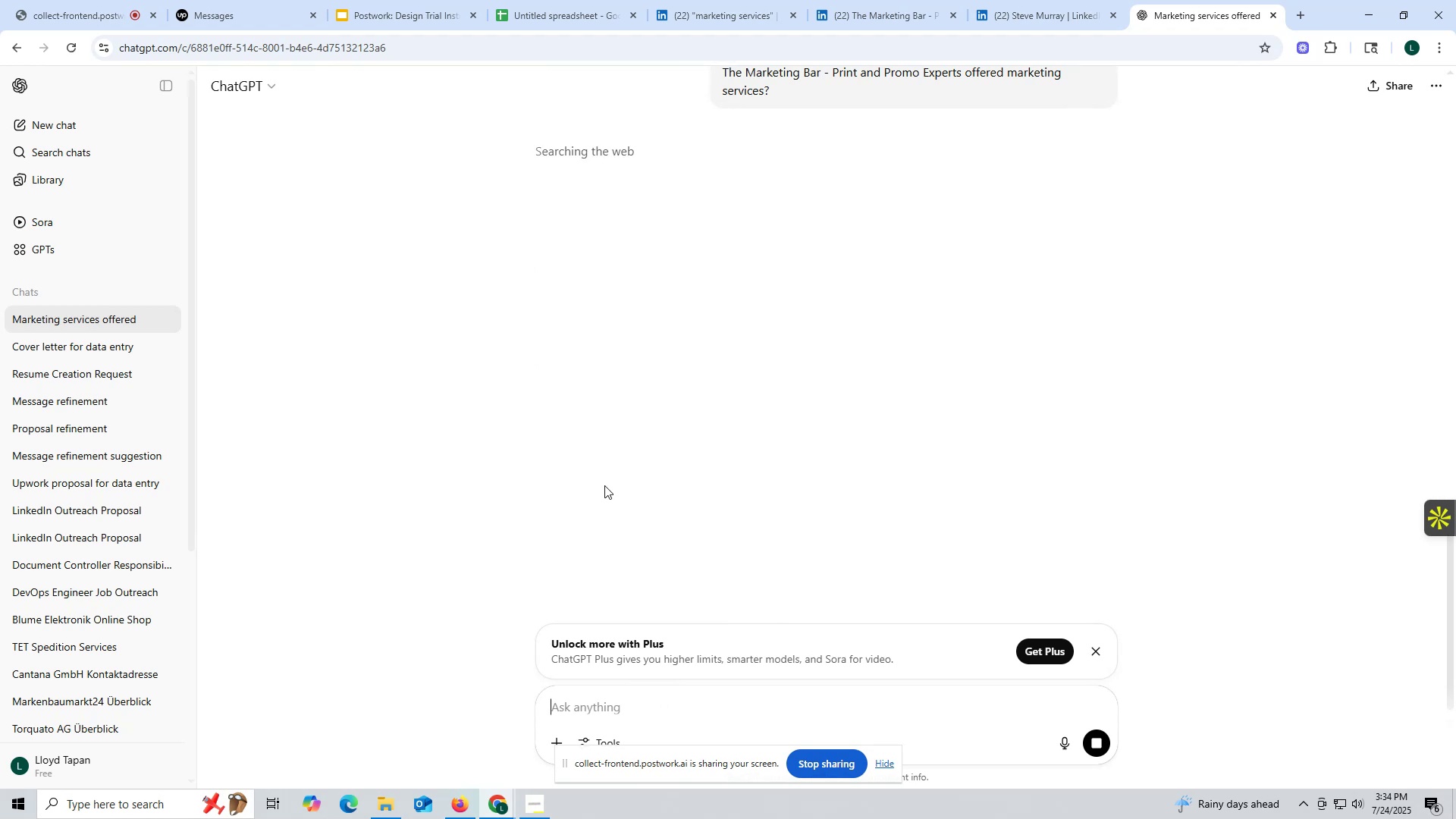 
left_click([885, 12])
 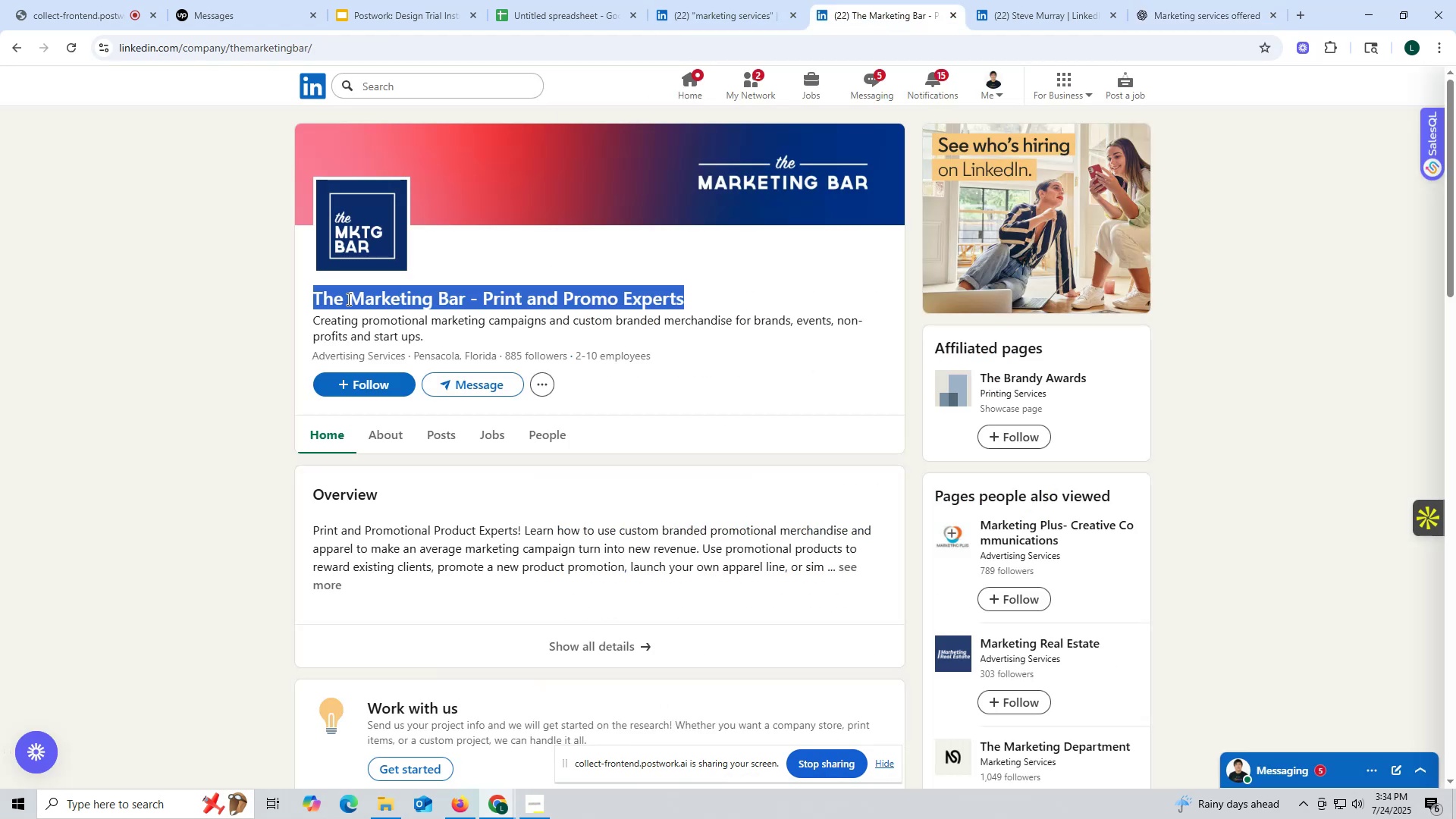 
key(Control+ControlLeft)
 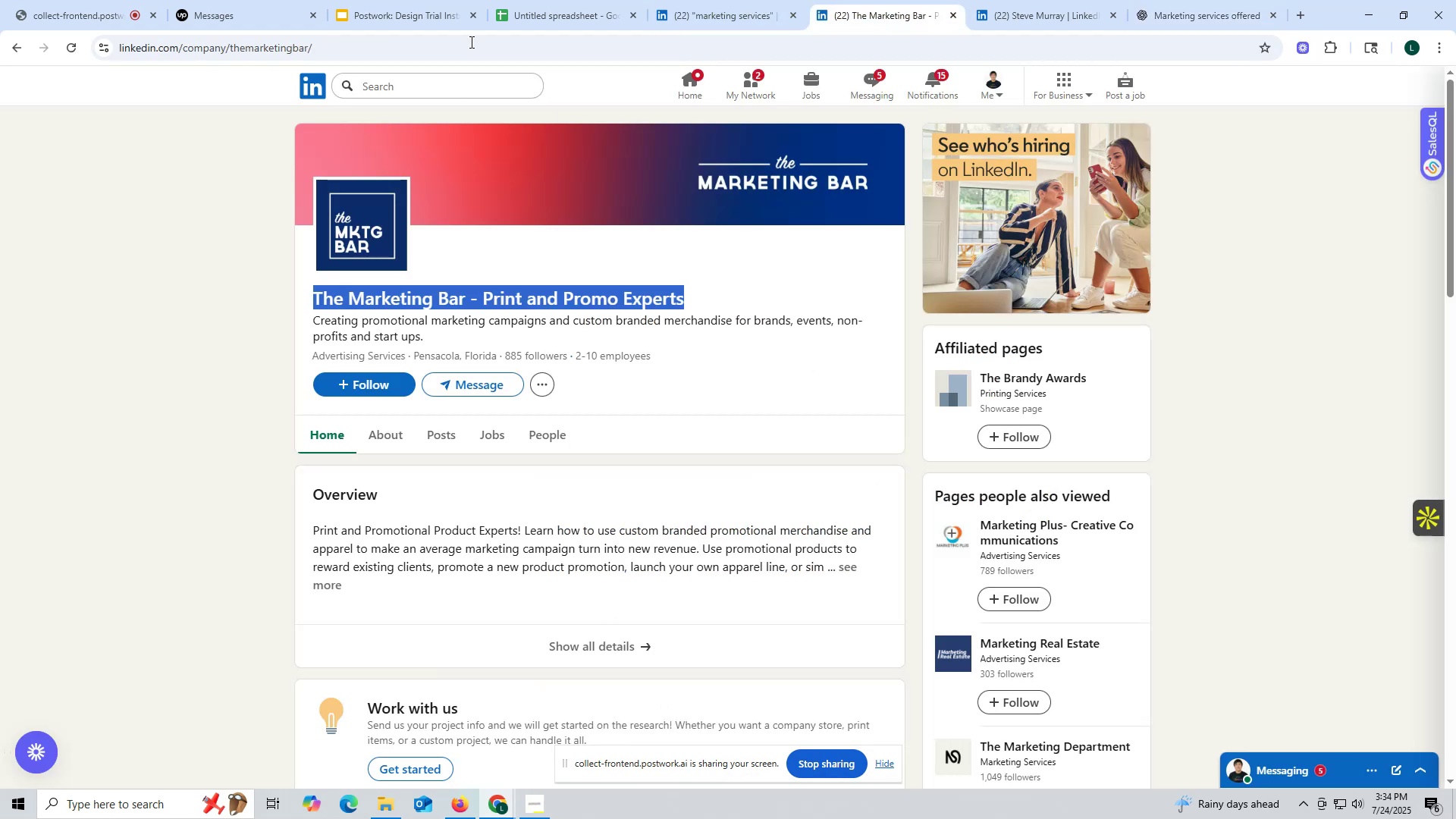 
key(Control+C)
 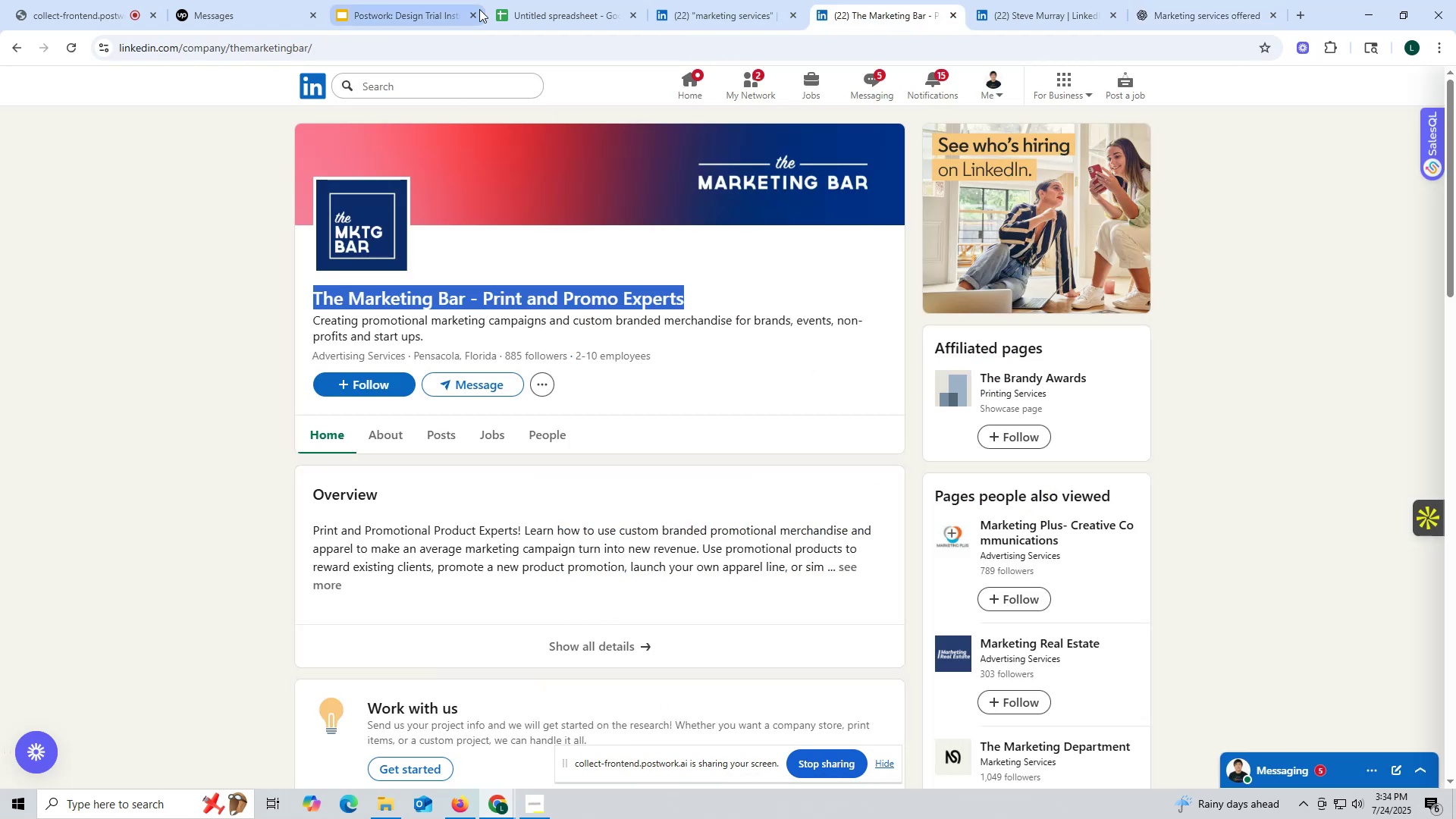 
key(Control+ControlLeft)
 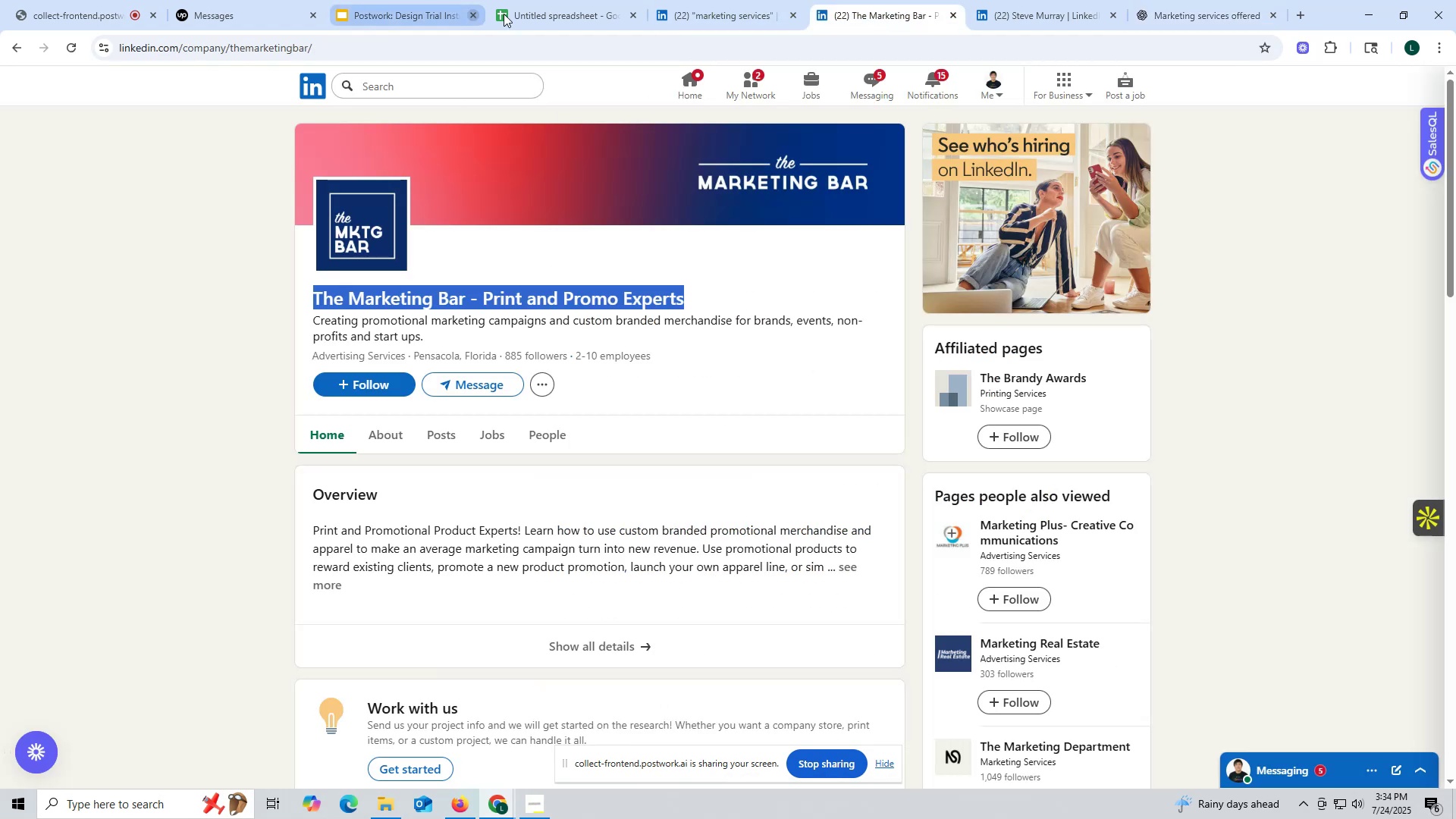 
key(Control+C)
 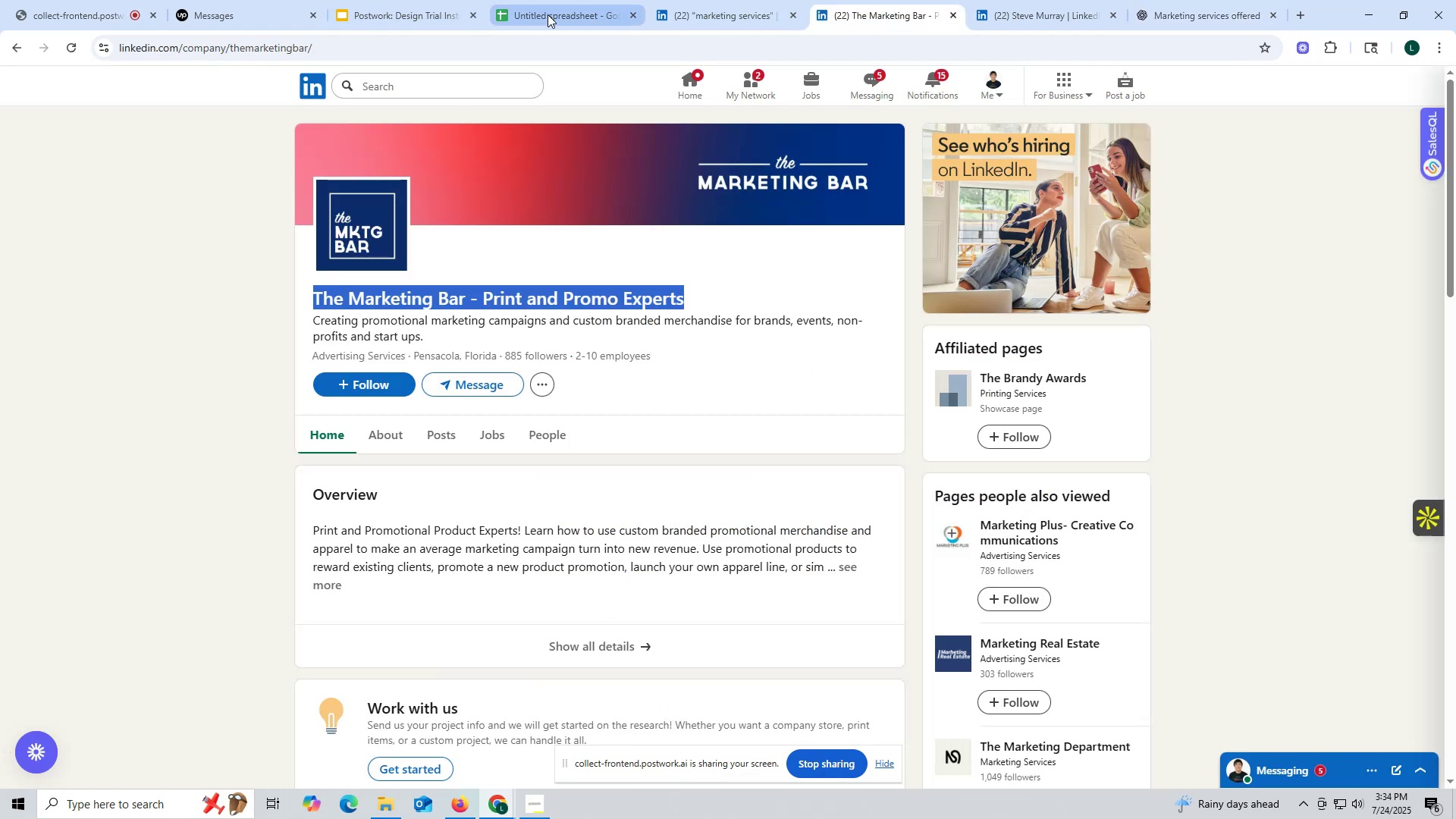 
left_click([548, 14])
 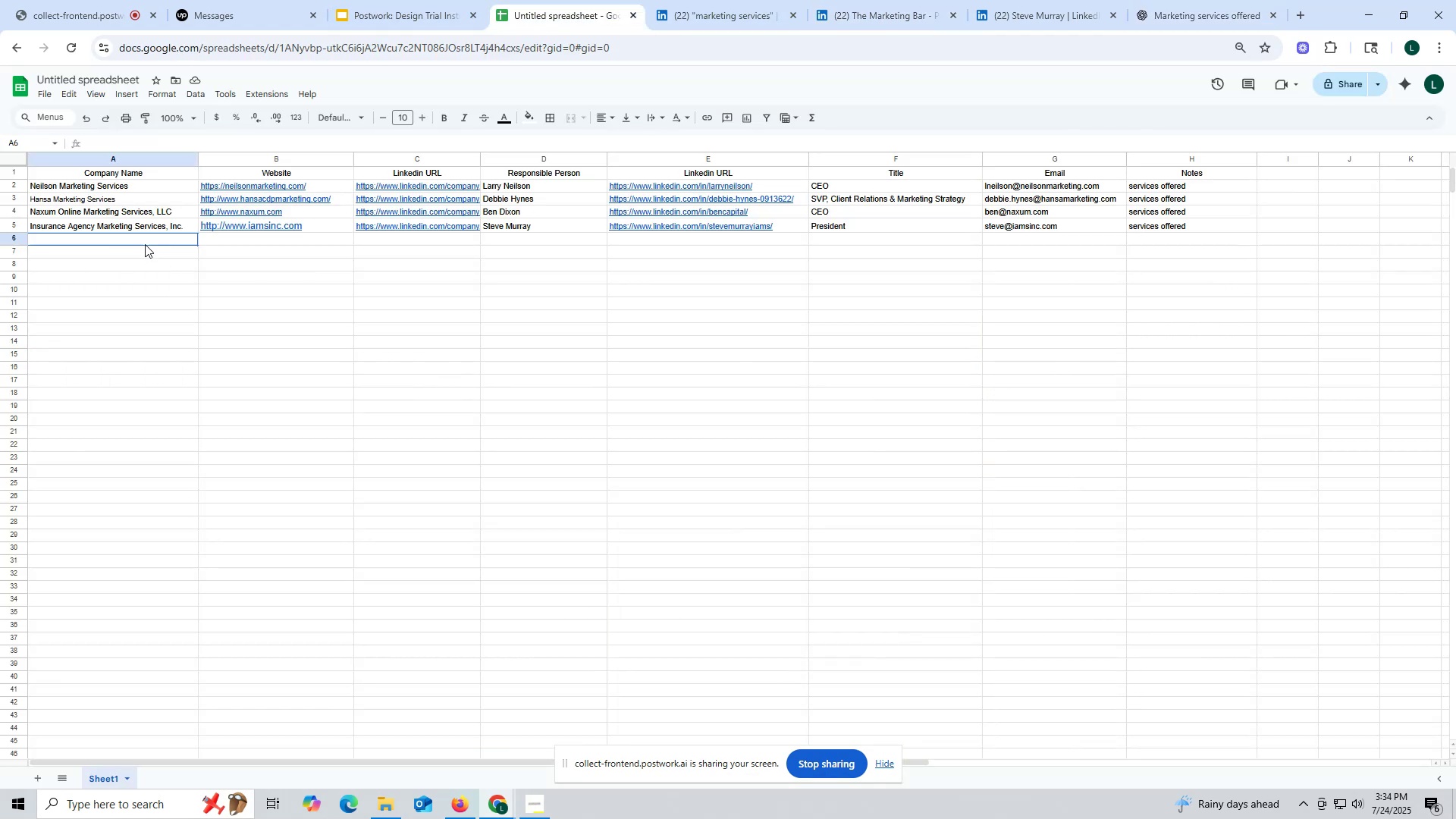 
double_click([145, 244])
 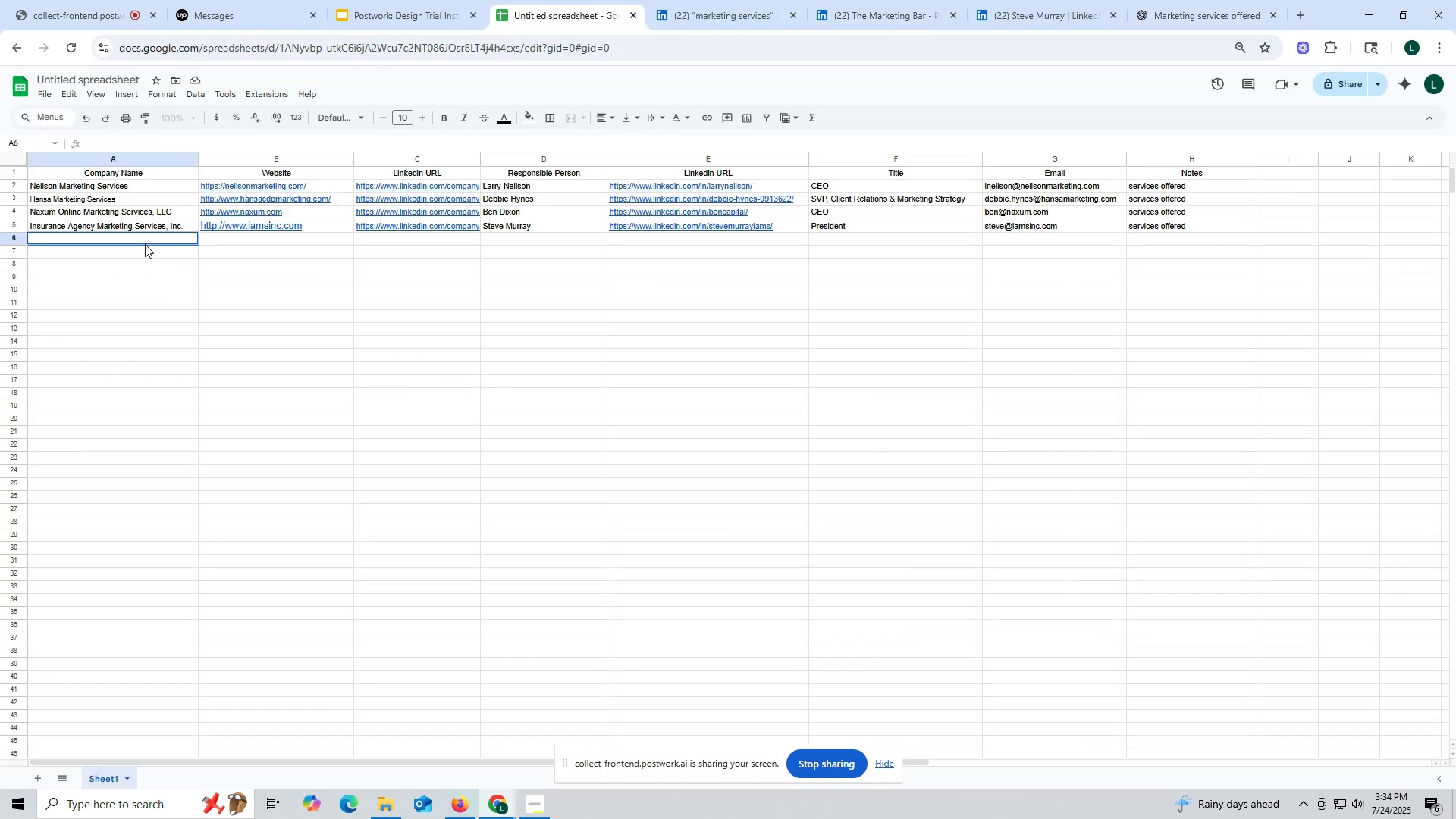 
key(Control+ControlLeft)
 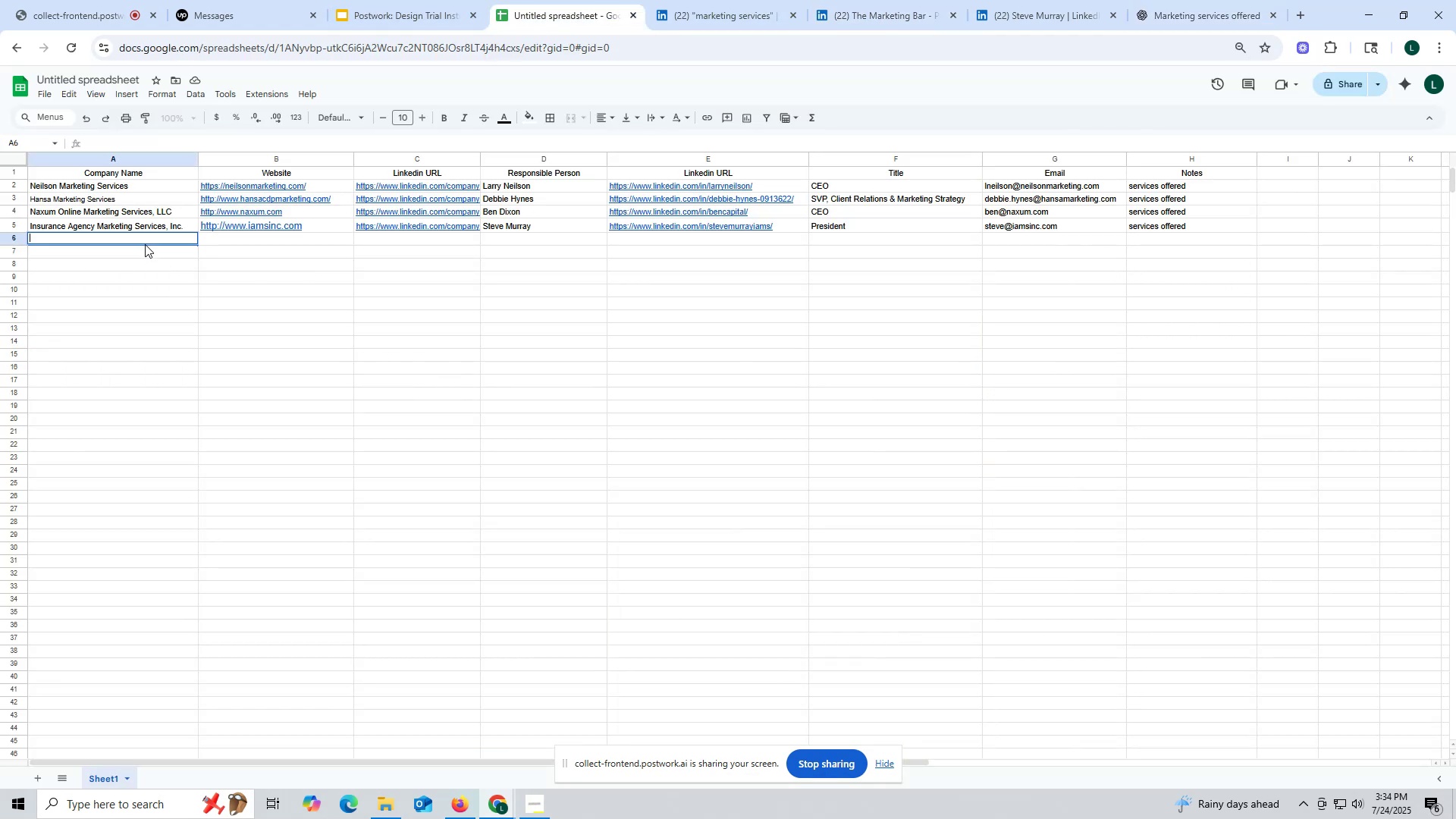 
key(Control+V)
 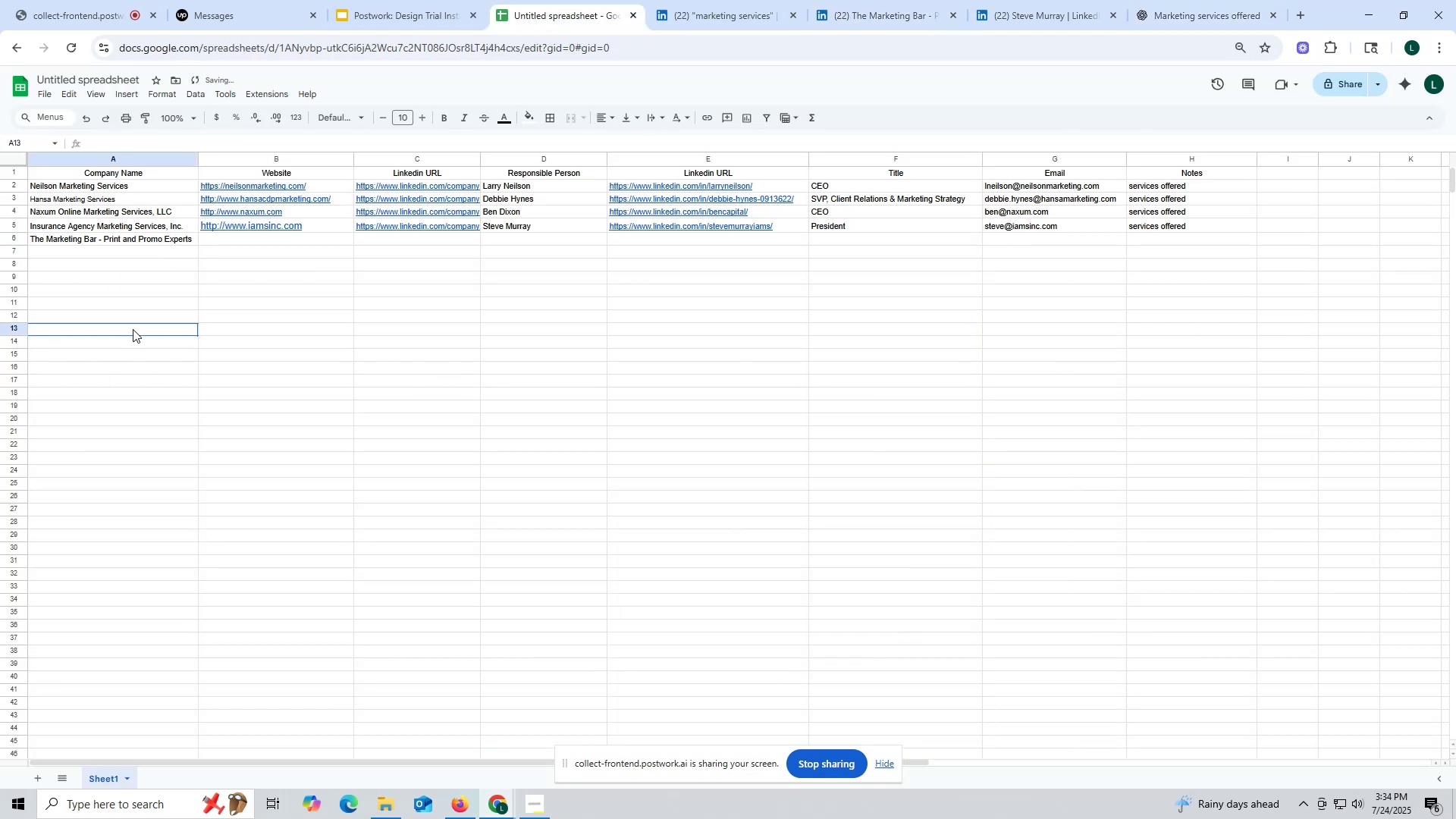 
left_click([133, 329])
 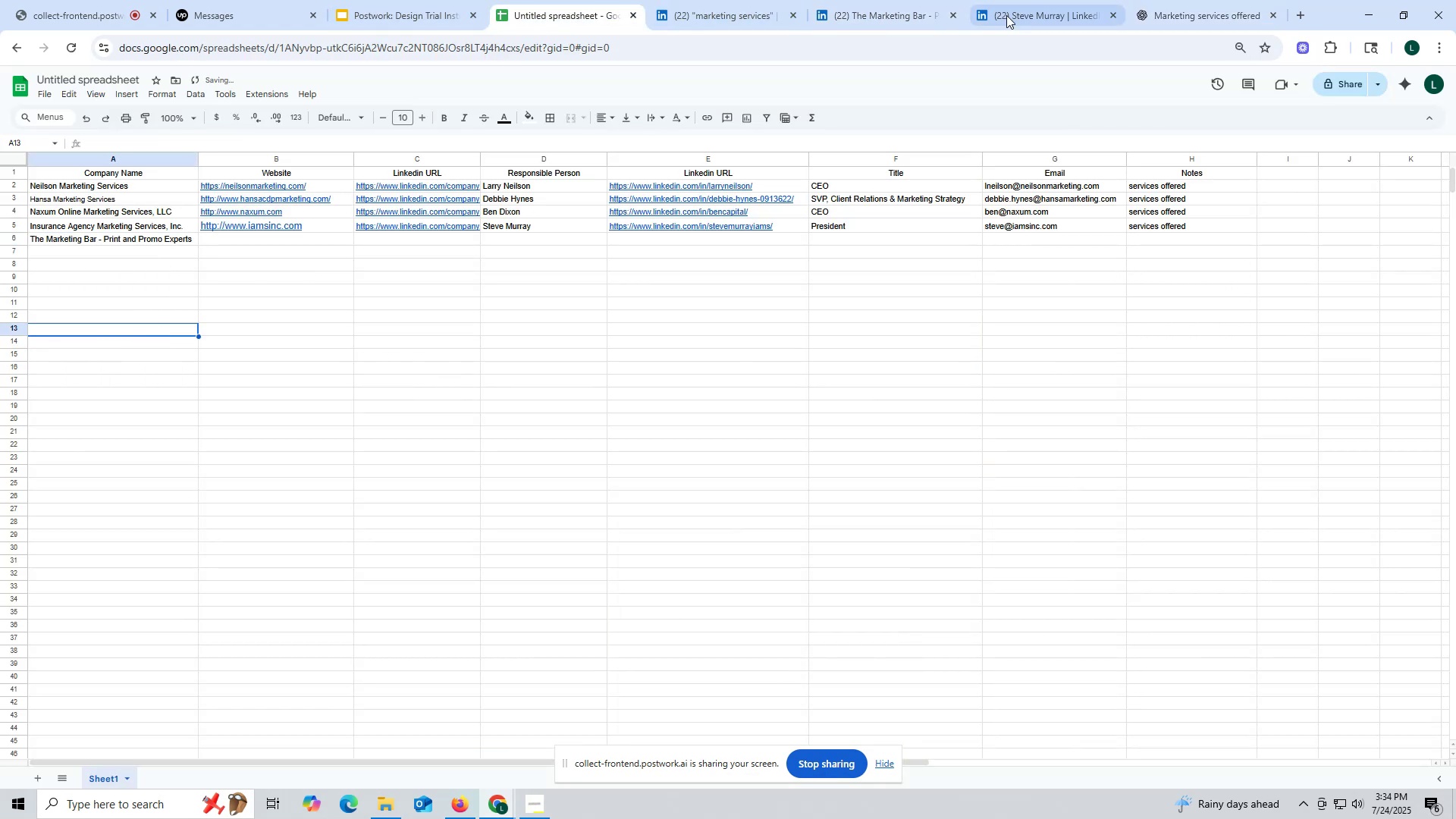 
left_click([1015, 14])
 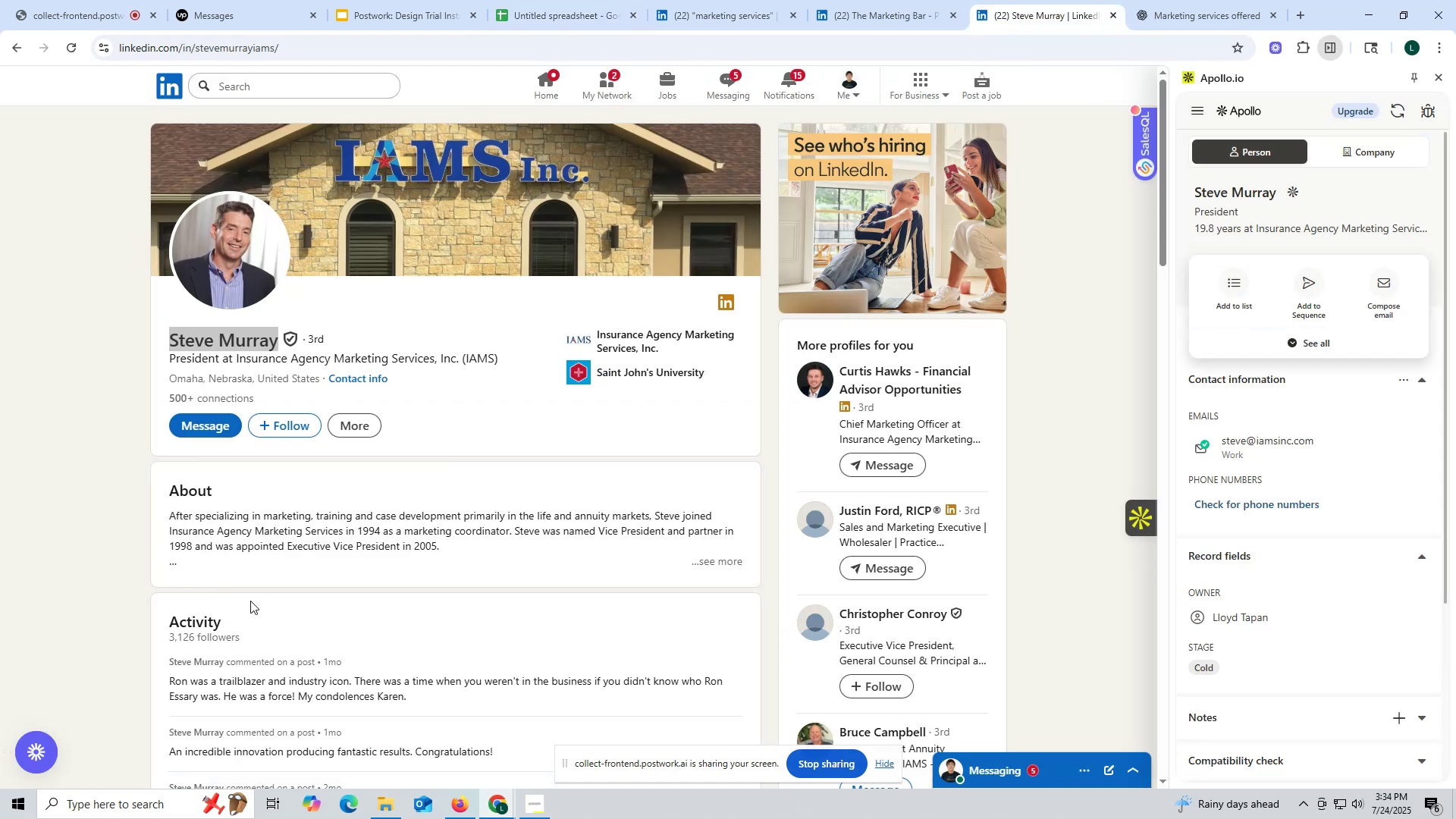 
scroll: coordinate [221, 482], scroll_direction: up, amount: 1.0
 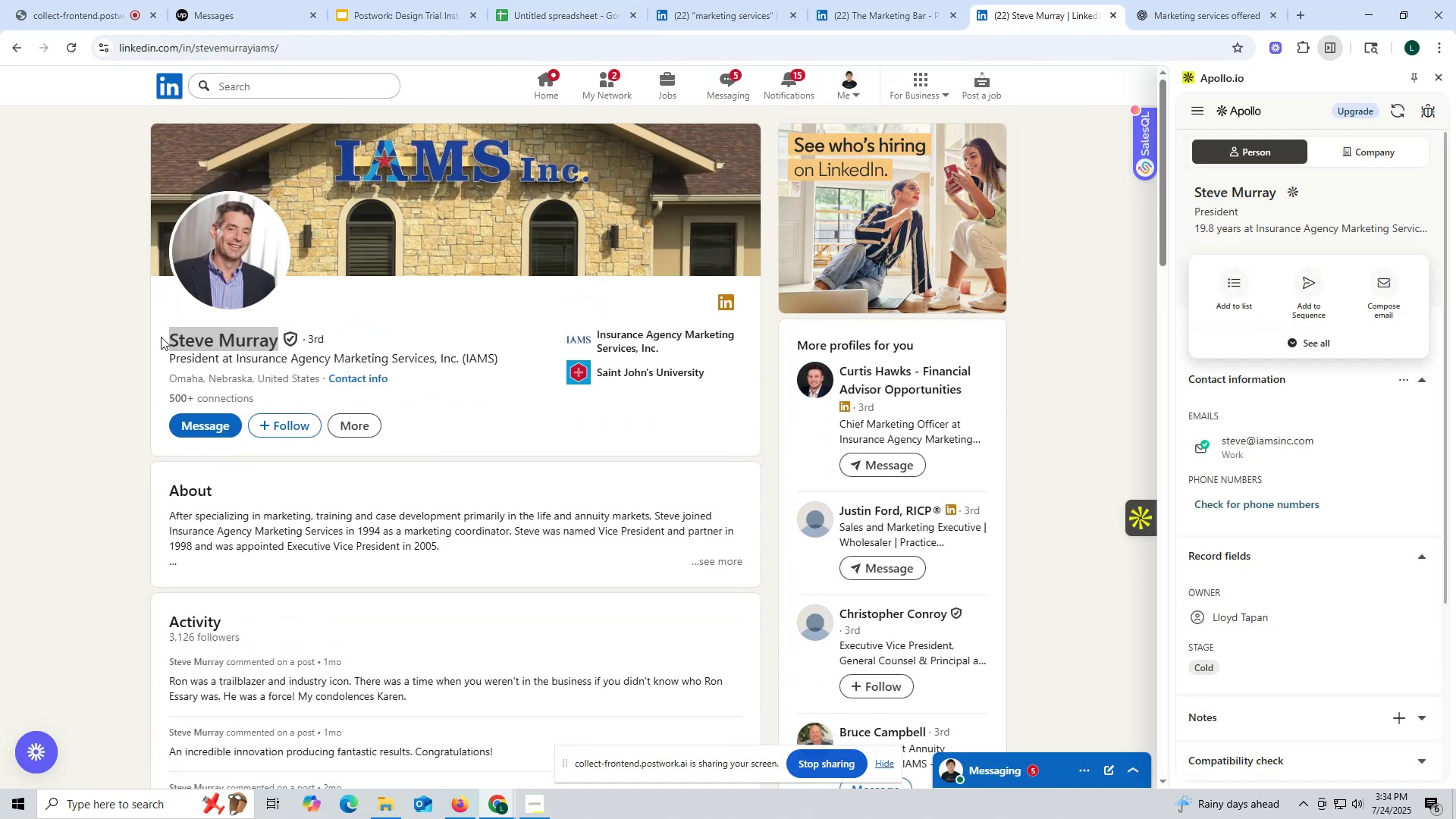 
left_click_drag(start_coordinate=[896, 11], to_coordinate=[886, 13])
 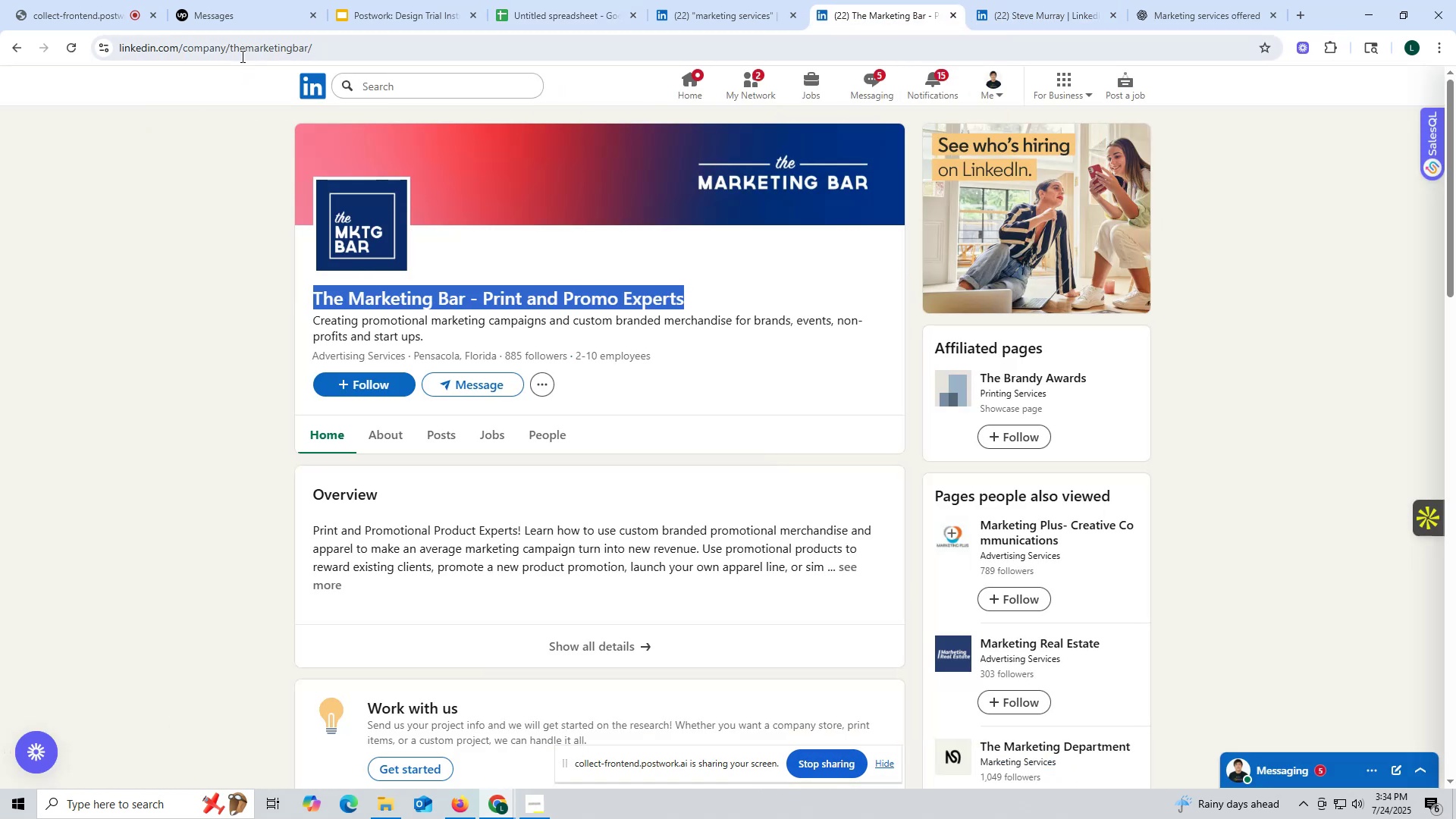 
left_click([241, 56])
 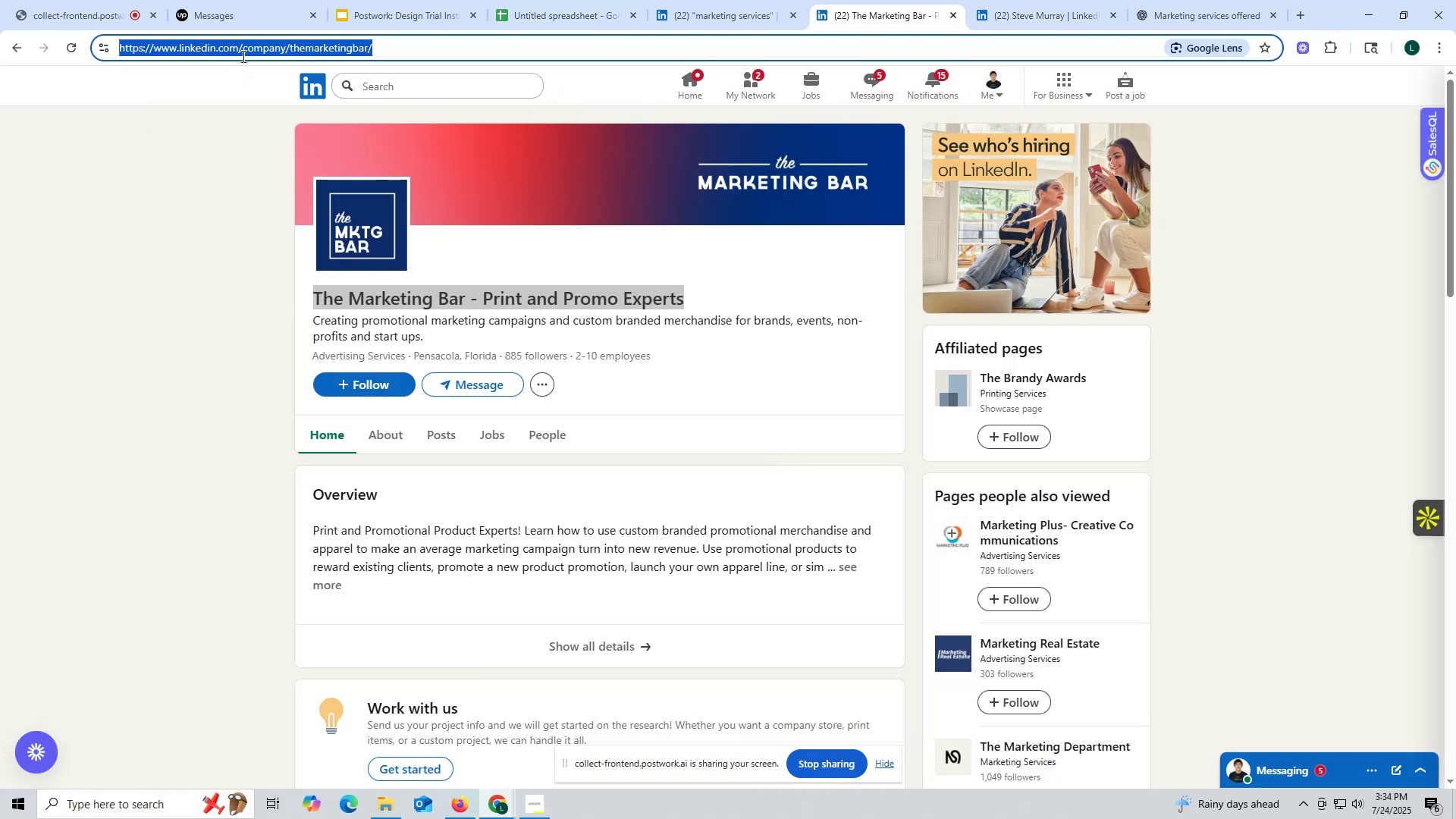 
triple_click([242, 56])
 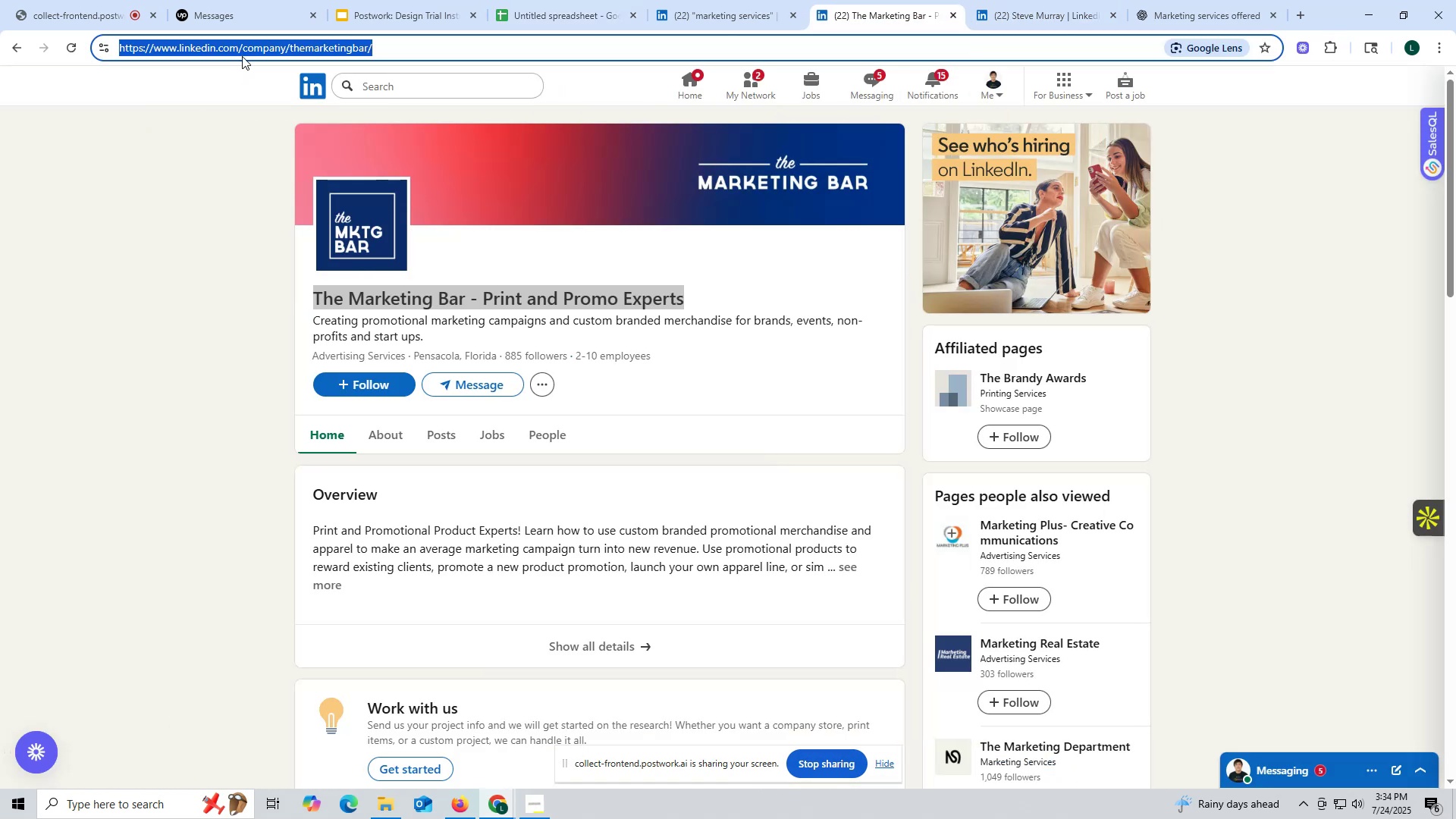 
key(Control+ControlLeft)
 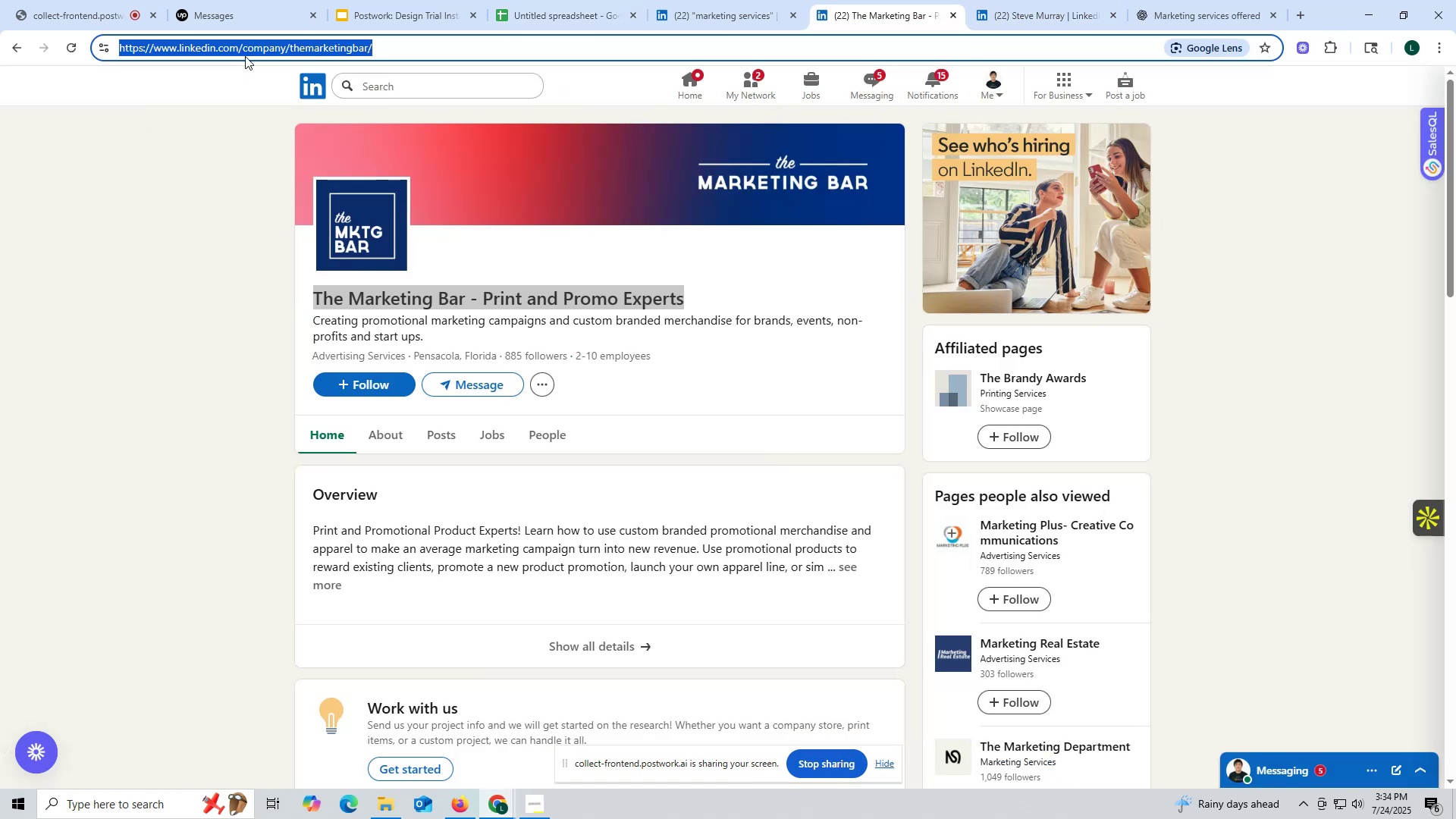 
key(Control+C)
 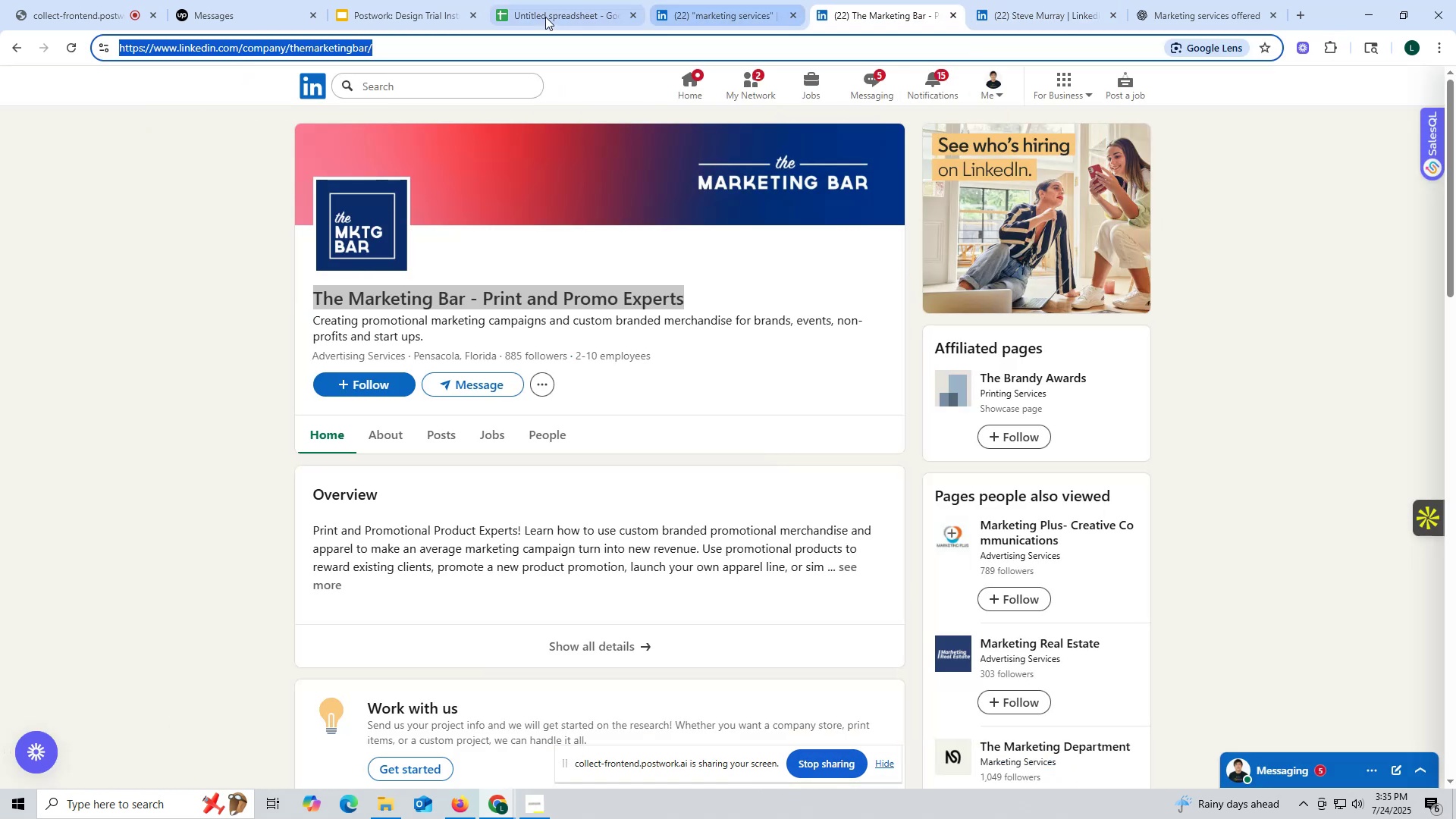 
left_click([538, 15])
 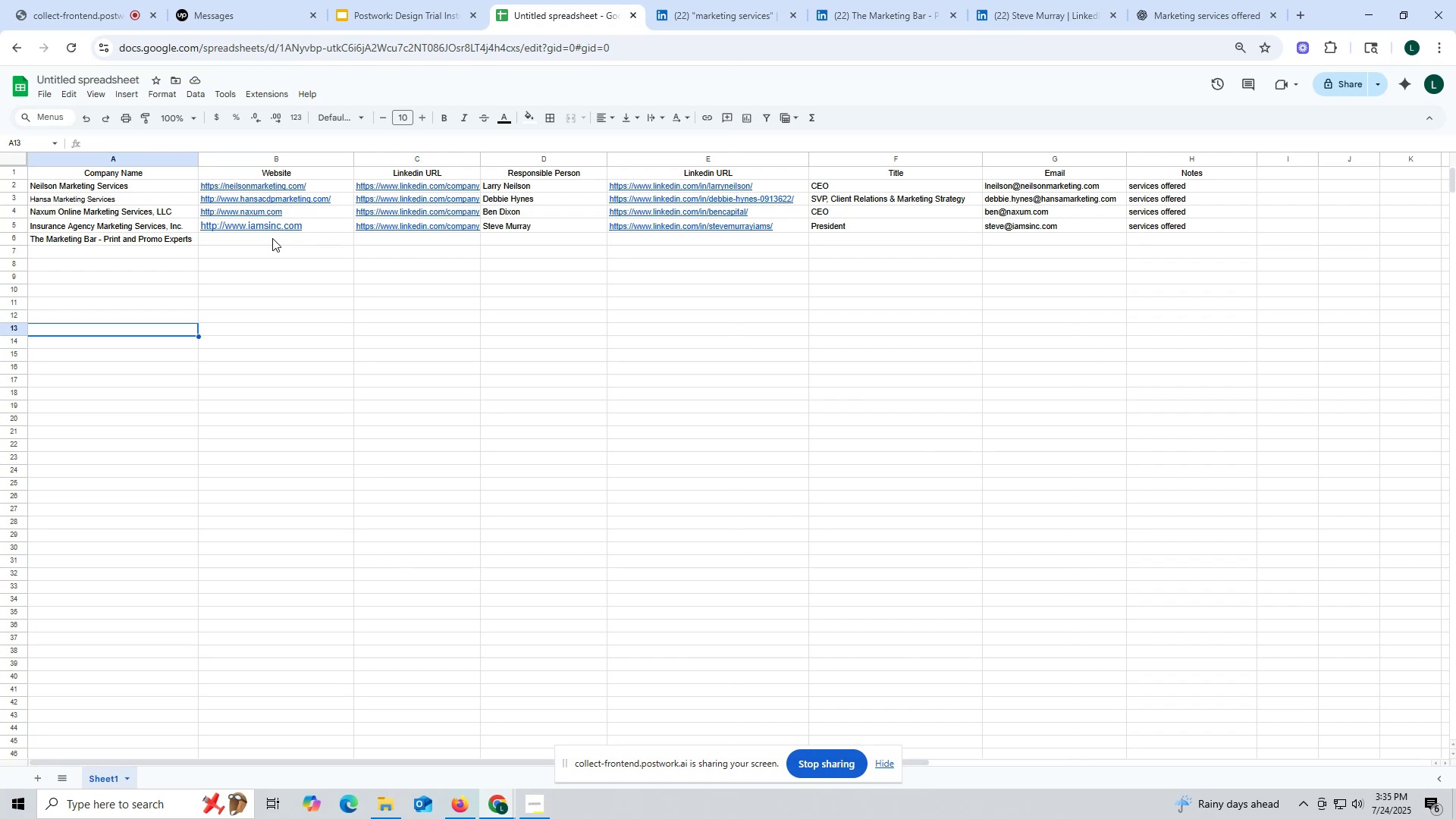 
double_click([272, 238])
 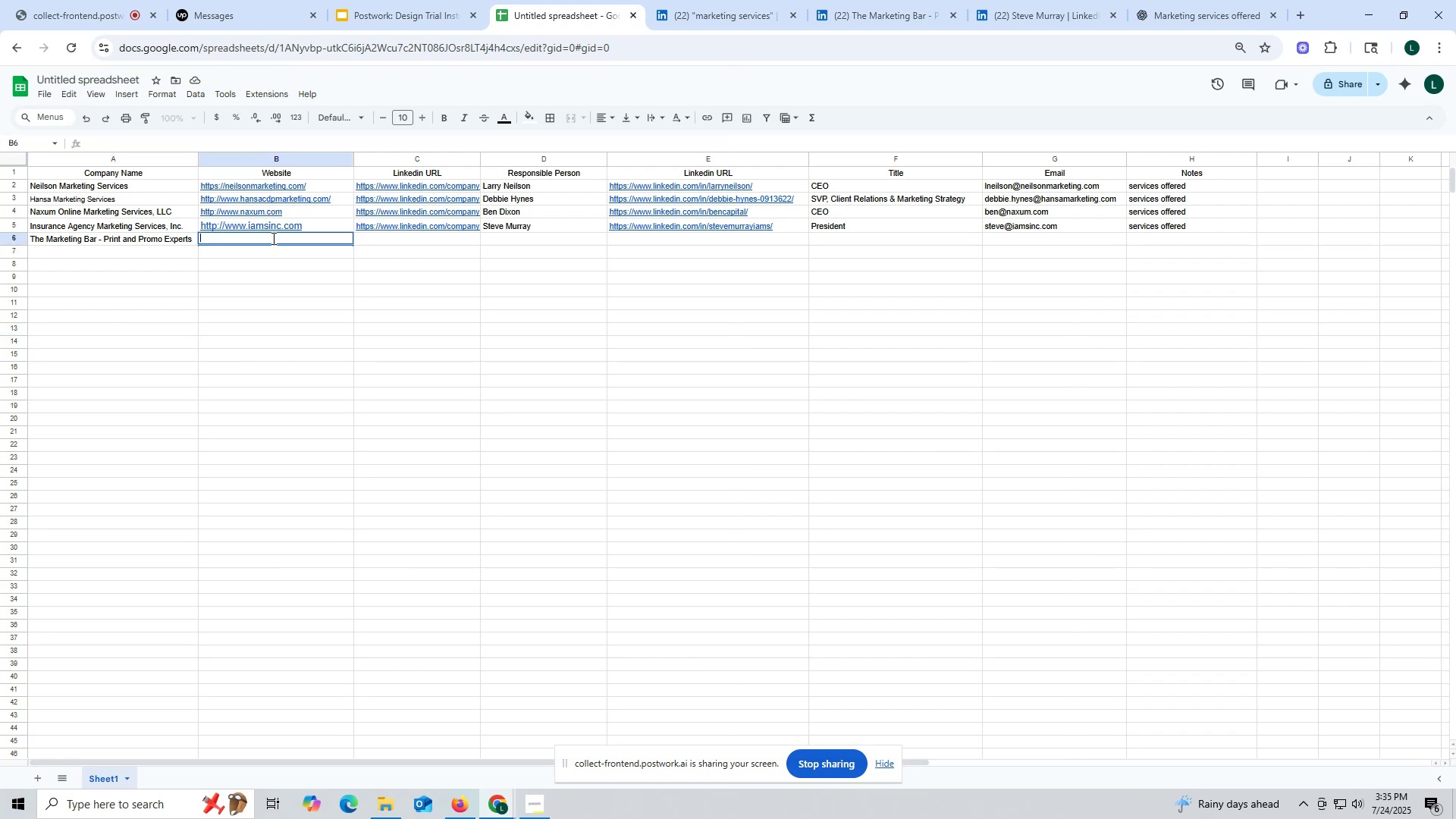 
key(Control+ControlLeft)
 